 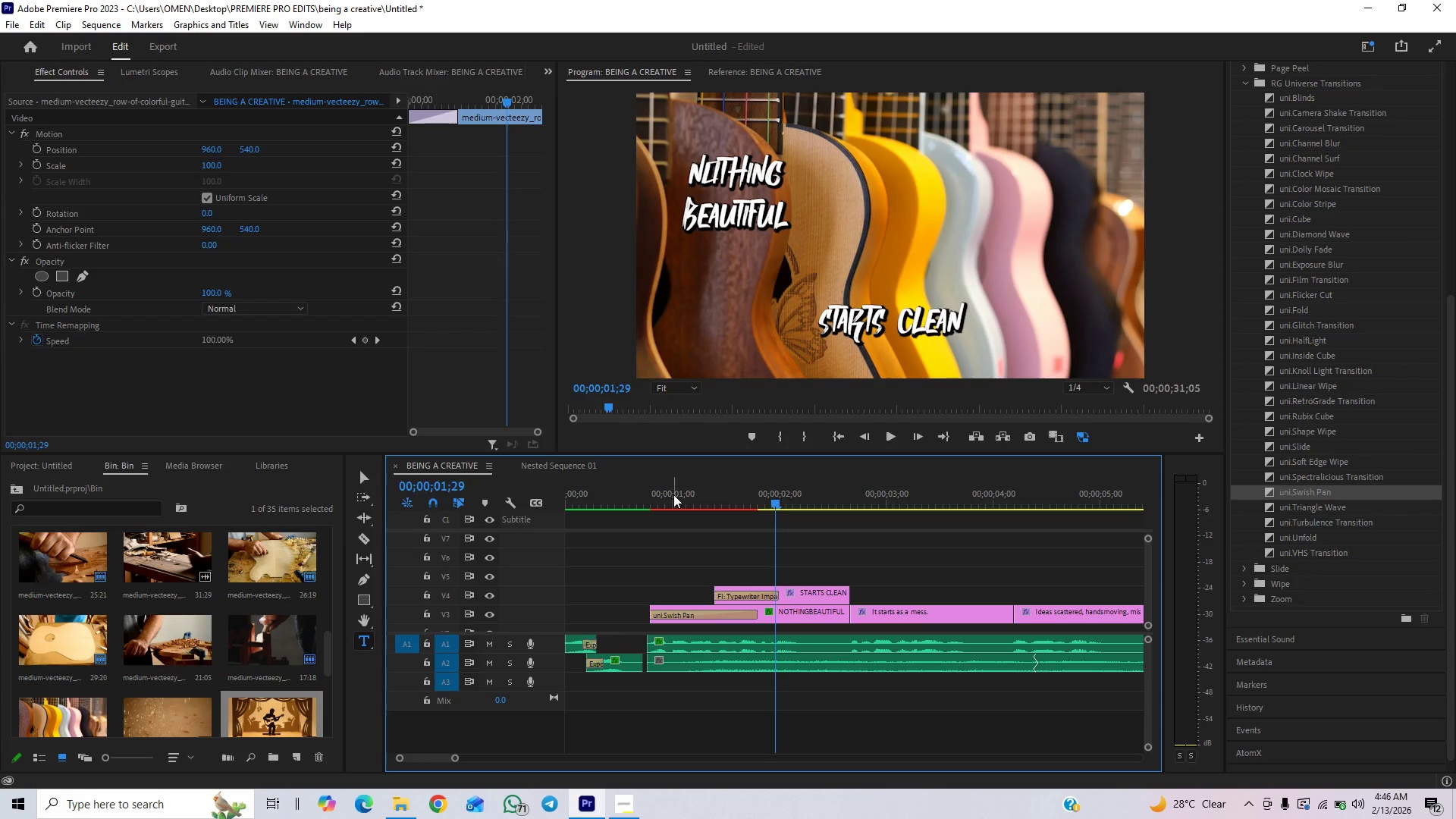 
left_click([720, 613])
 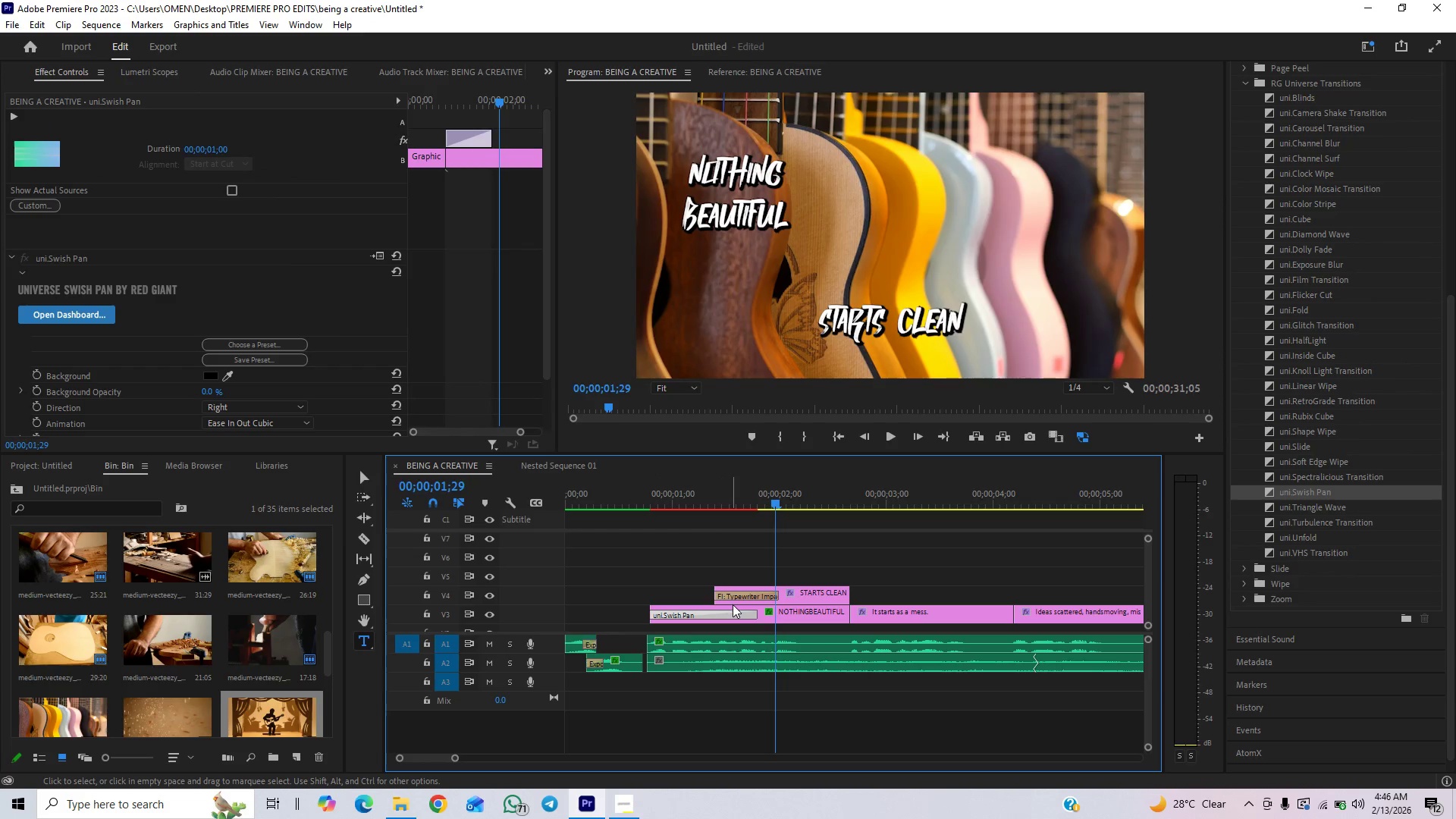 
key(Delete)
 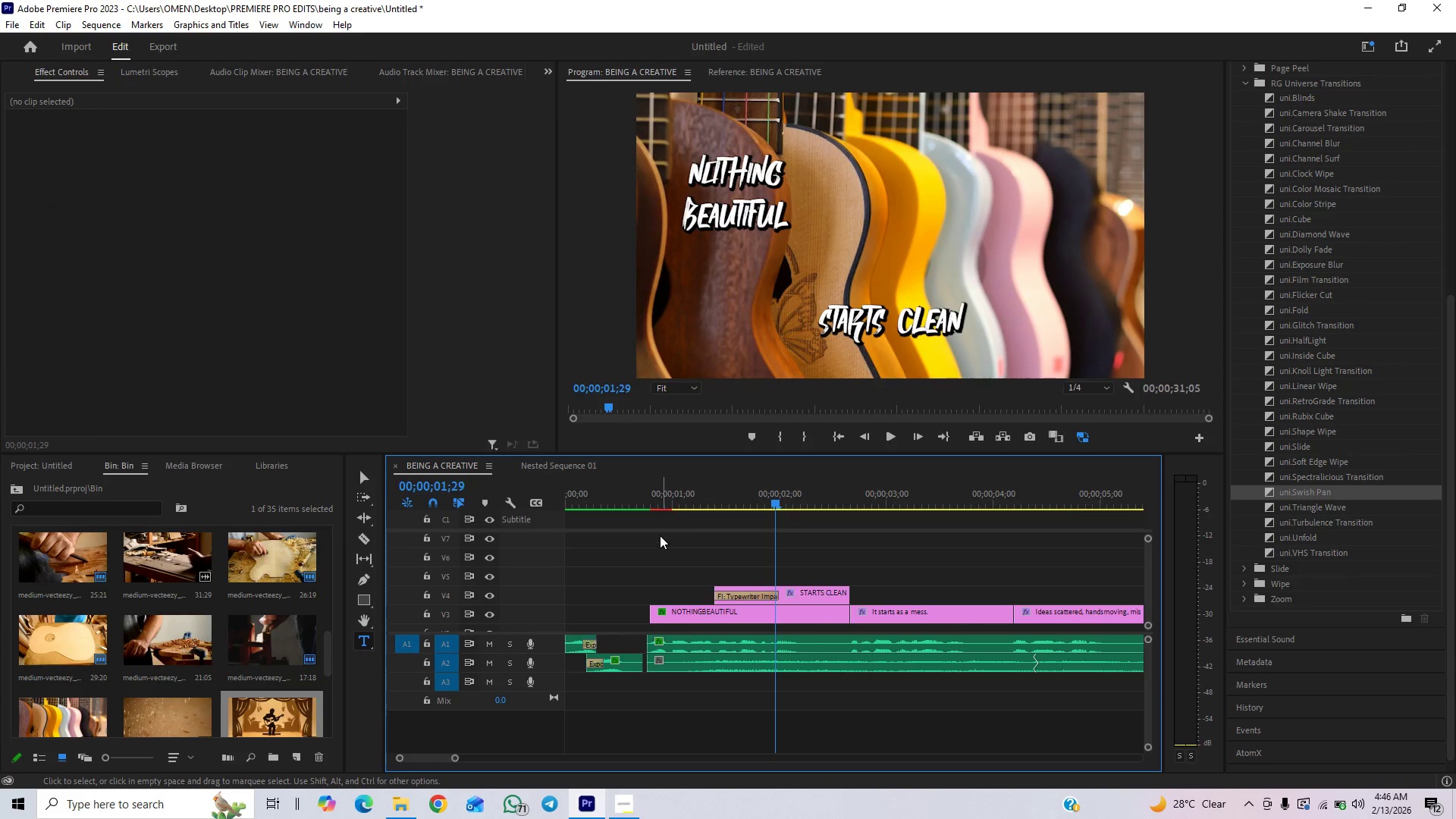 
left_click([643, 507])
 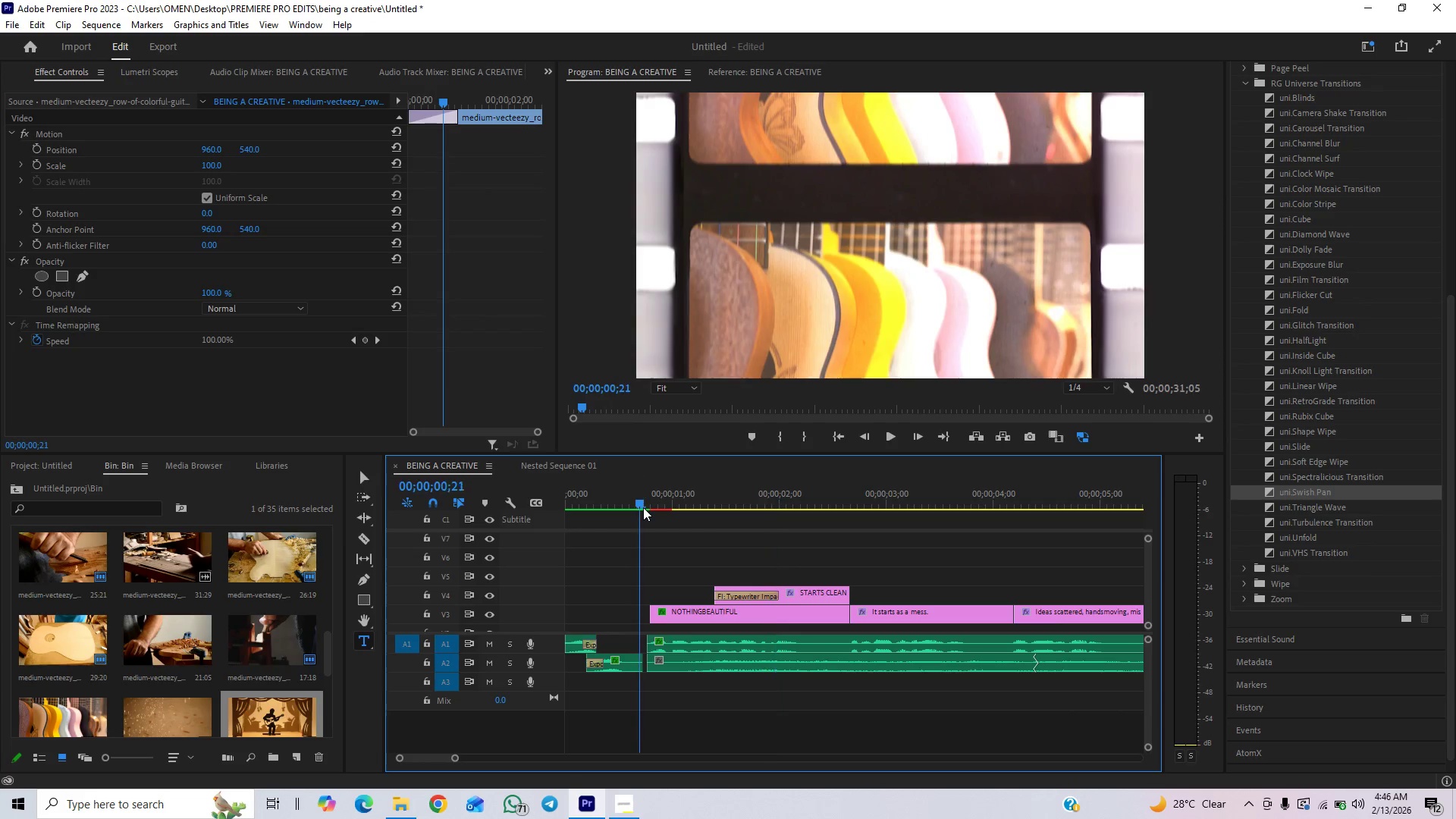 
key(Space)
 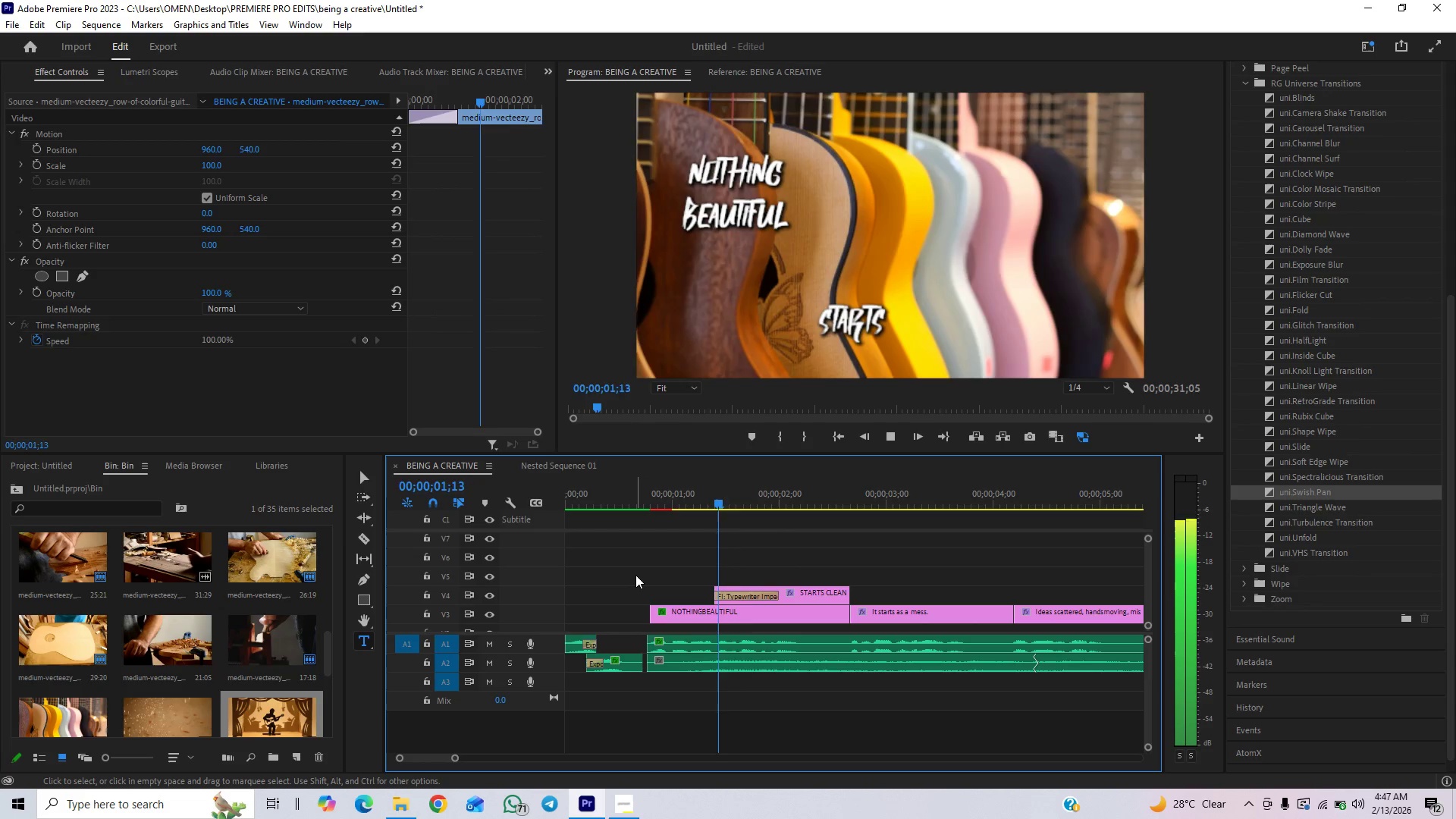 
key(Space)
 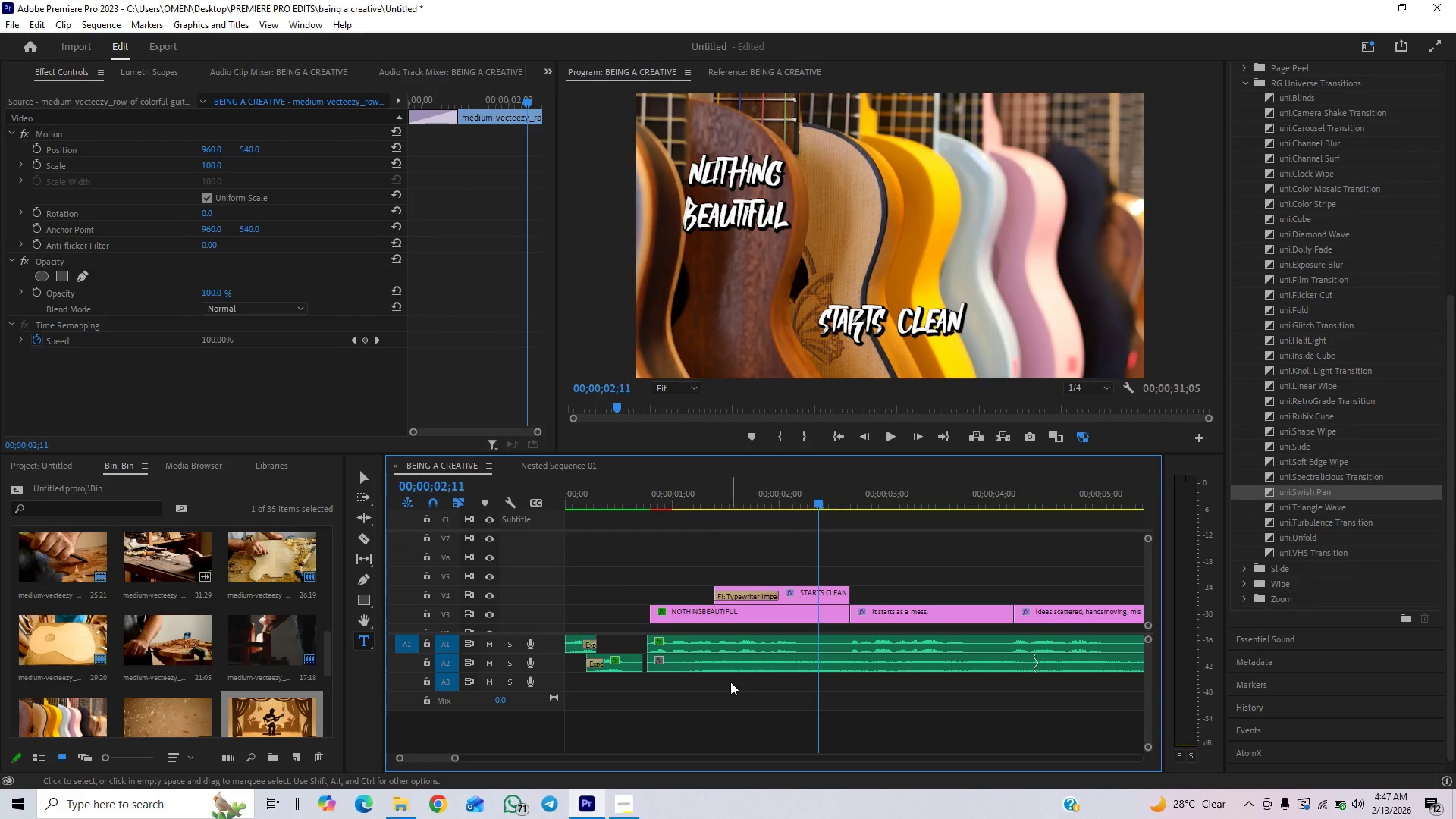 
mouse_move([752, 618])
 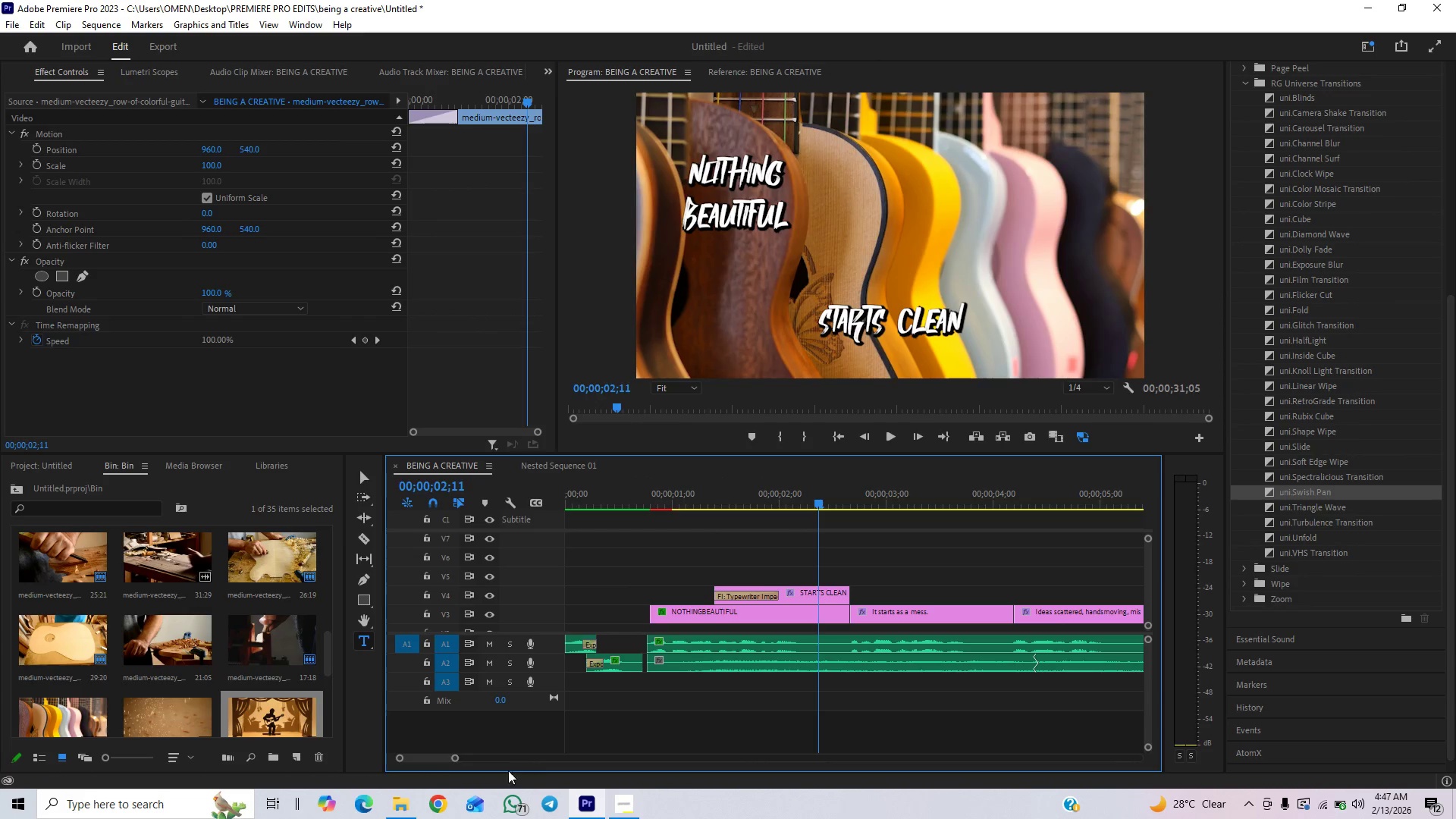 
key(Space)
 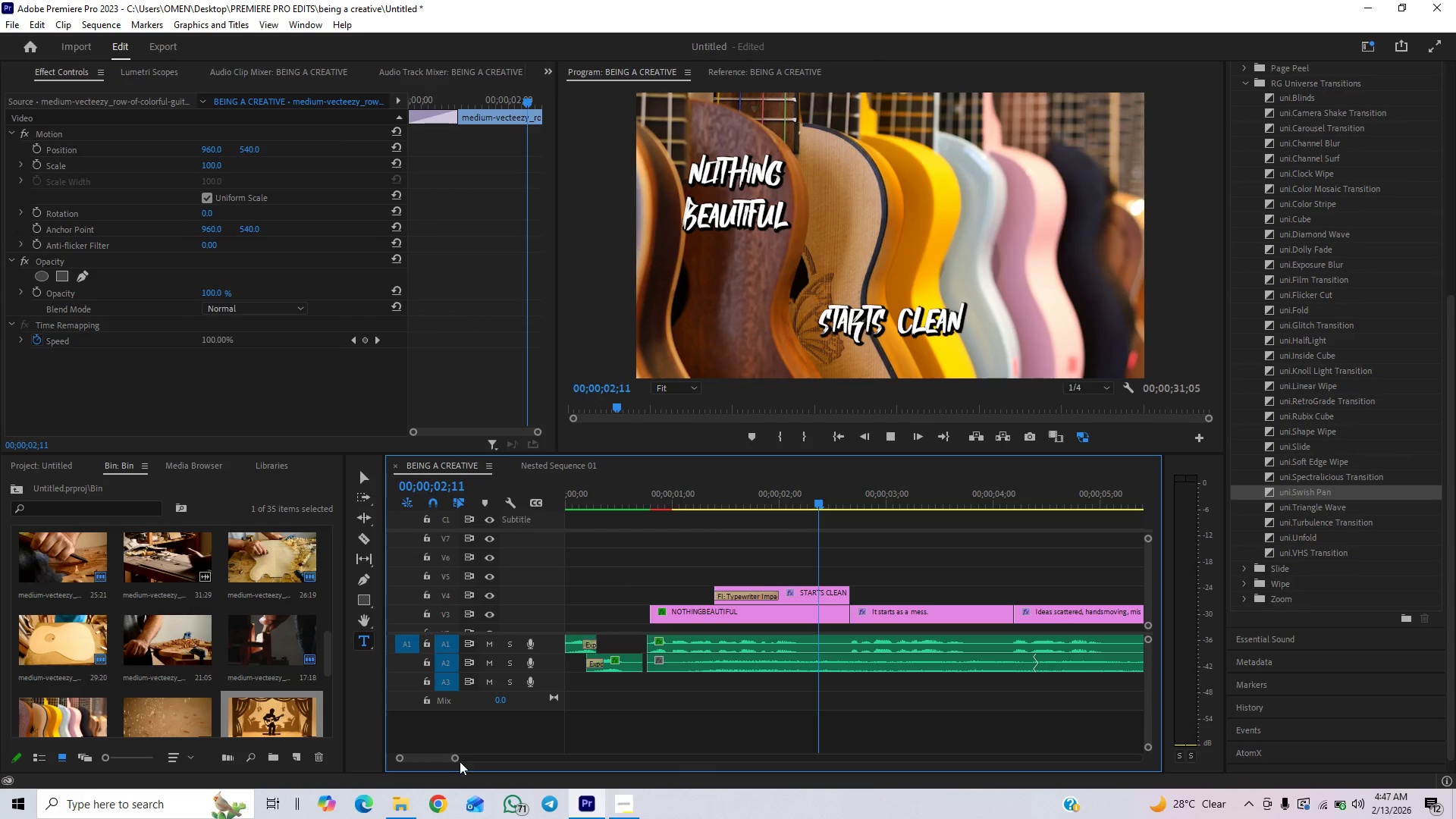 
left_click_drag(start_coordinate=[457, 758], to_coordinate=[514, 740])
 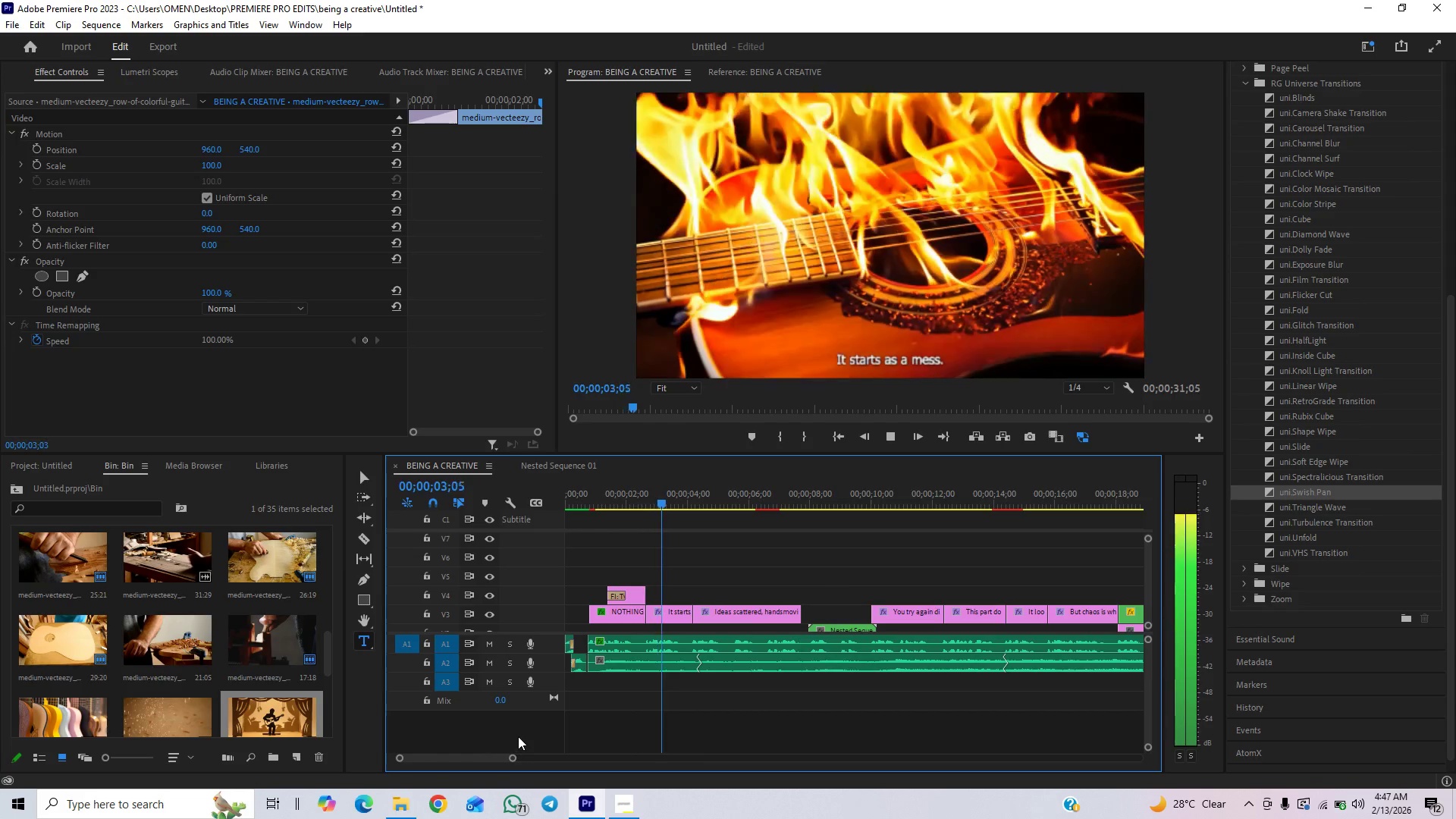 
key(Space)
 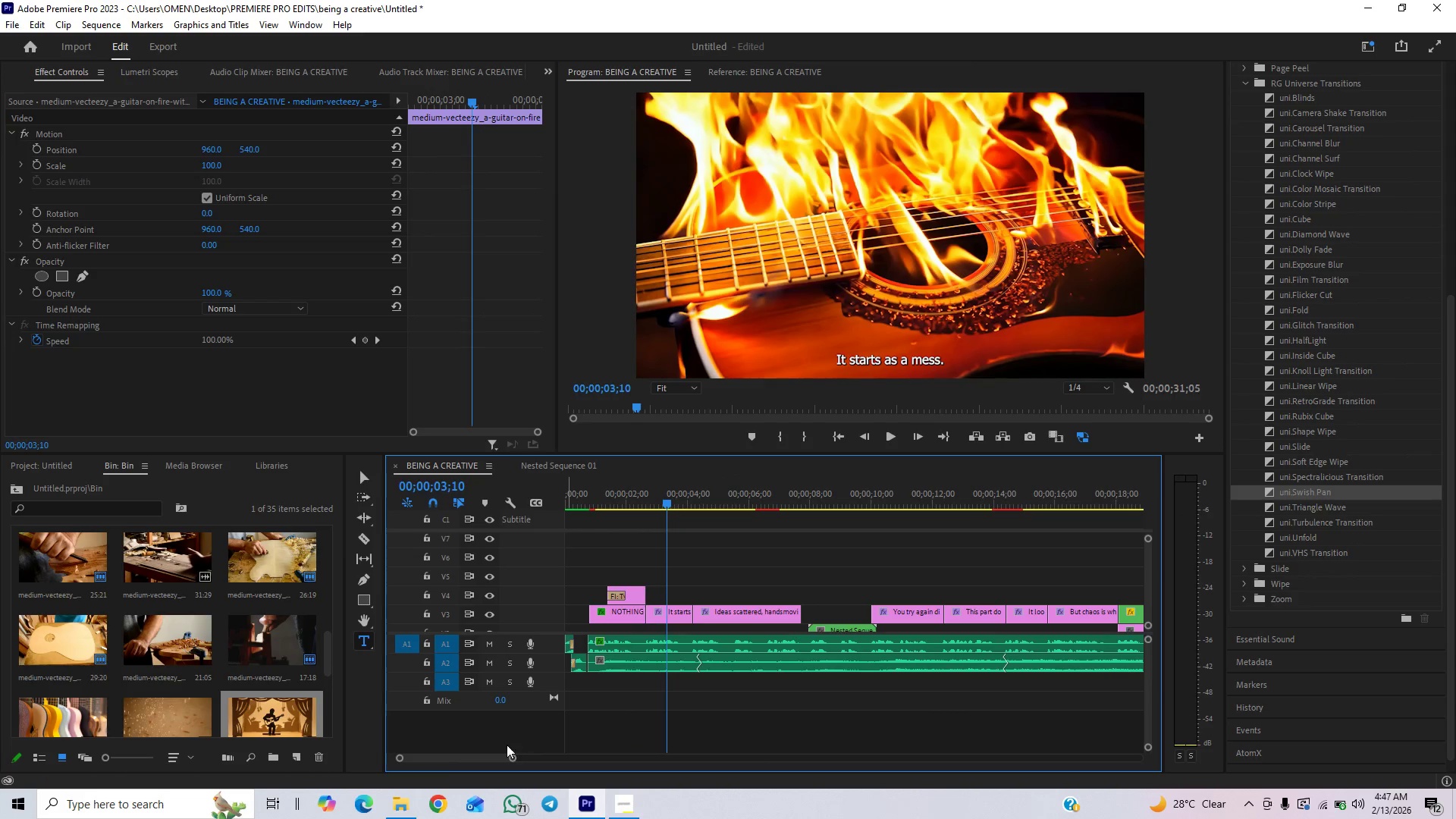 
left_click_drag(start_coordinate=[510, 758], to_coordinate=[560, 747])
 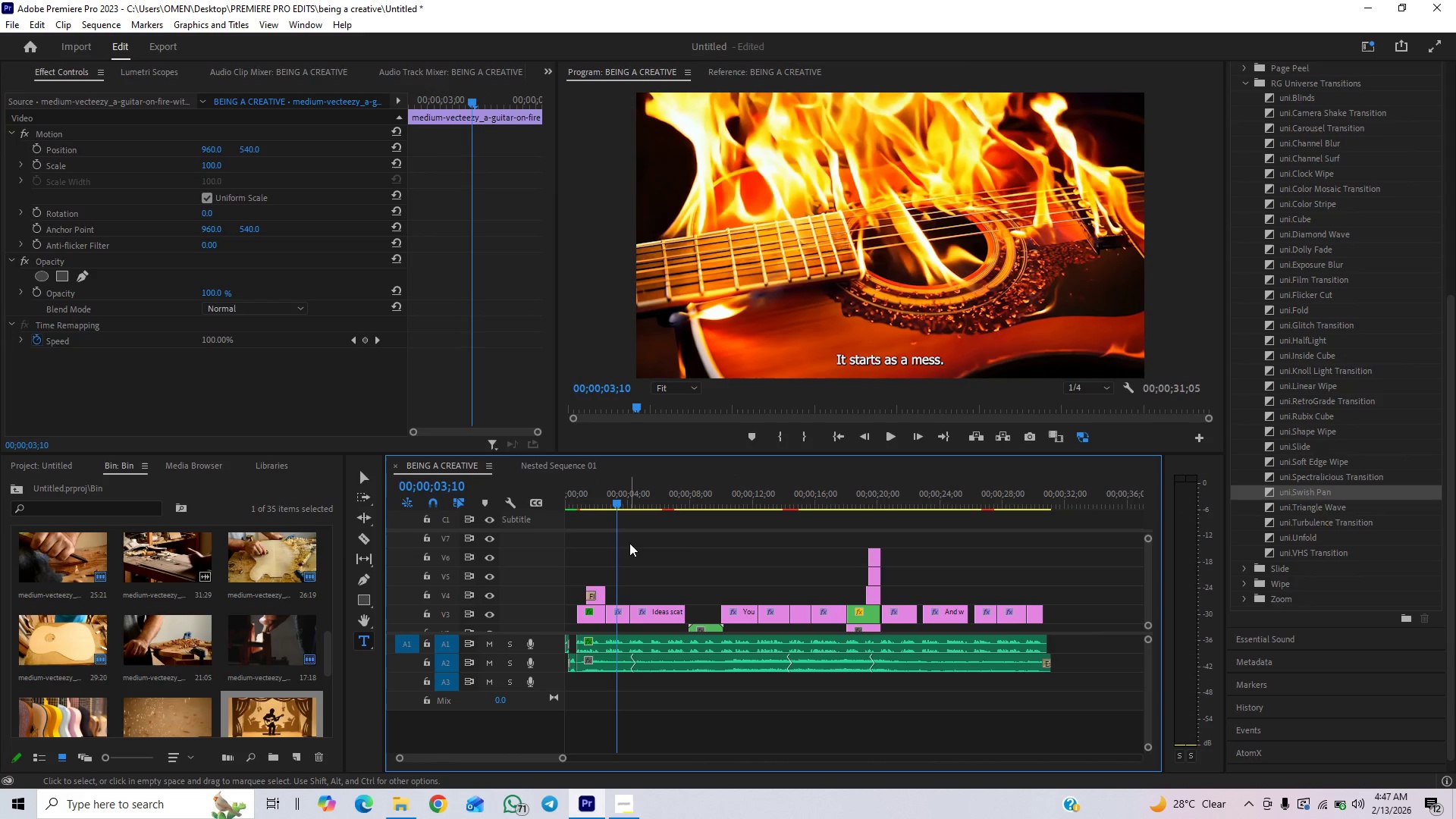 
left_click_drag(start_coordinate=[629, 541], to_coordinate=[671, 611])
 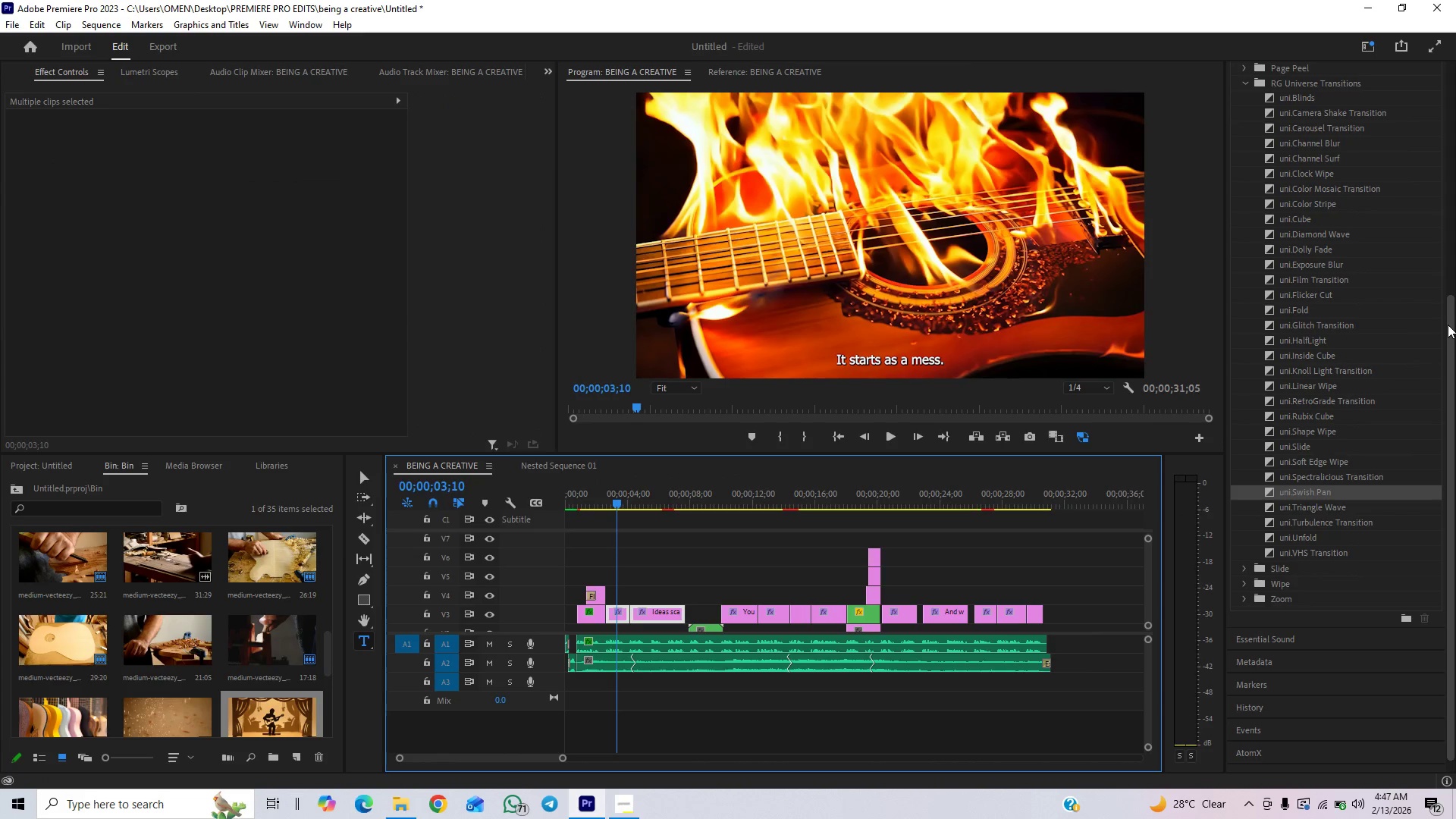 
left_click_drag(start_coordinate=[1454, 309], to_coordinate=[1454, 223])
 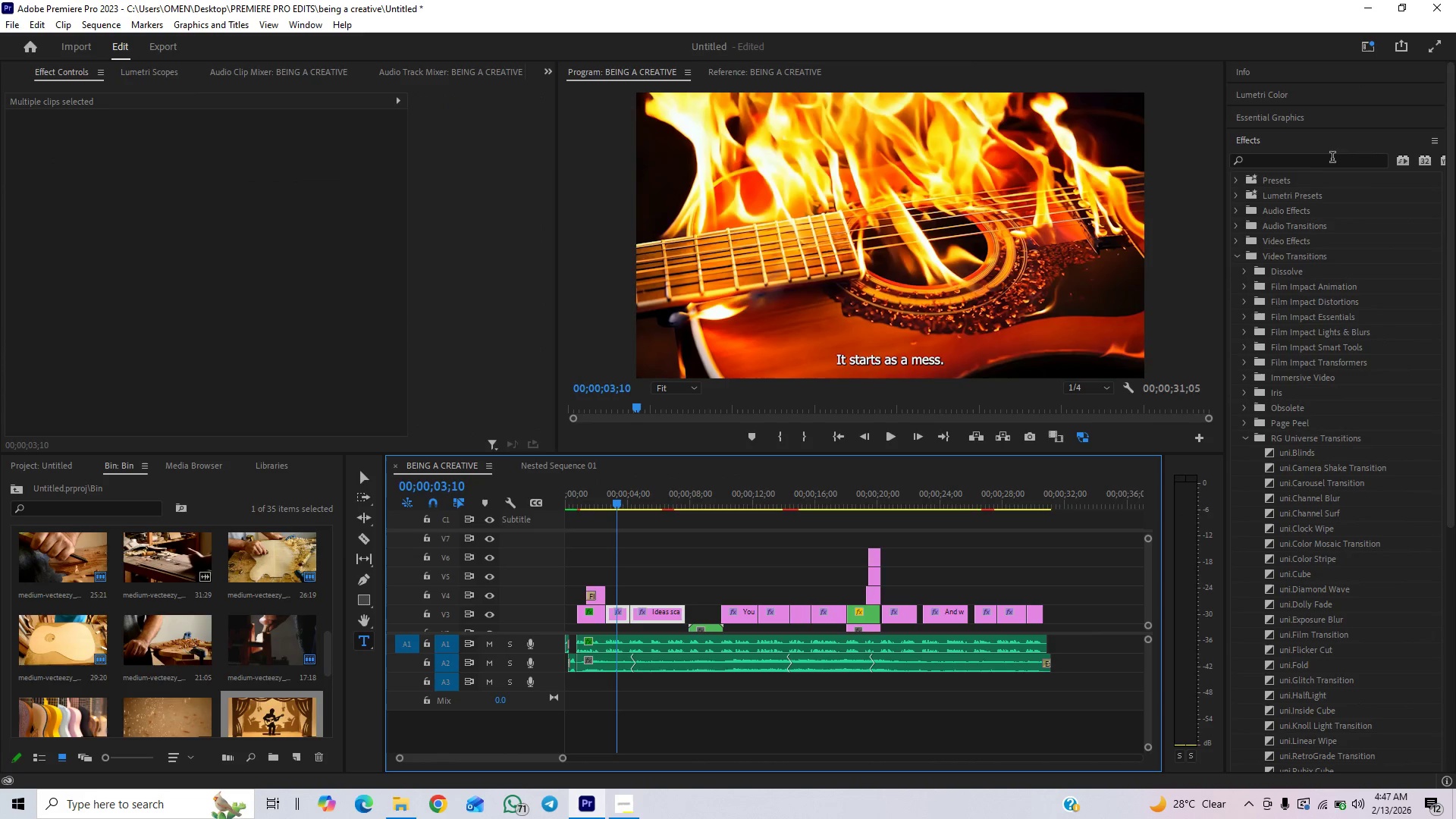 
left_click([1331, 148])
 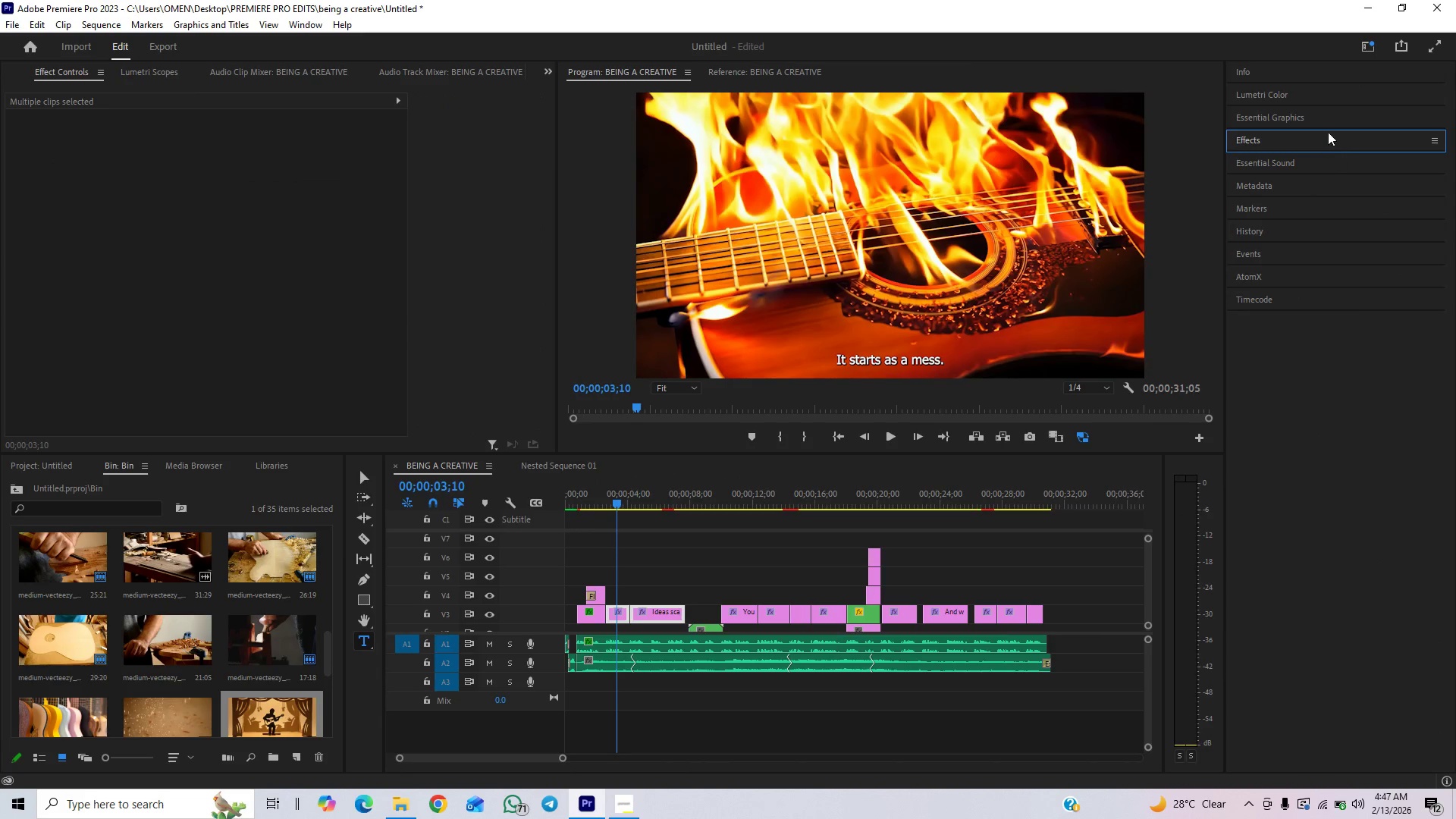 
left_click([1328, 124])
 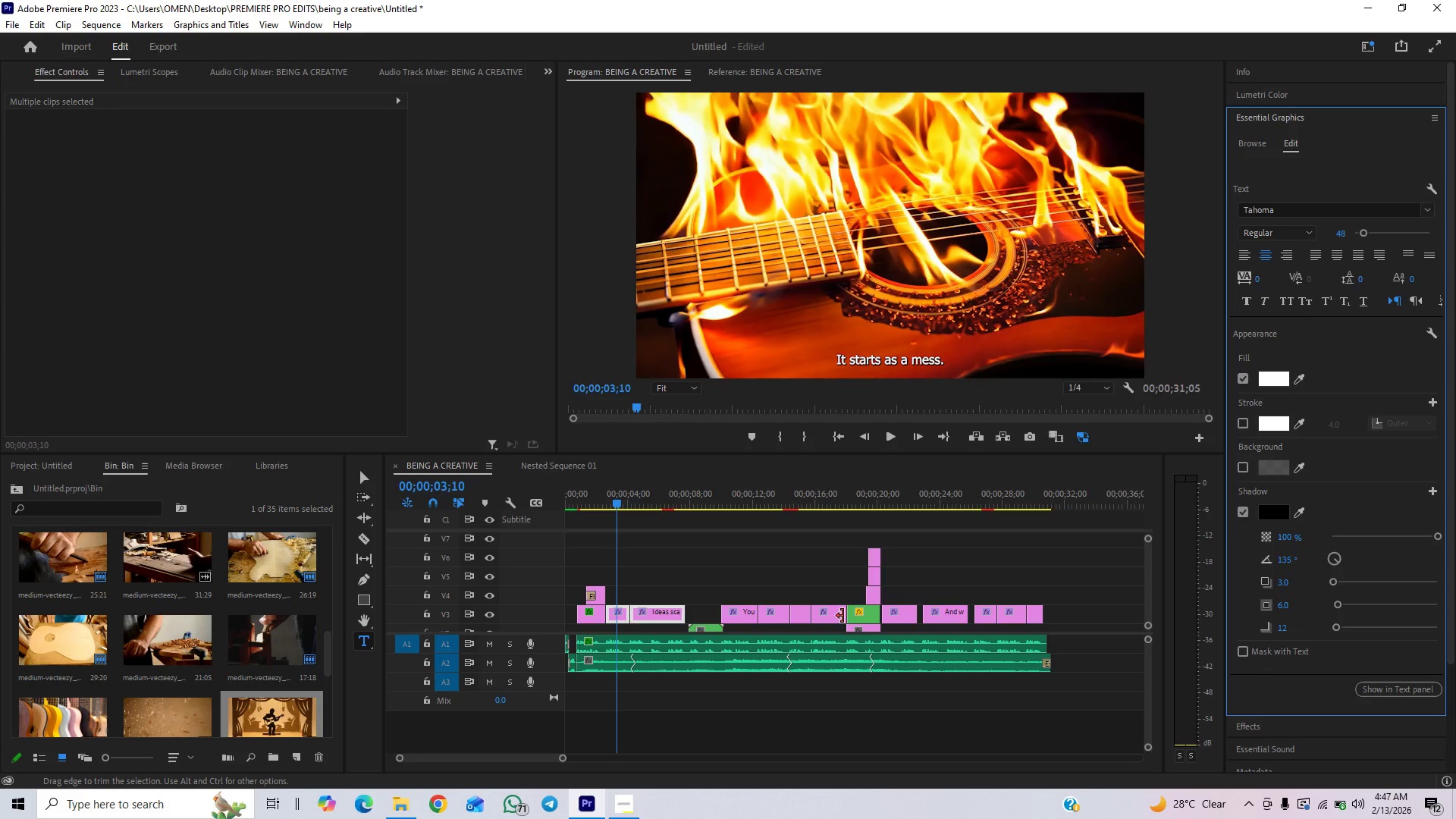 
hold_key(key=ShiftLeft, duration=0.53)
 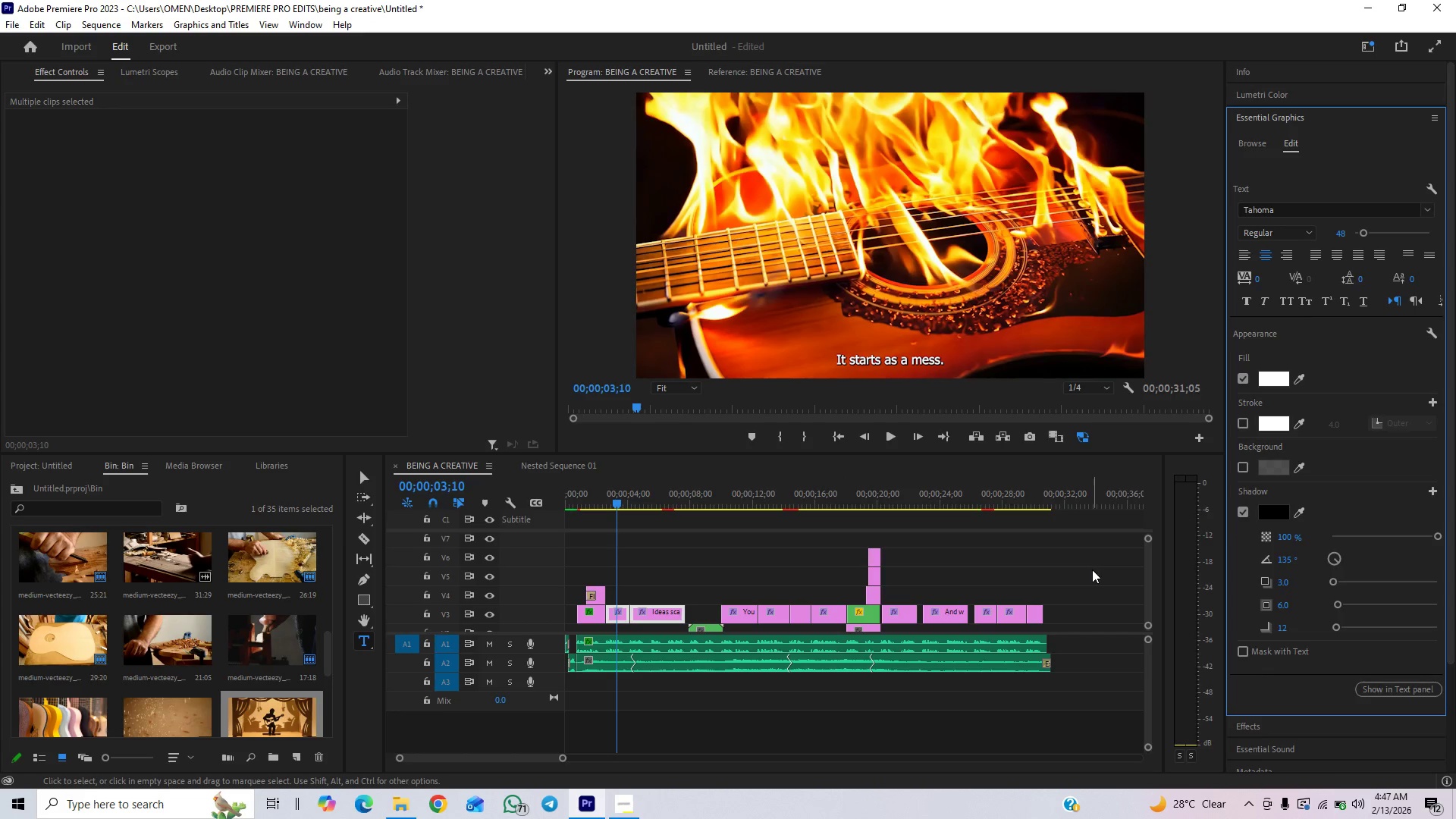 
hold_key(key=ShiftLeft, duration=1.5)
left_click_drag(start_coordinate=[1085, 570], to_coordinate=[900, 617])
 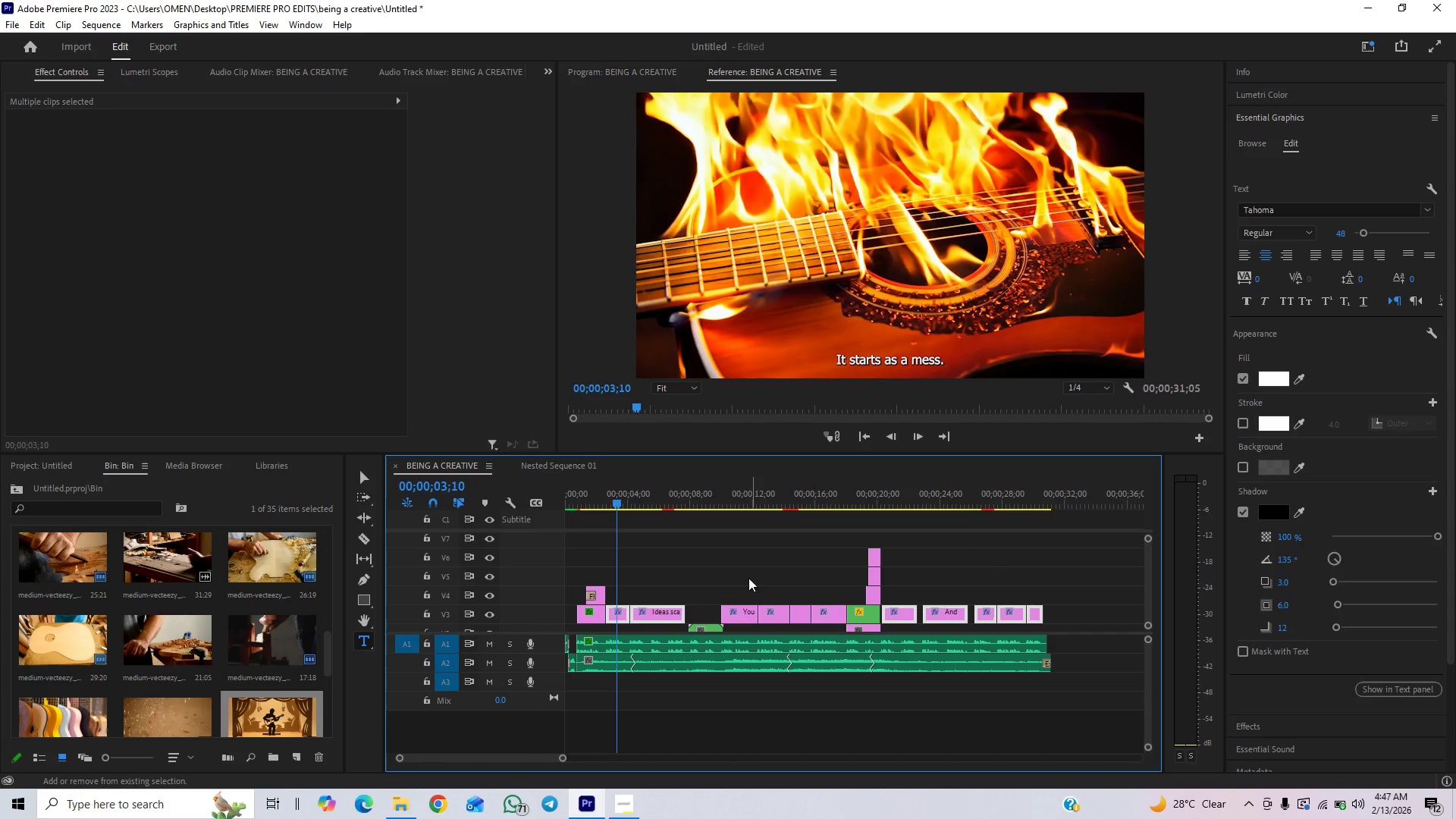 
hold_key(key=ShiftLeft, duration=0.73)
 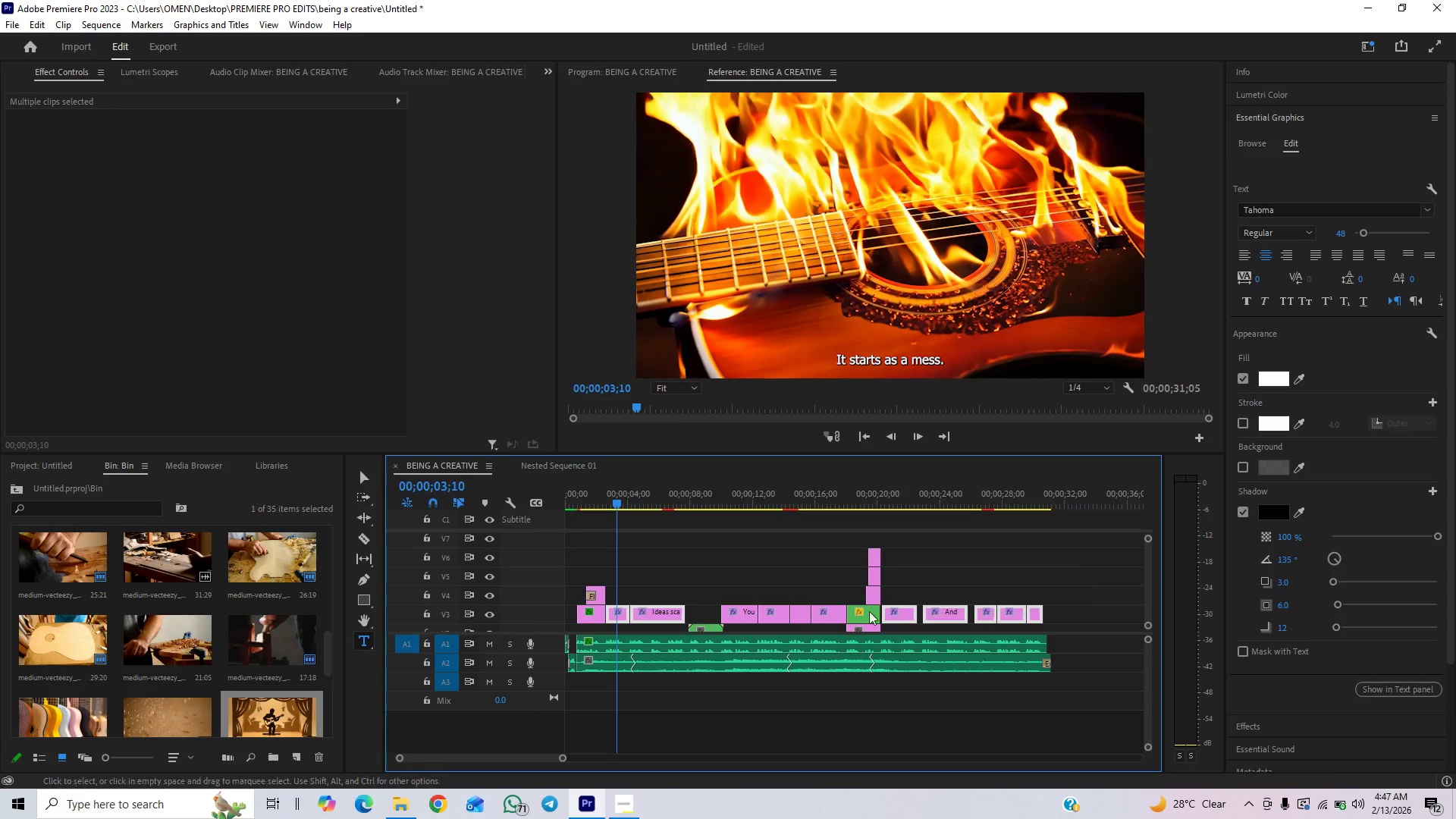 
hold_key(key=ShiftLeft, duration=1.5)
left_click_drag(start_coordinate=[735, 565], to_coordinate=[843, 615])
 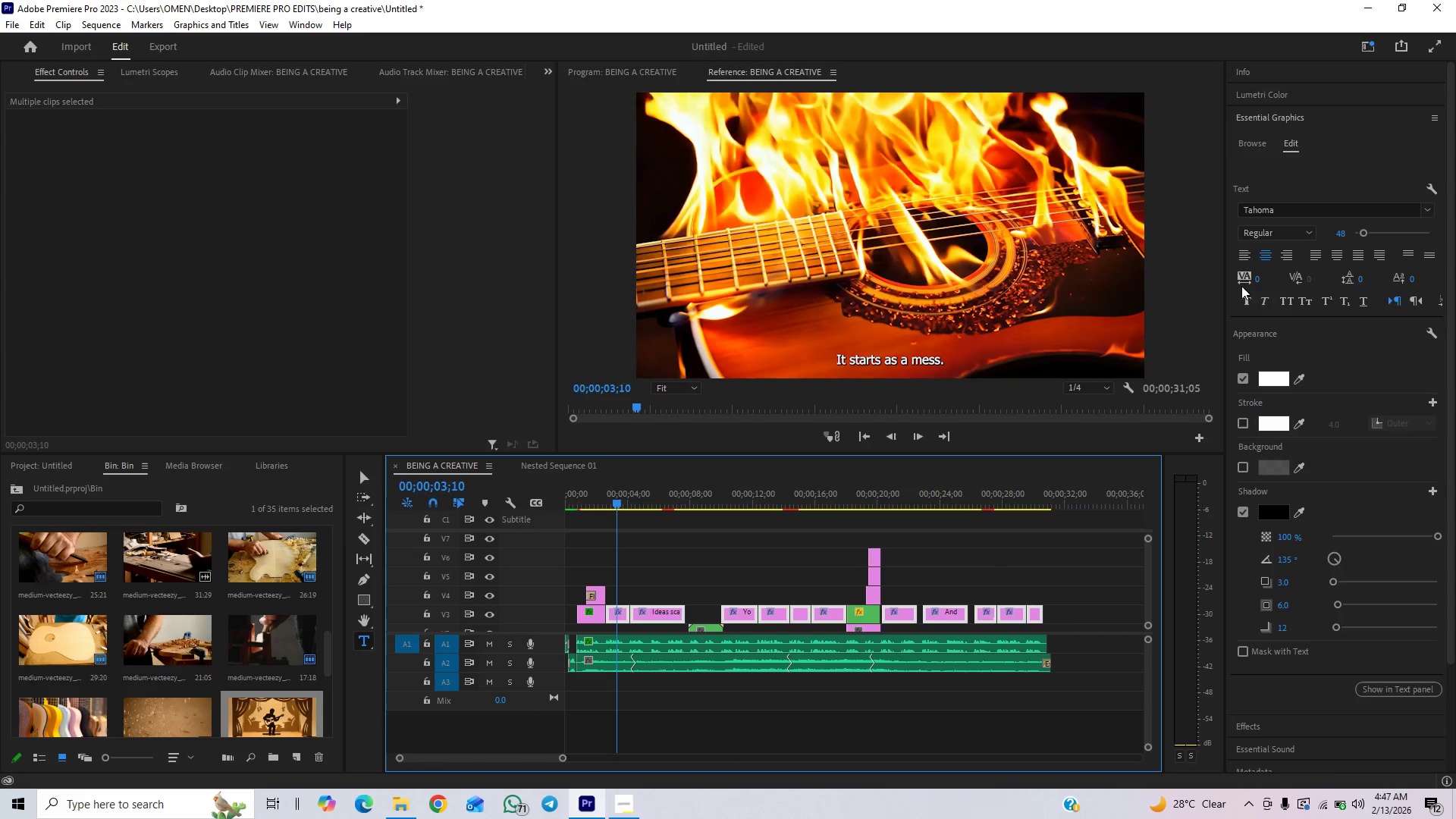 
key(Shift+ShiftLeft)
 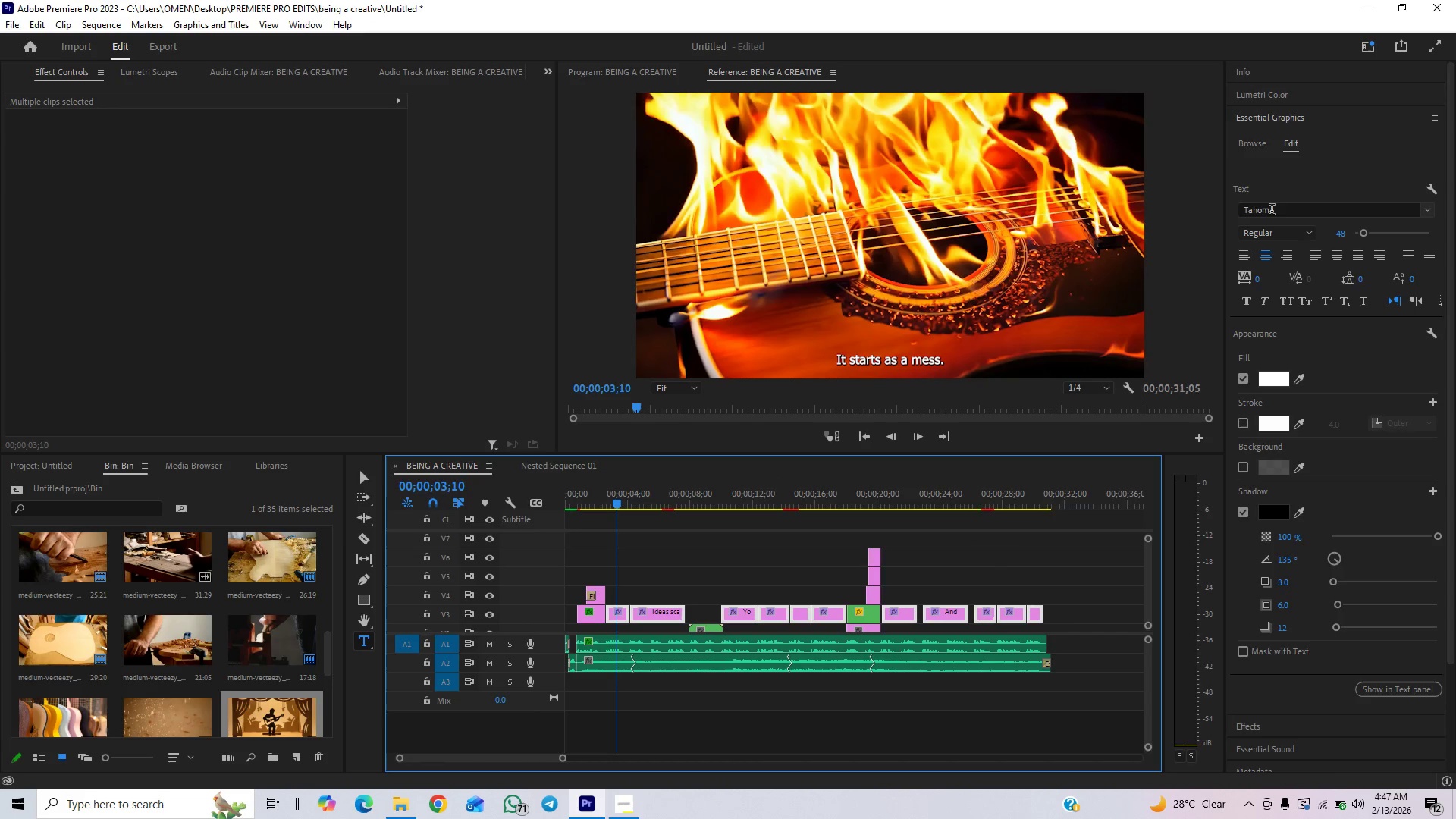 
left_click([1271, 209])
 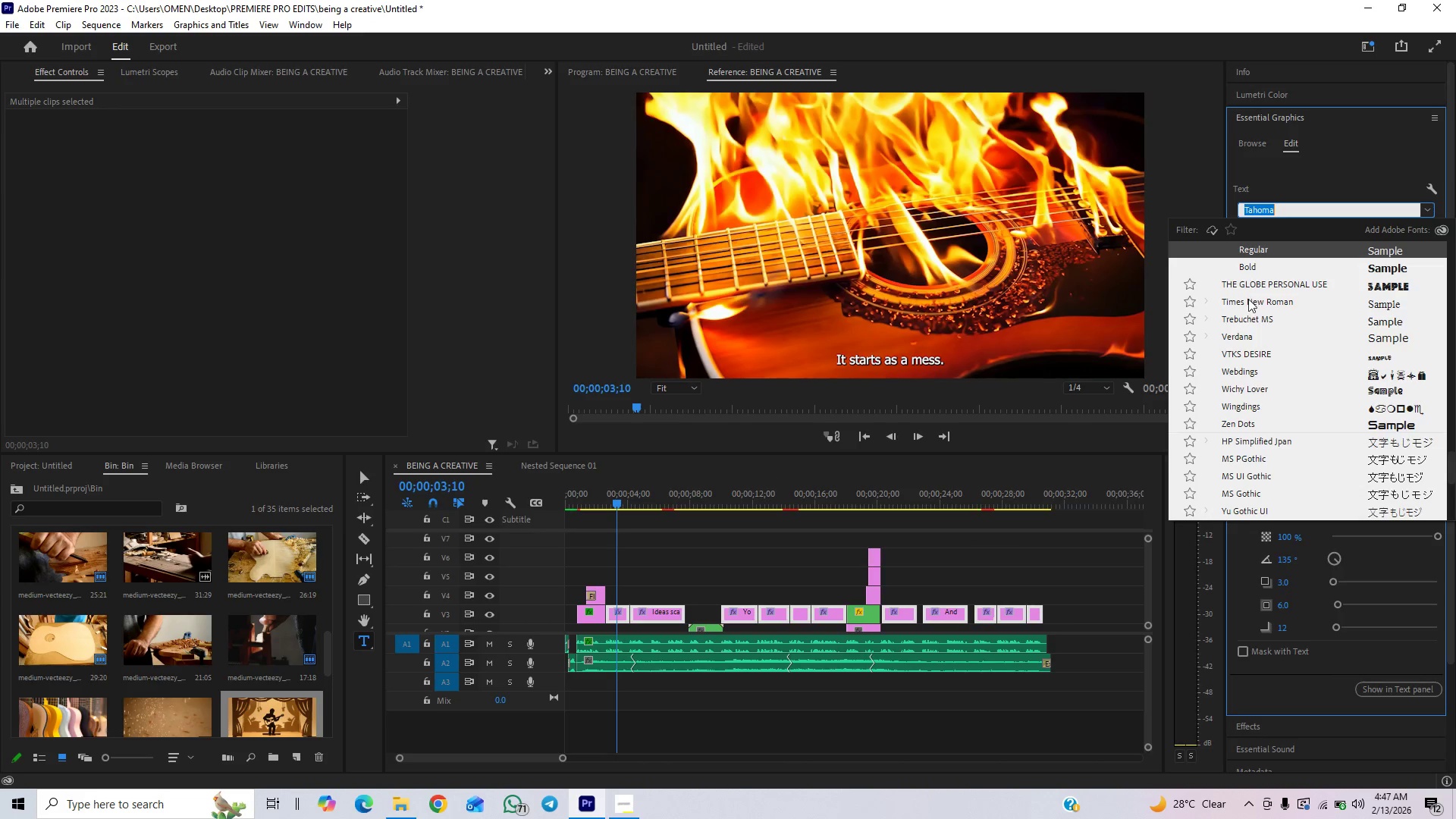 
scroll: coordinate [1247, 309], scroll_direction: up, amount: 69.0
 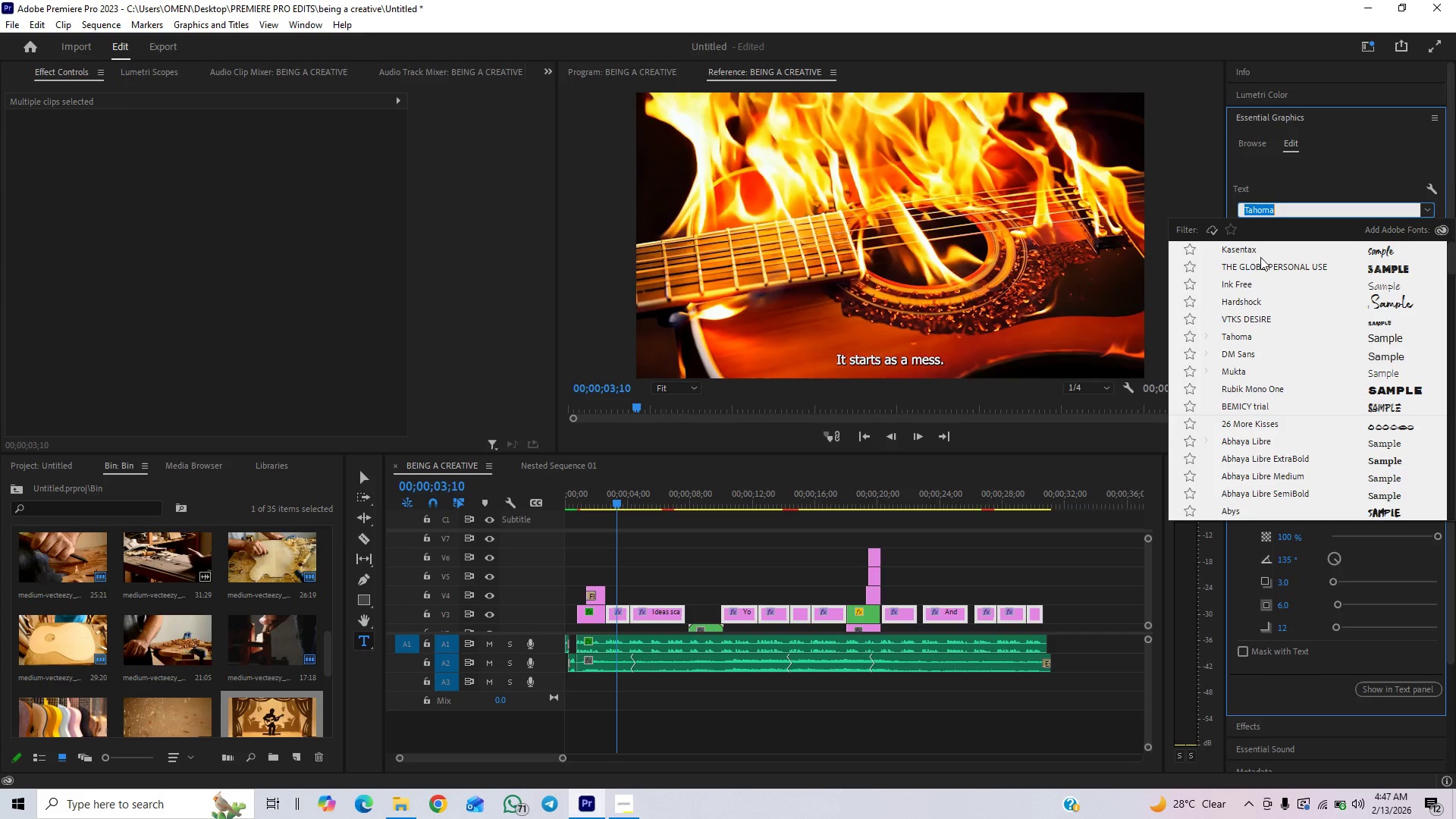 
left_click([1260, 251])
 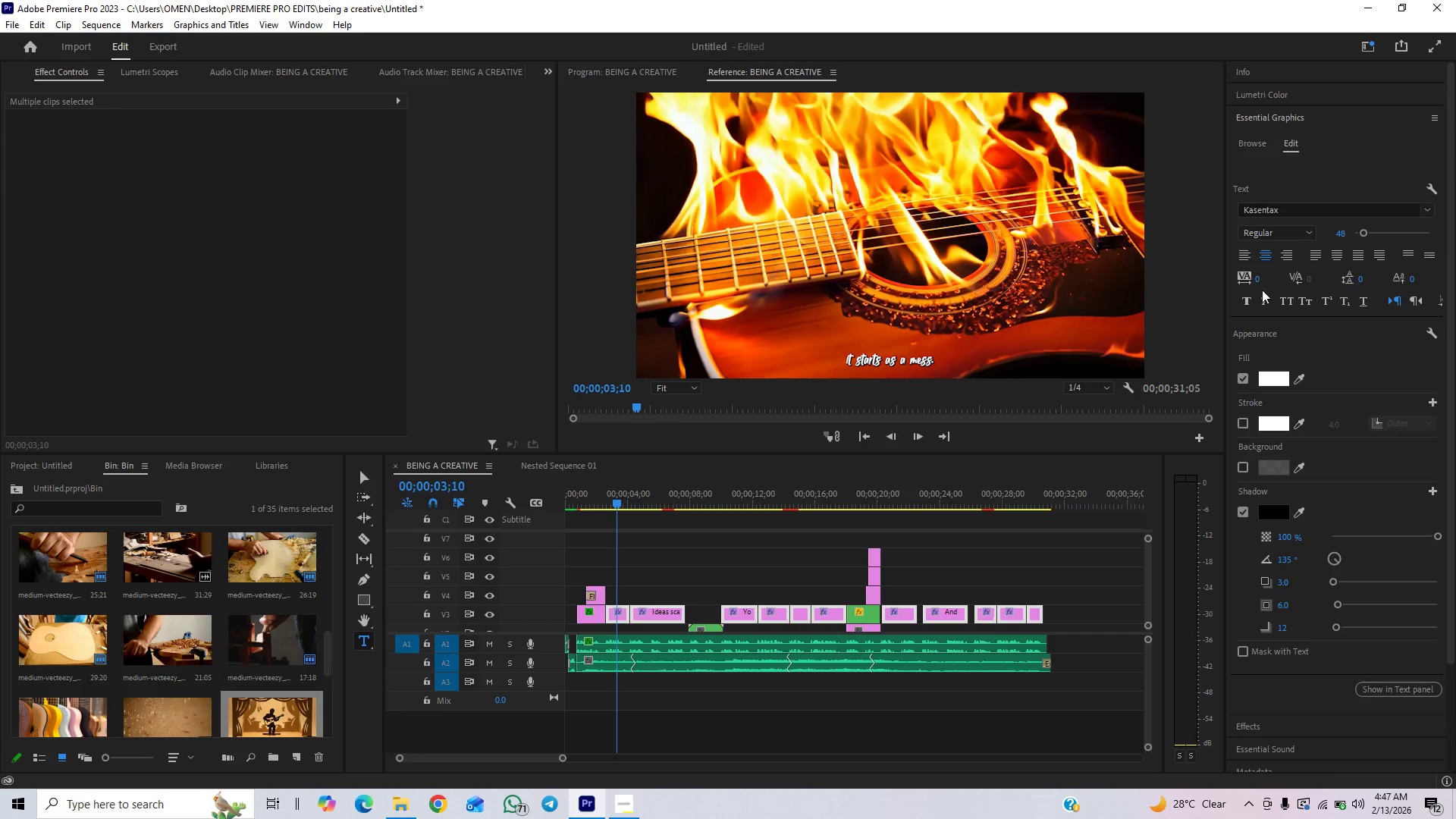 
wait(5.89)
 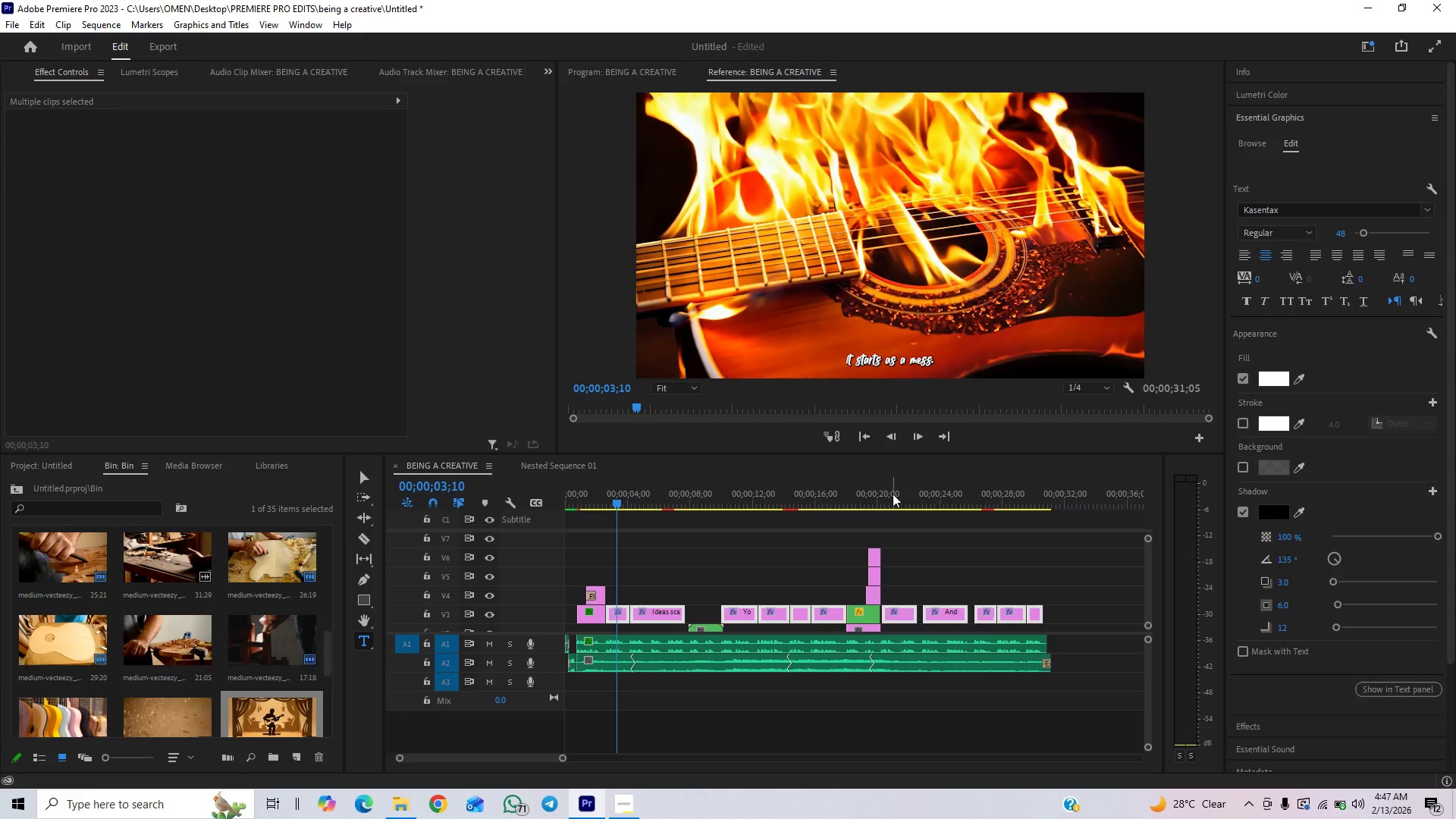 
left_click_drag(start_coordinate=[1364, 235], to_coordinate=[1379, 235])
 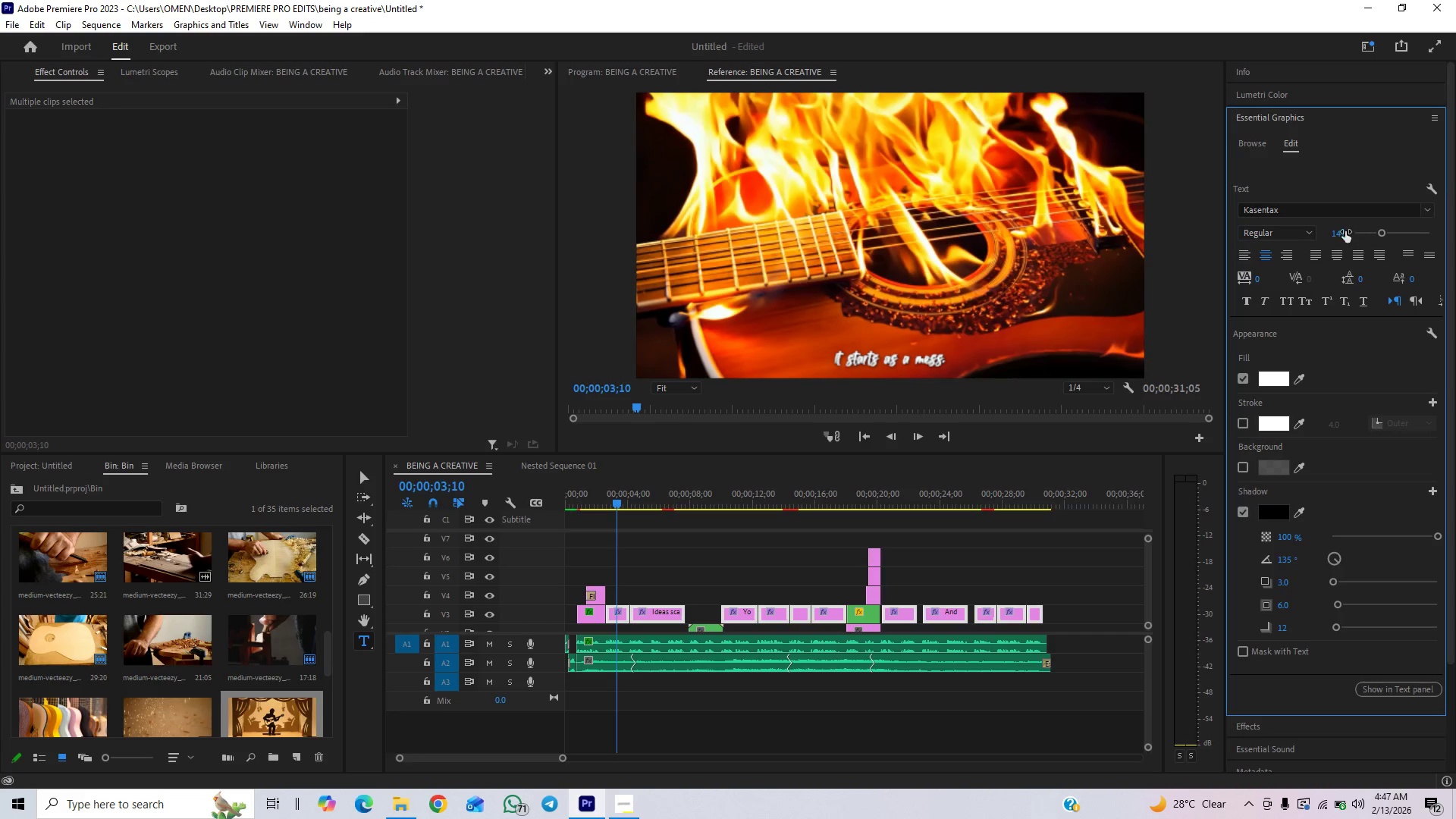 
left_click([1339, 228])
 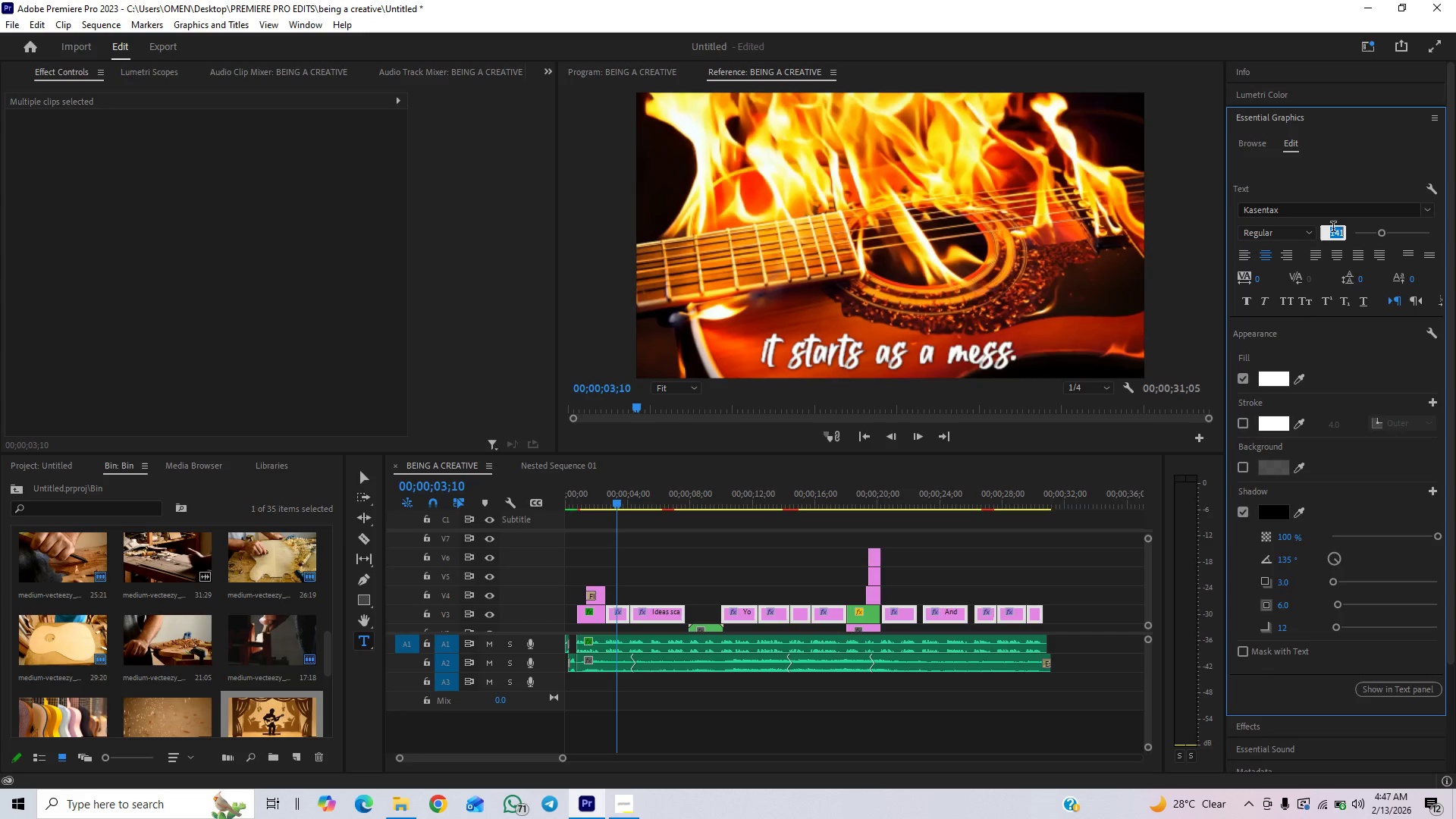 
type(280)
 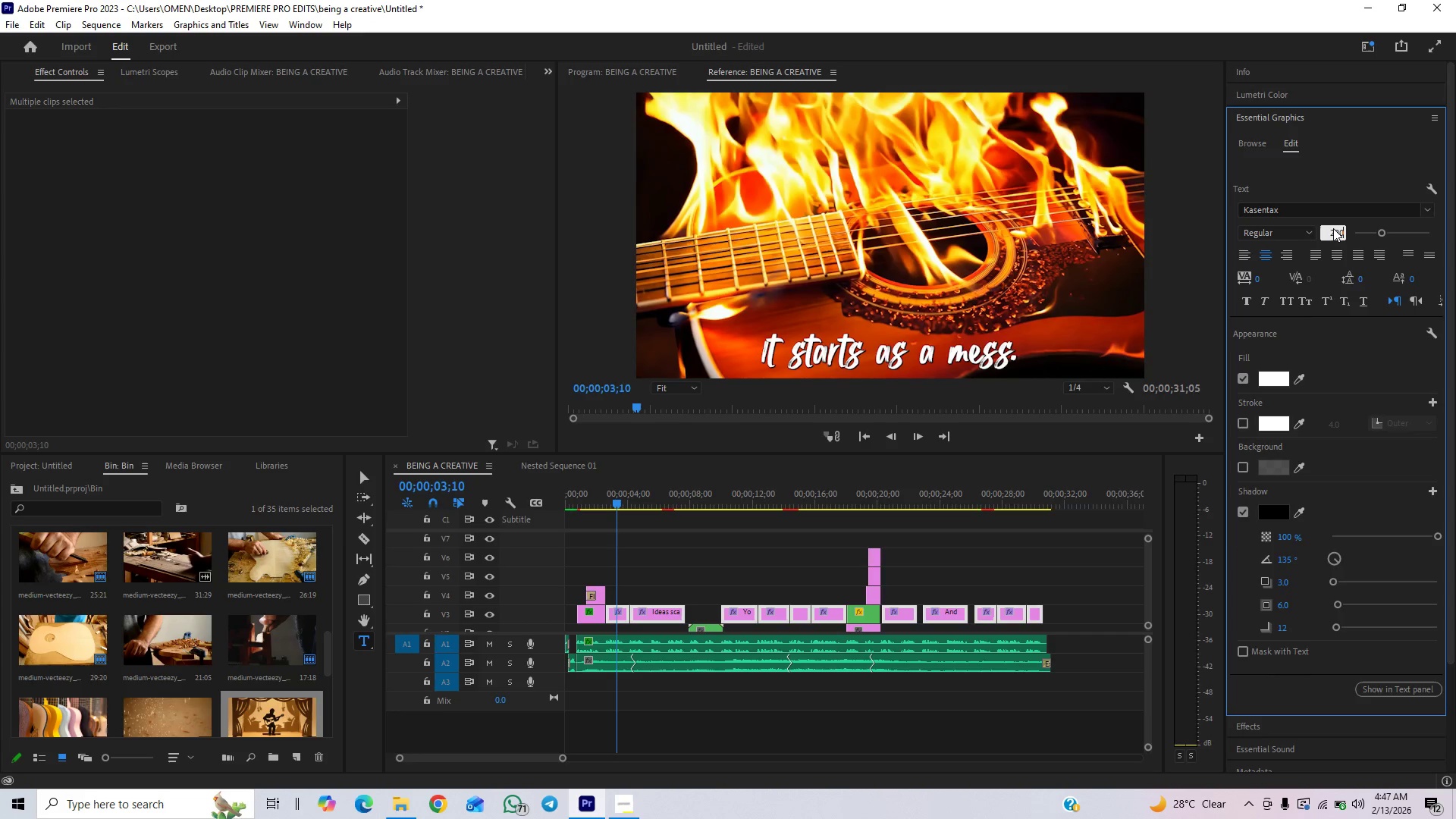 
key(Enter)
 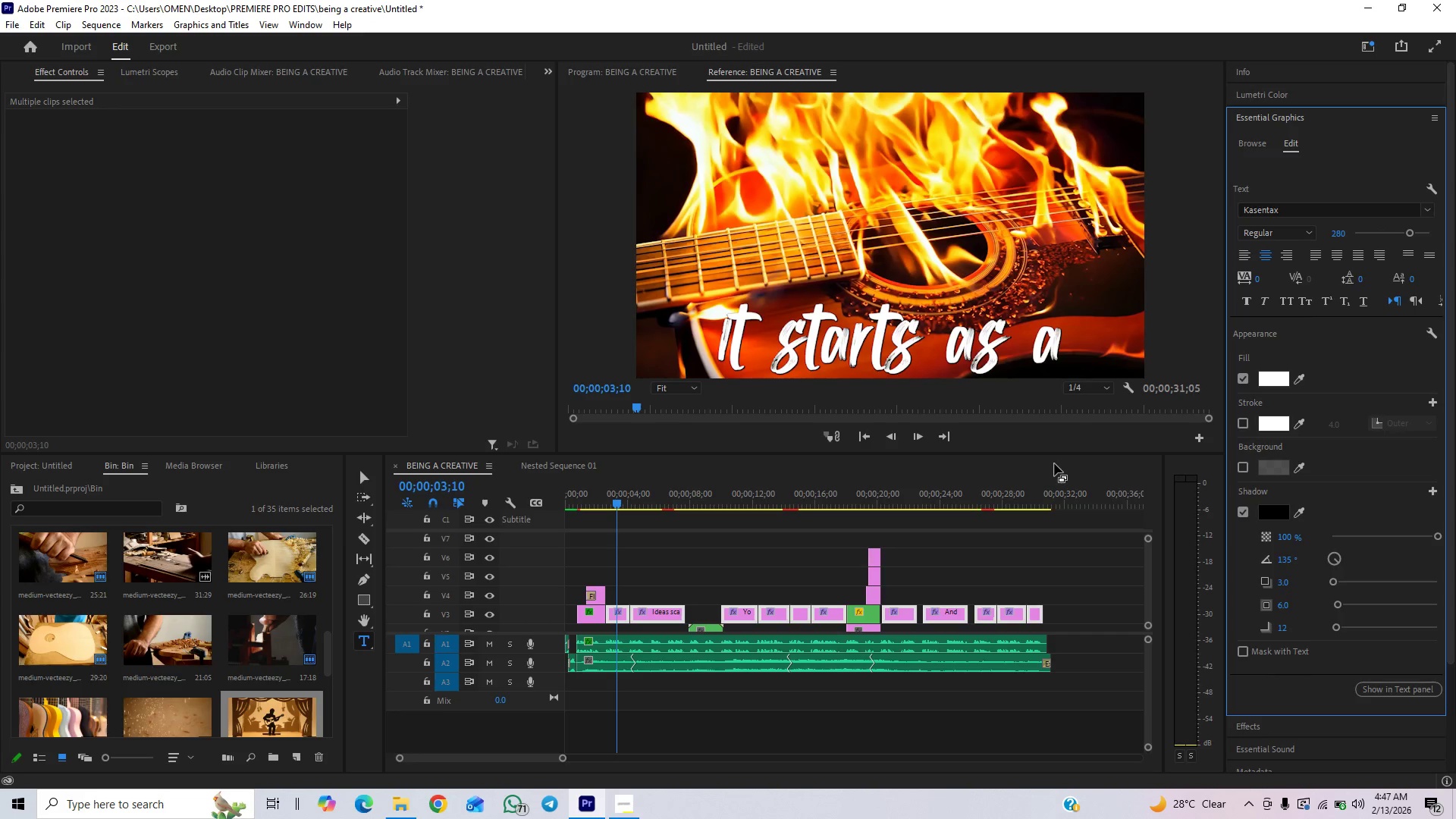 
key(Control+Z)
 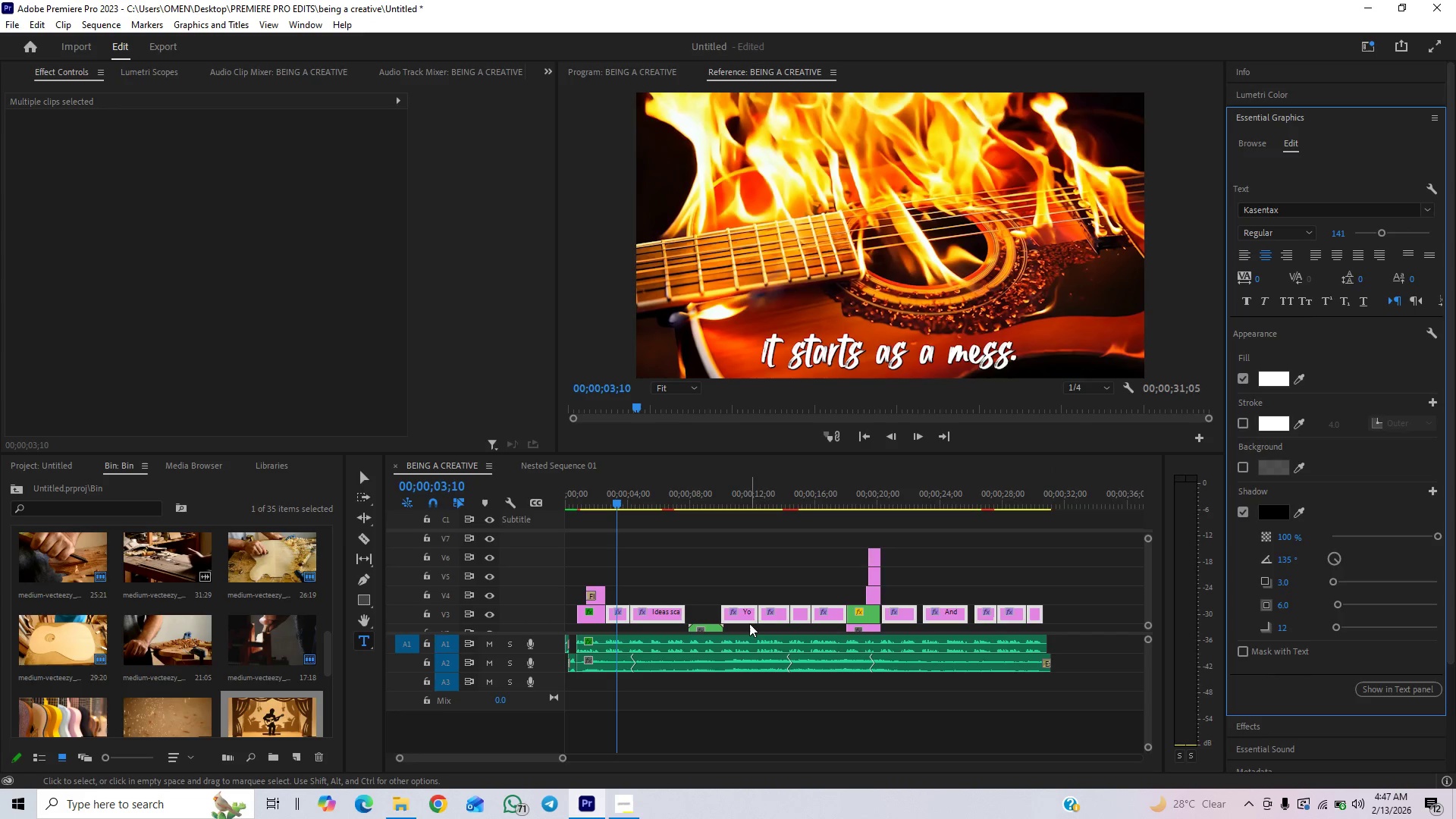 
left_click([646, 563])
 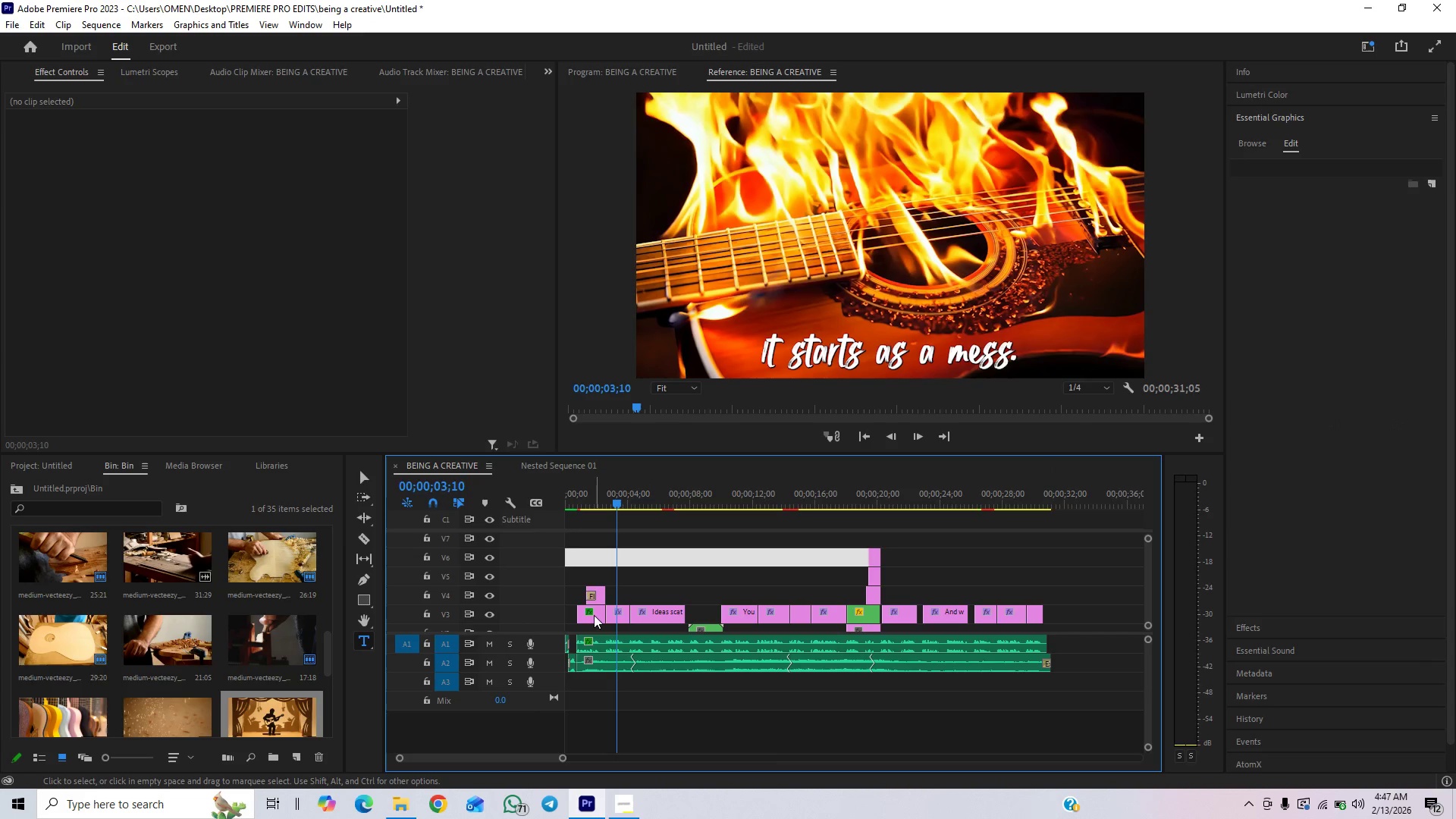 
left_click([592, 617])
 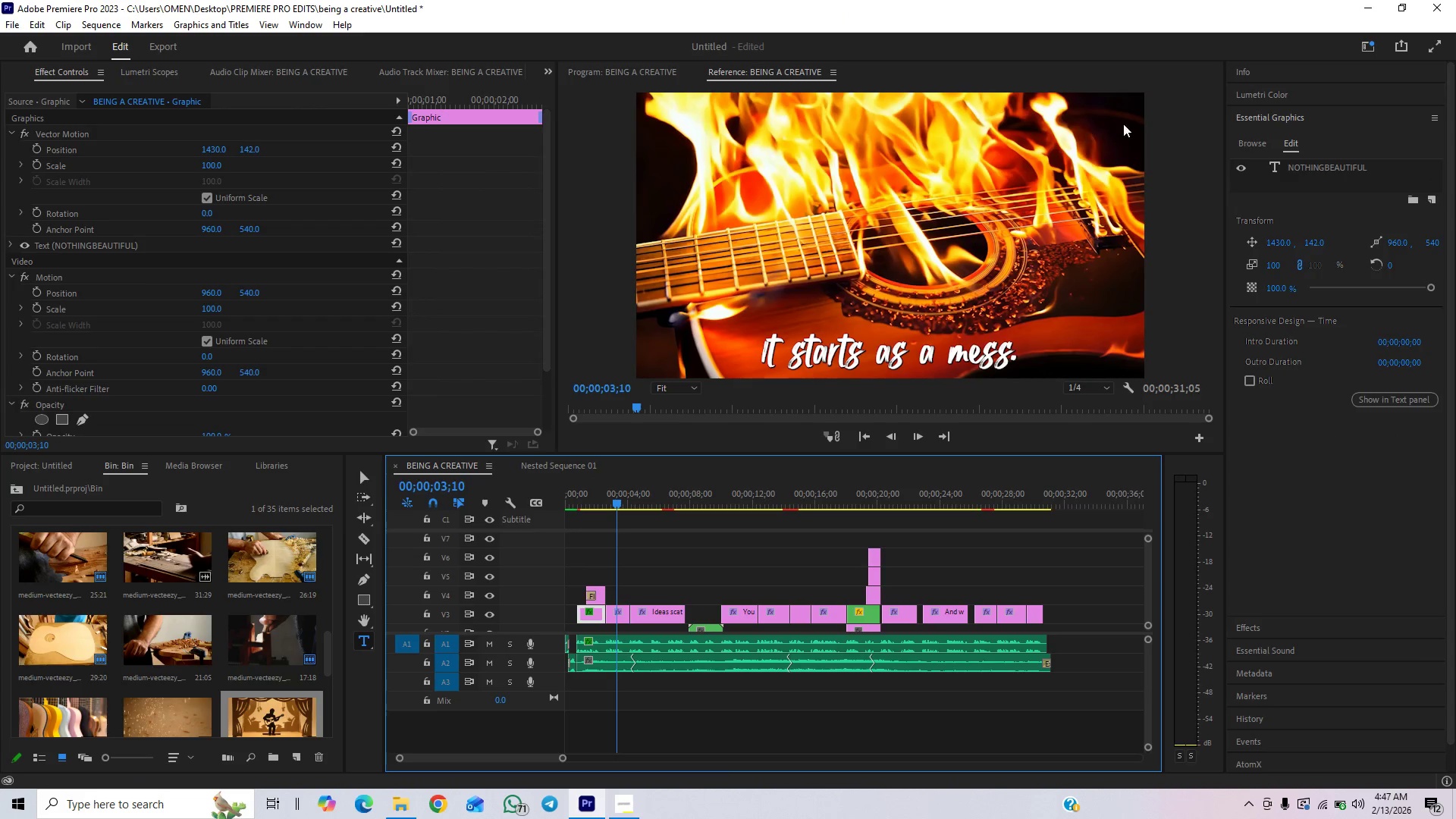 
left_click([1334, 168])
 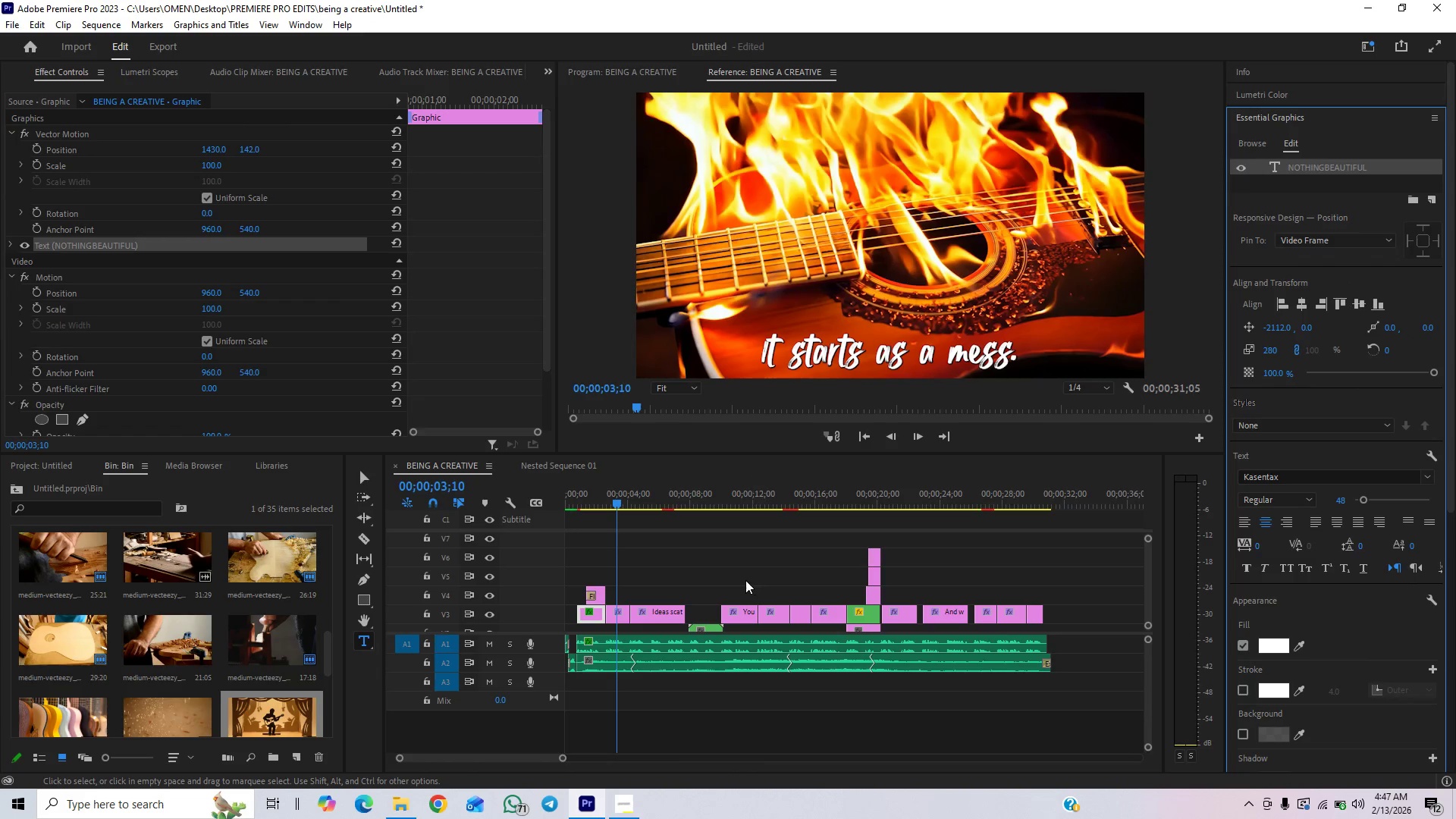 
left_click_drag(start_coordinate=[593, 509], to_coordinate=[596, 502])
 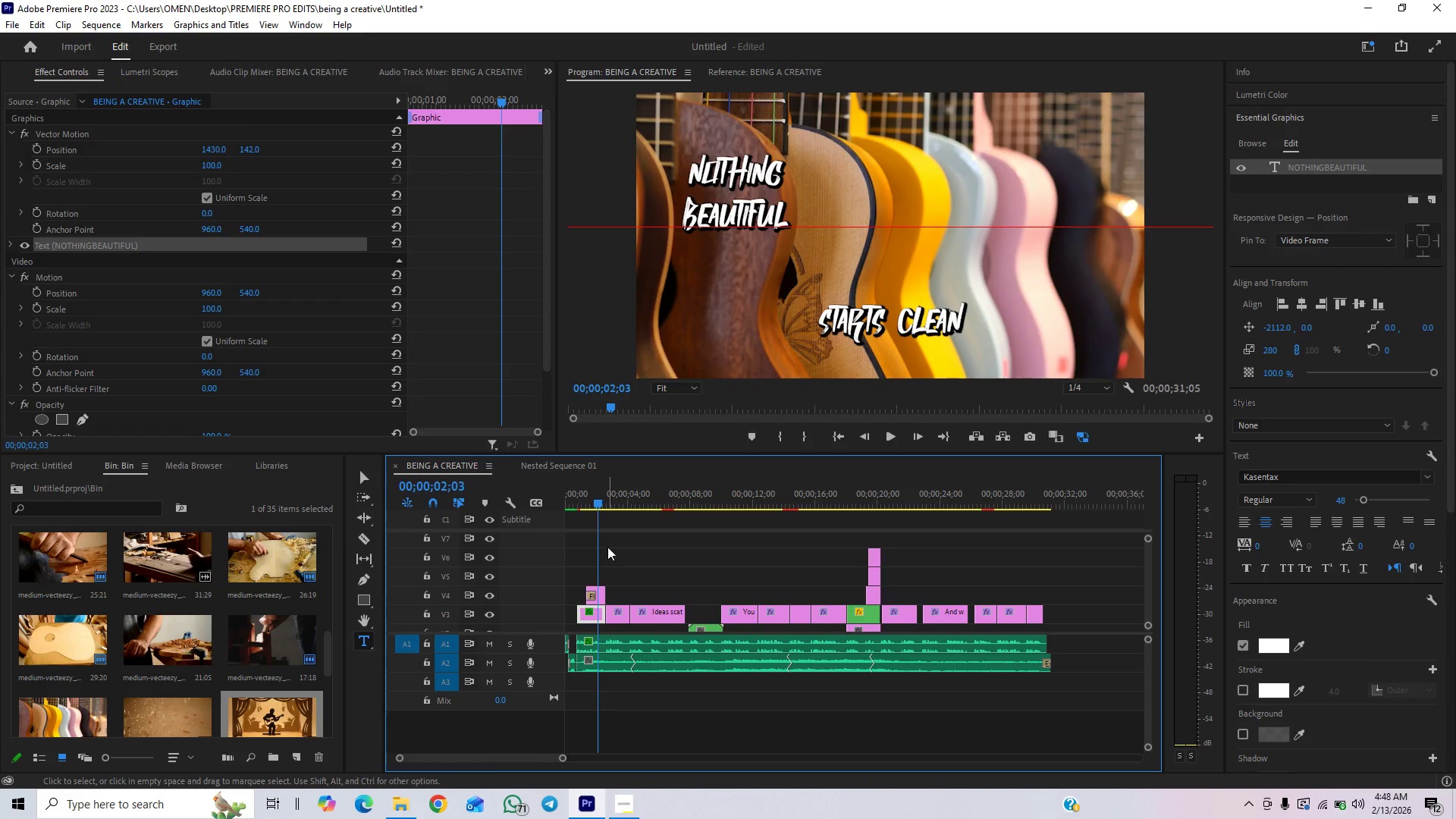 
wait(7.2)
 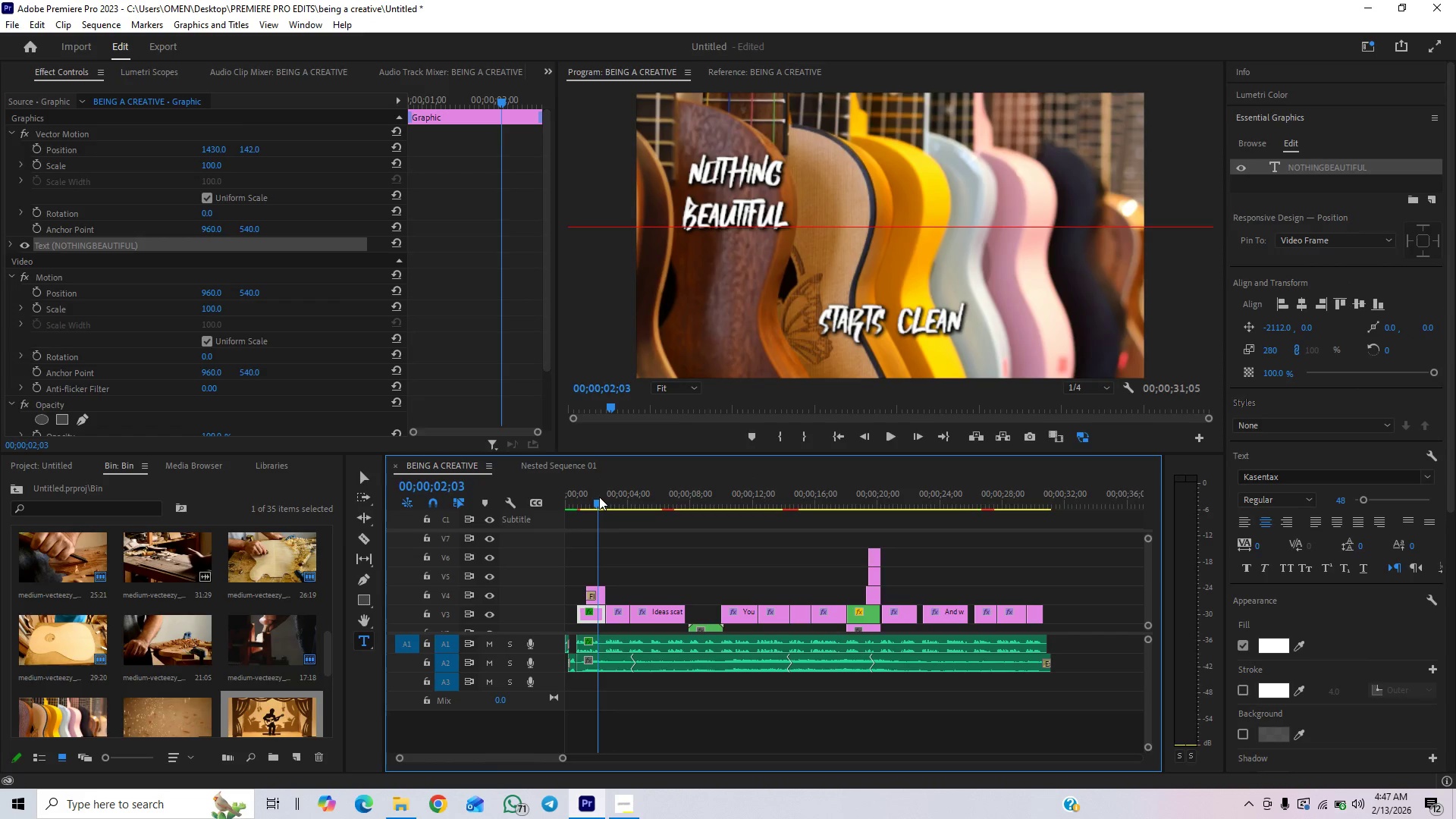 
key(Space)
 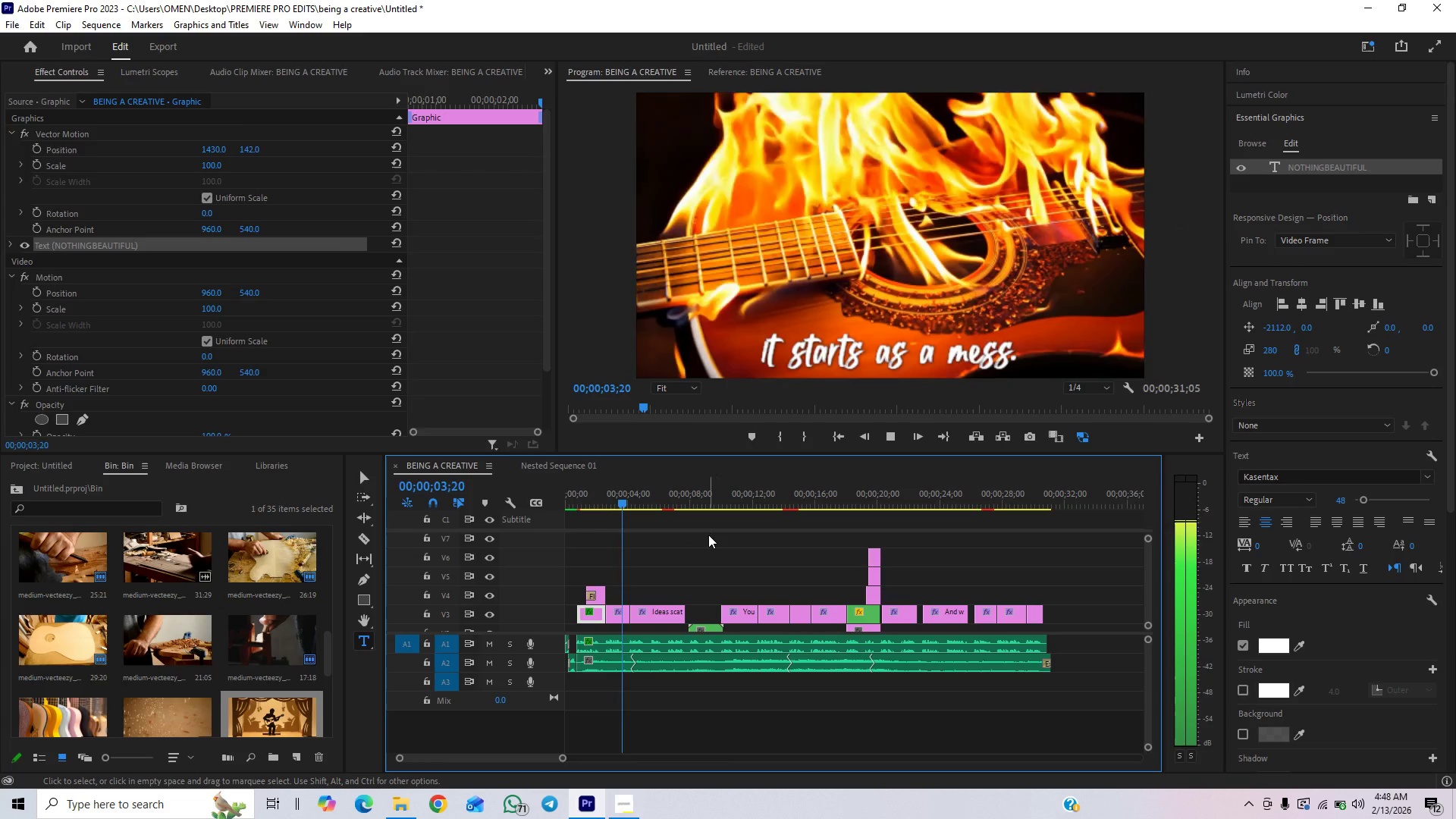 
key(Space)
 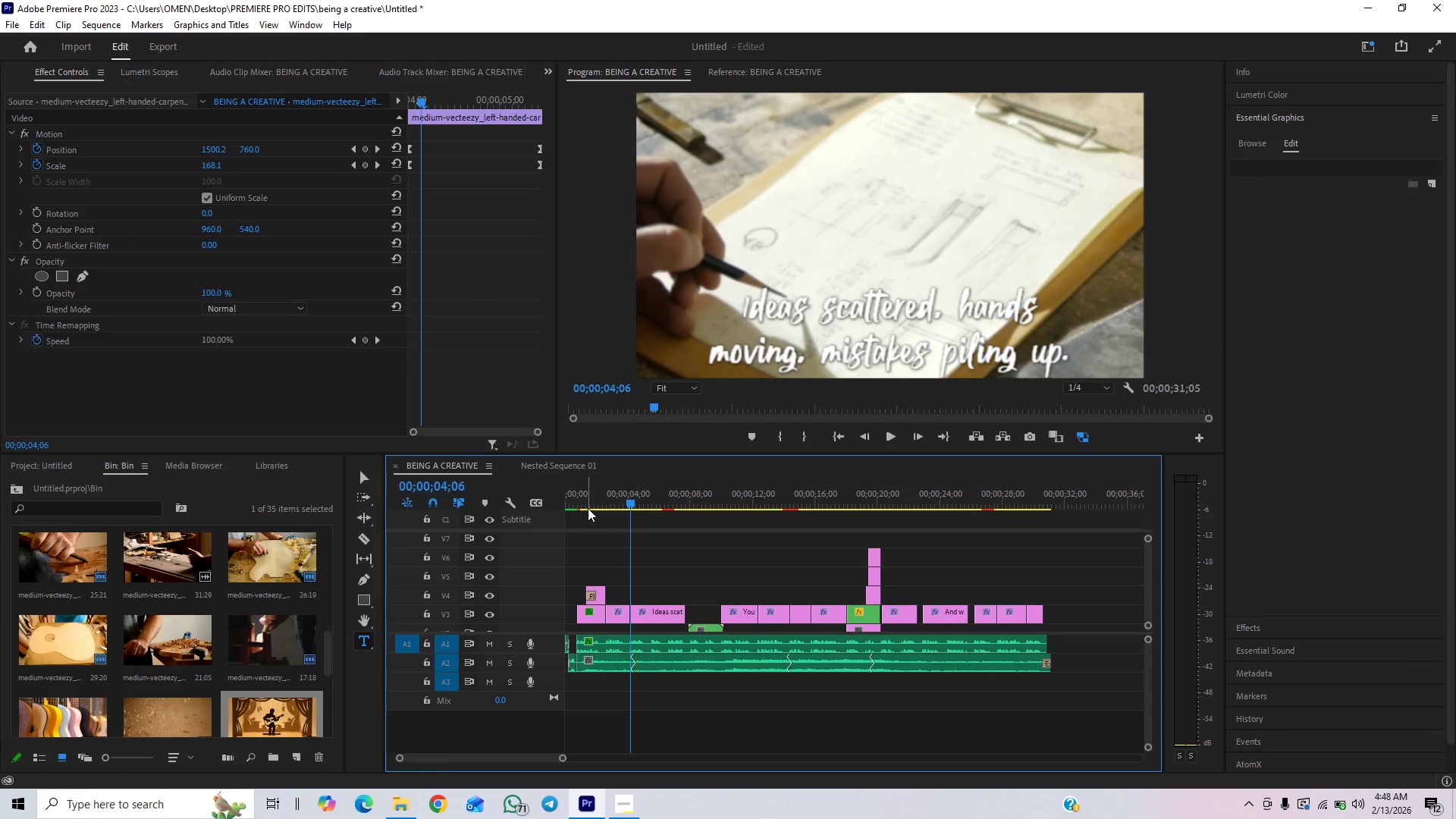 
left_click([587, 506])
 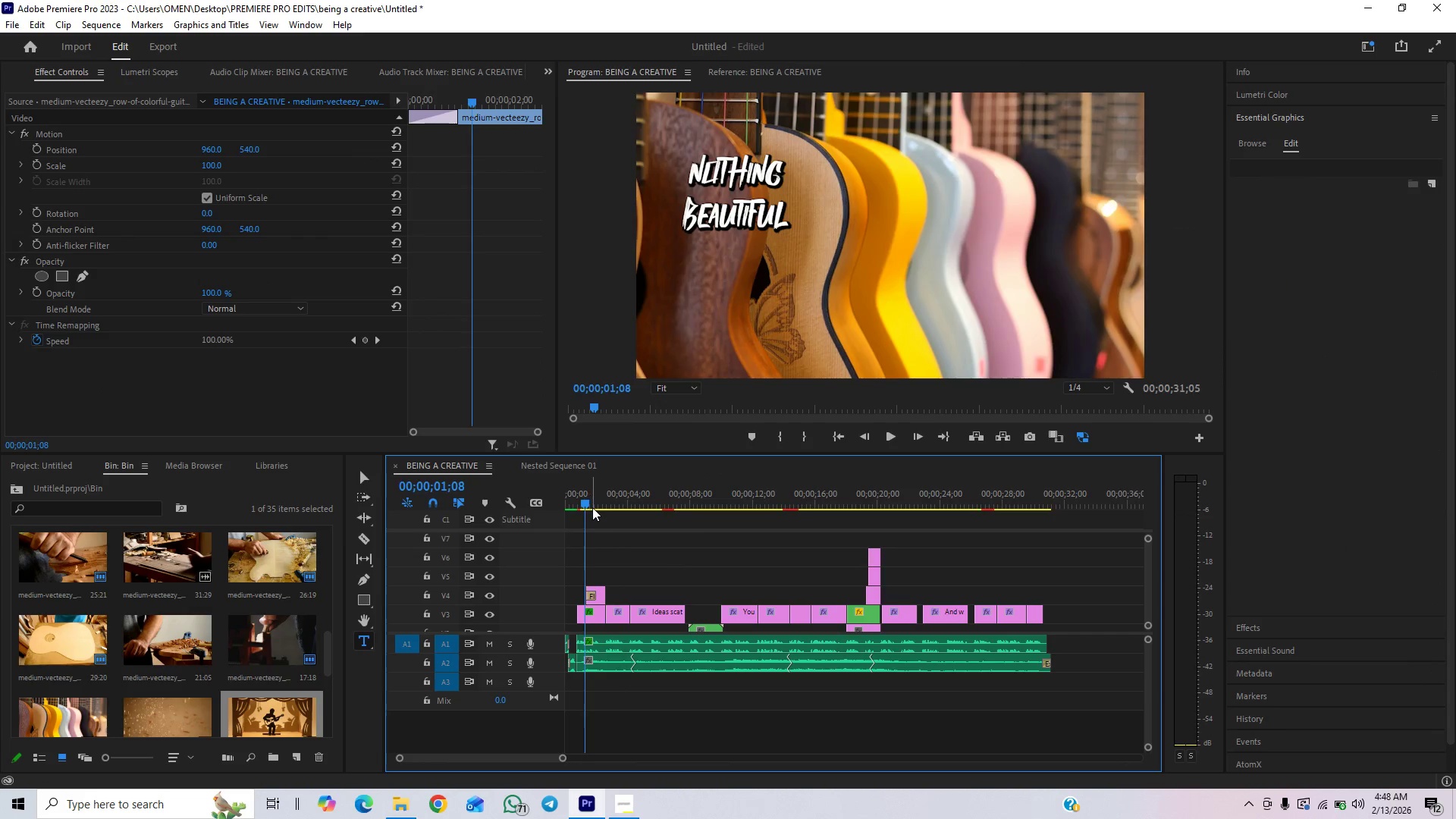 
left_click([570, 498])
 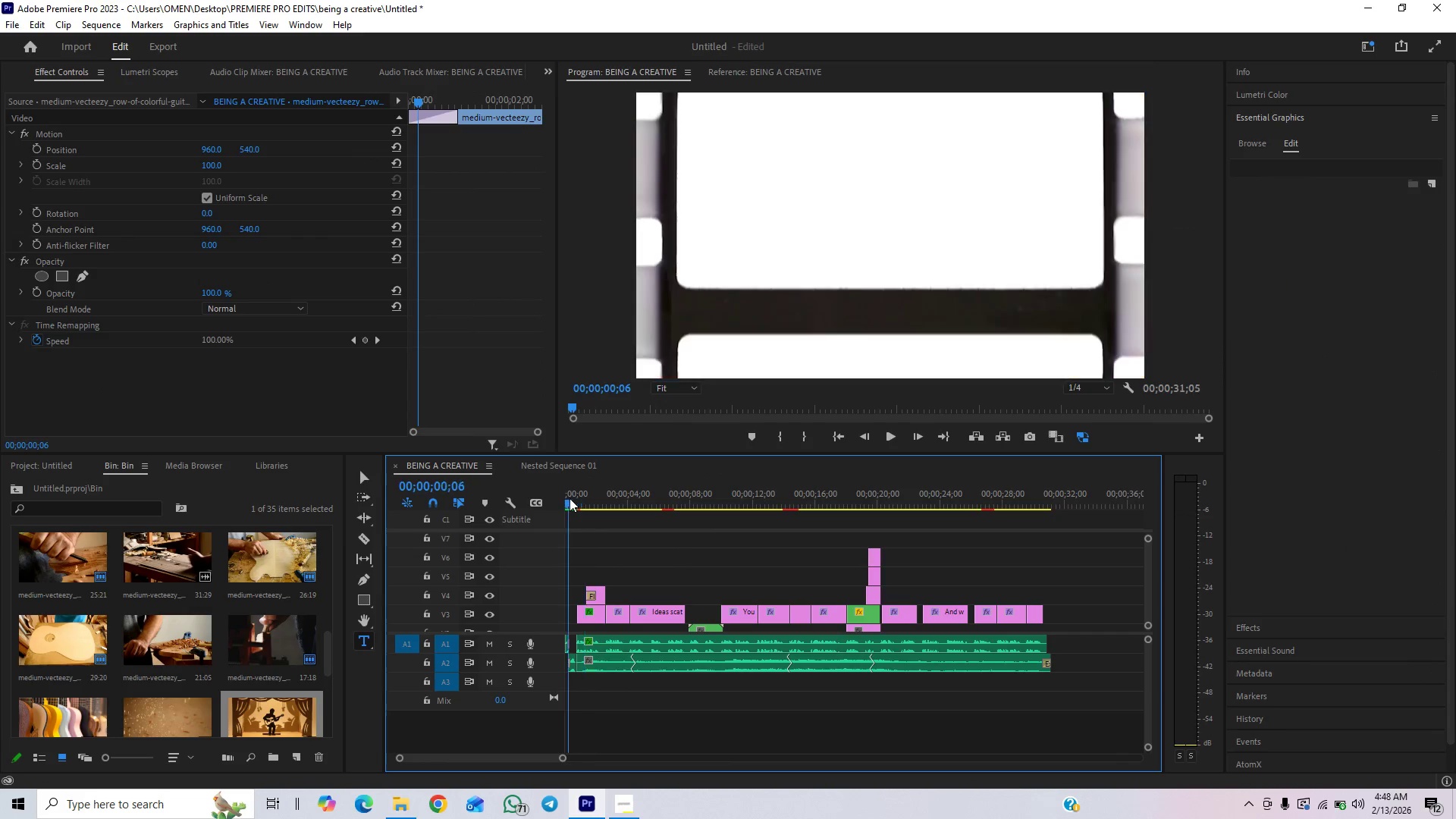 
key(Space)
 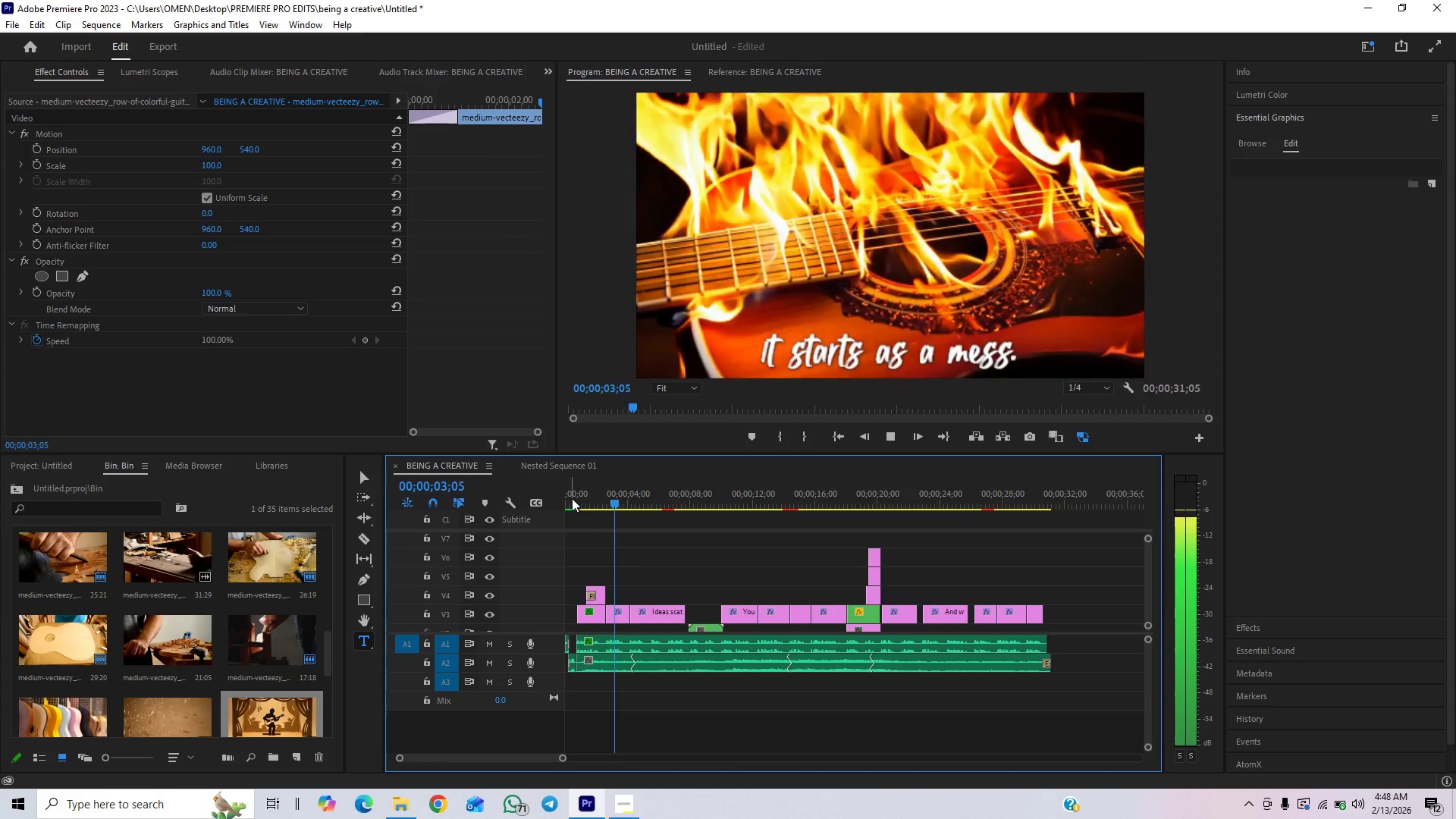 
key(Space)
 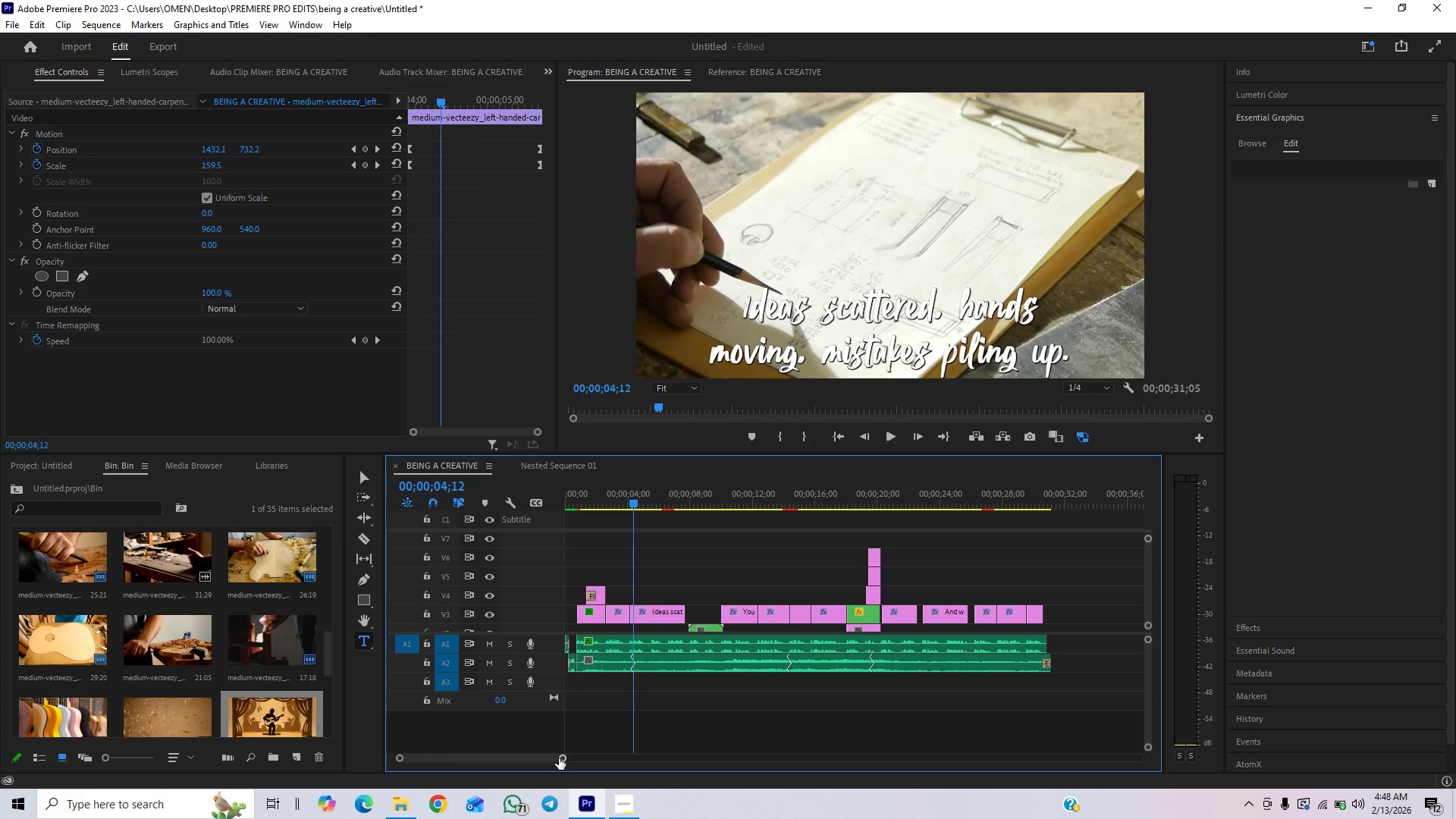 
left_click_drag(start_coordinate=[565, 754], to_coordinate=[538, 770])
 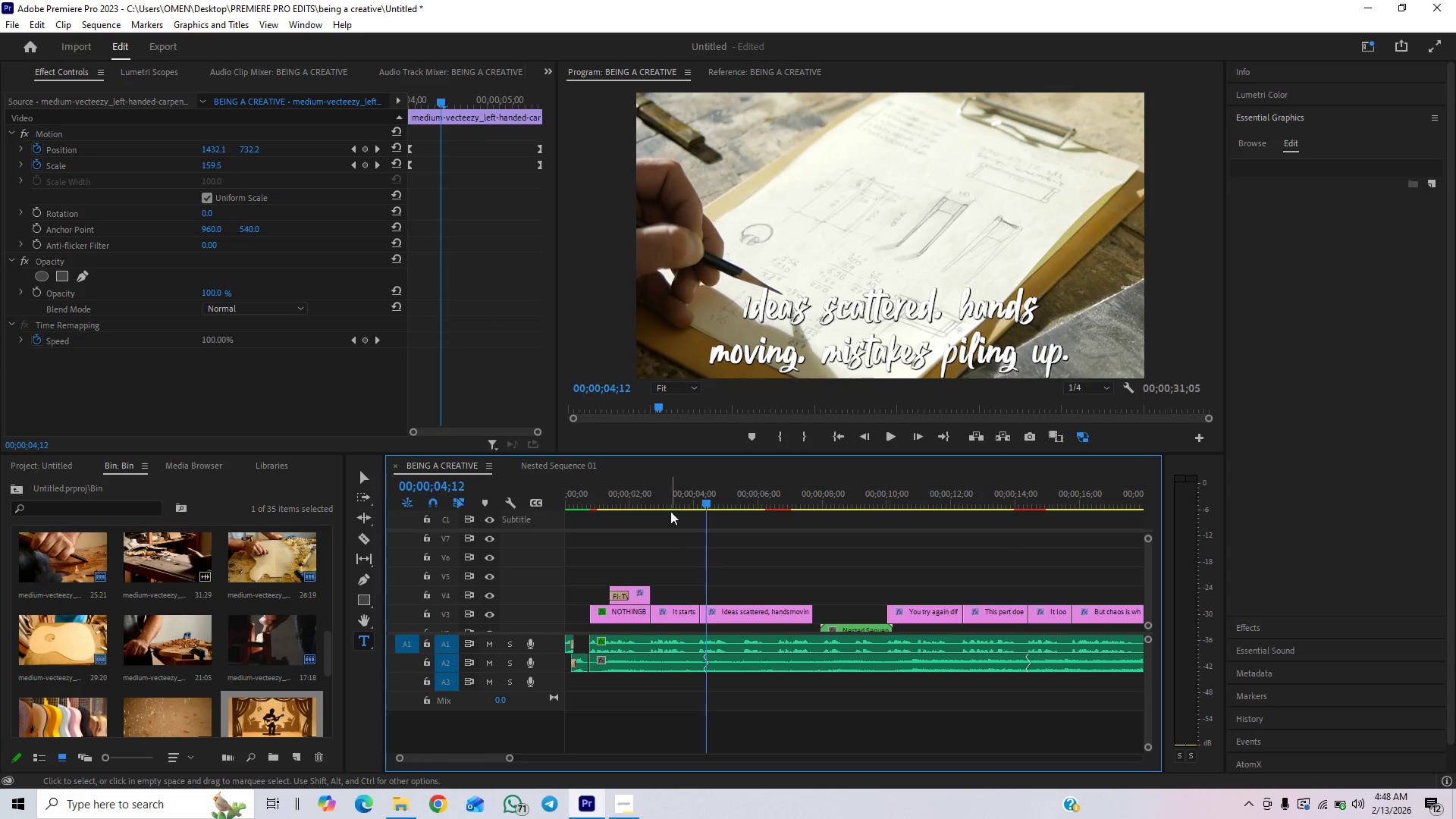 
left_click([677, 497])
 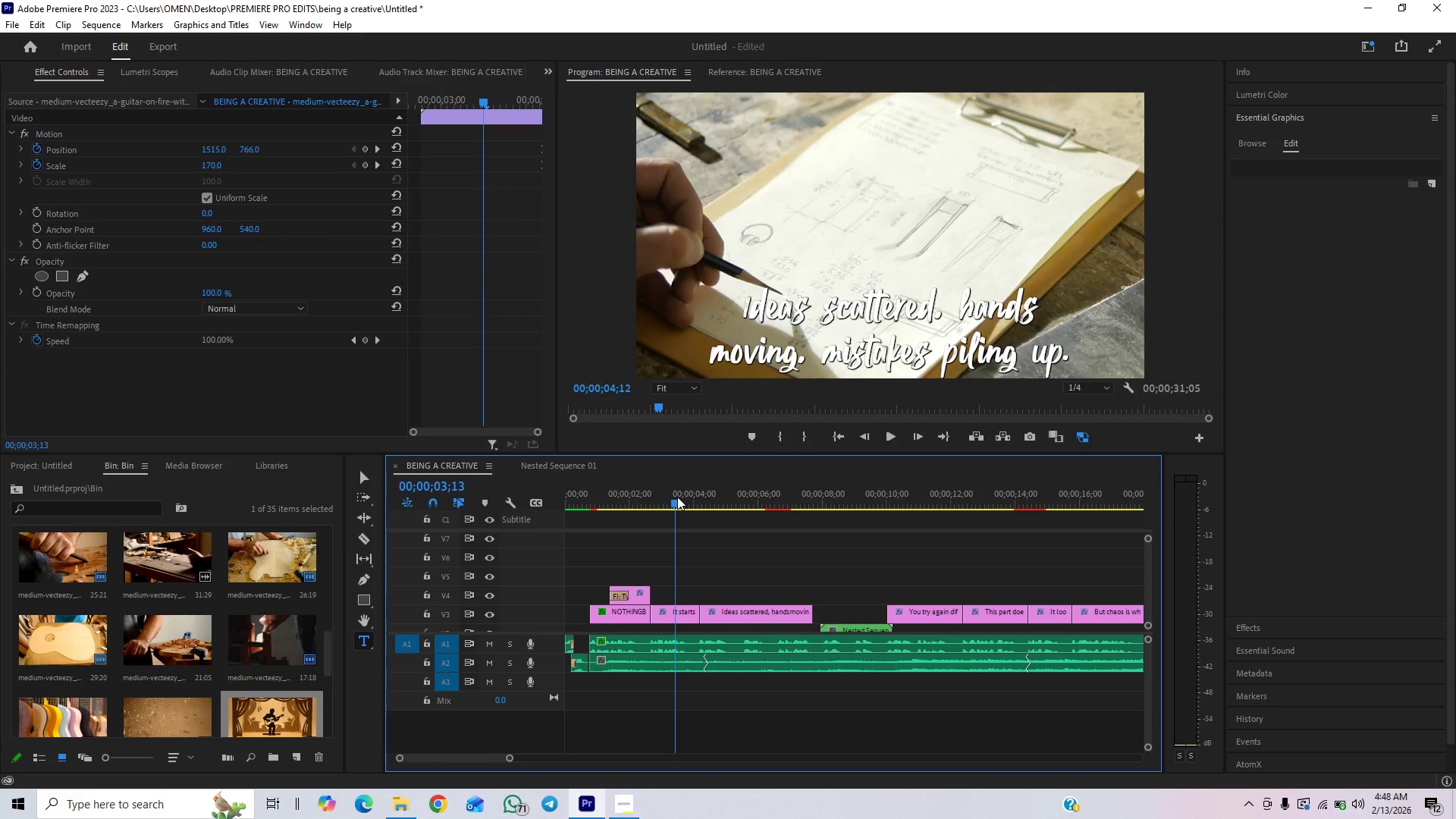 
key(Space)
 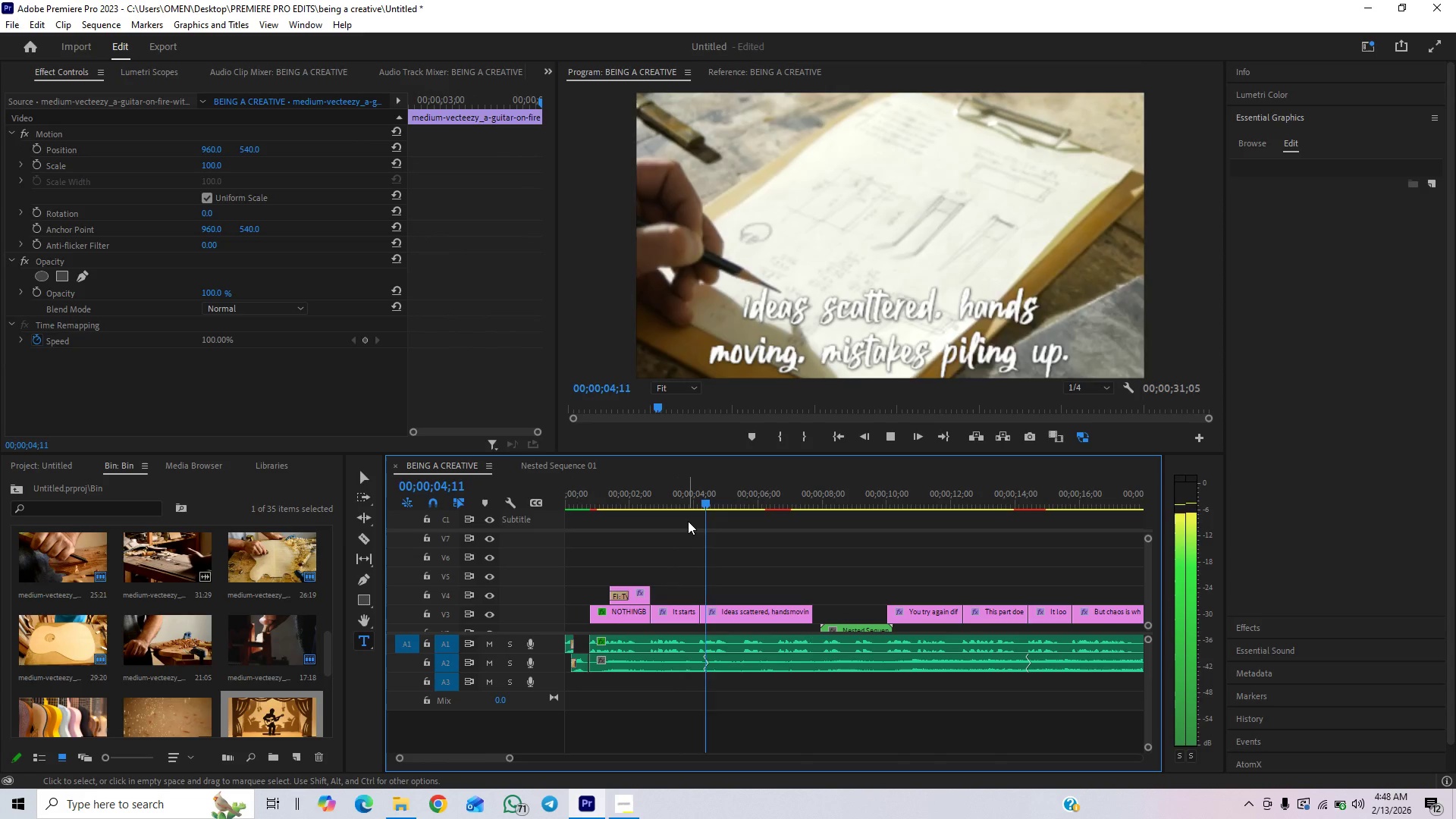 
key(Space)
 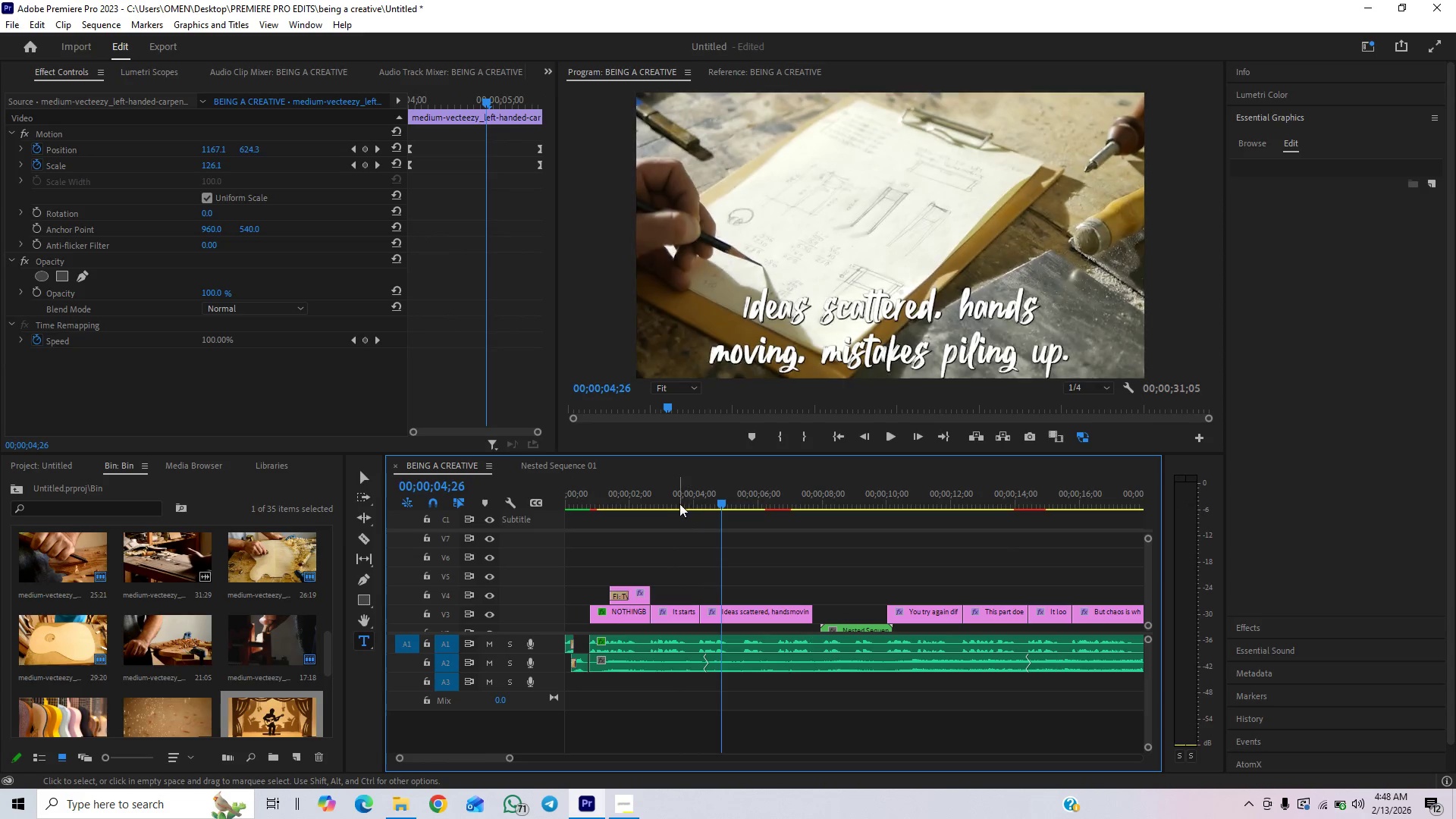 
left_click([679, 501])
 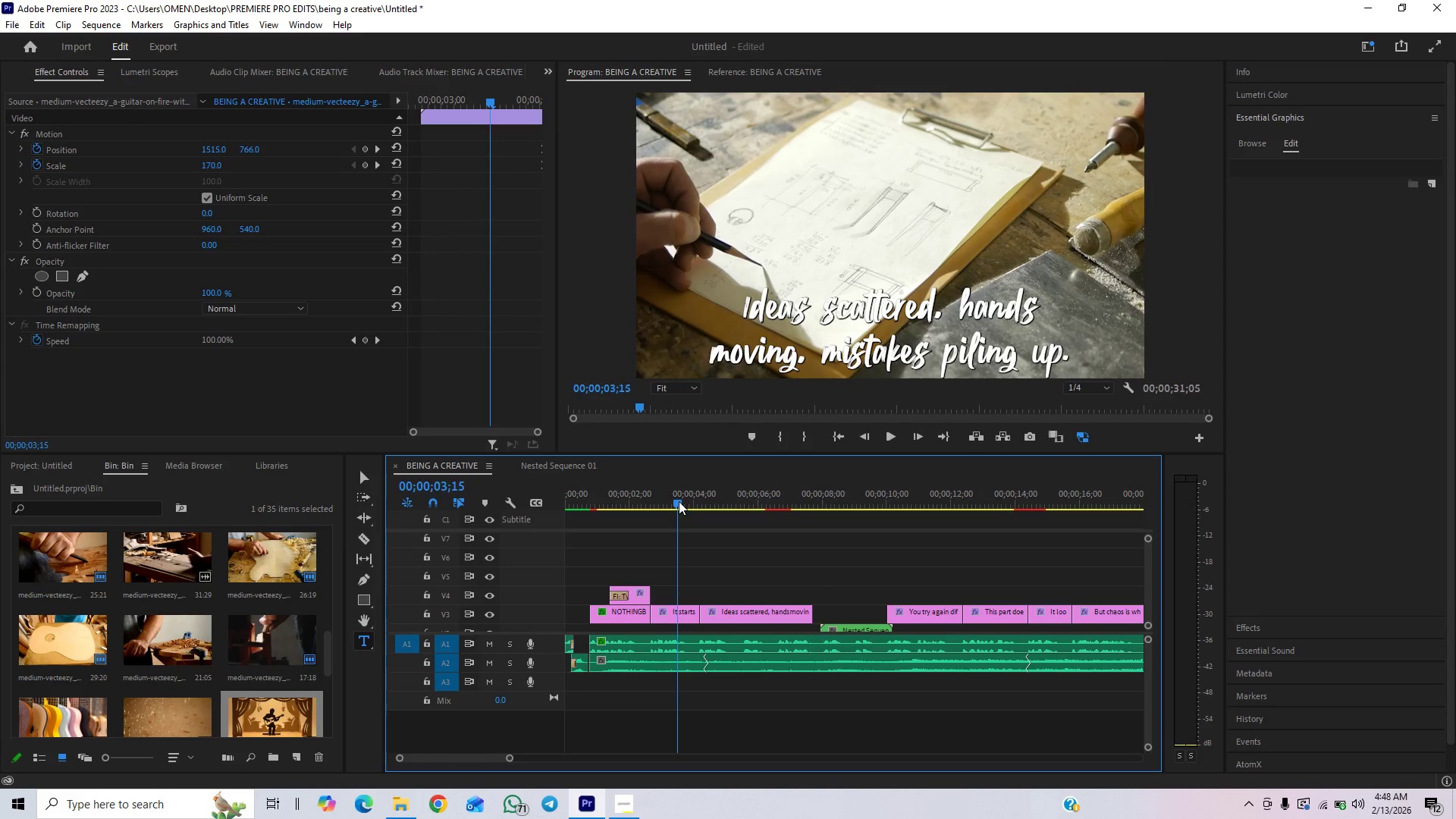 
key(Space)
 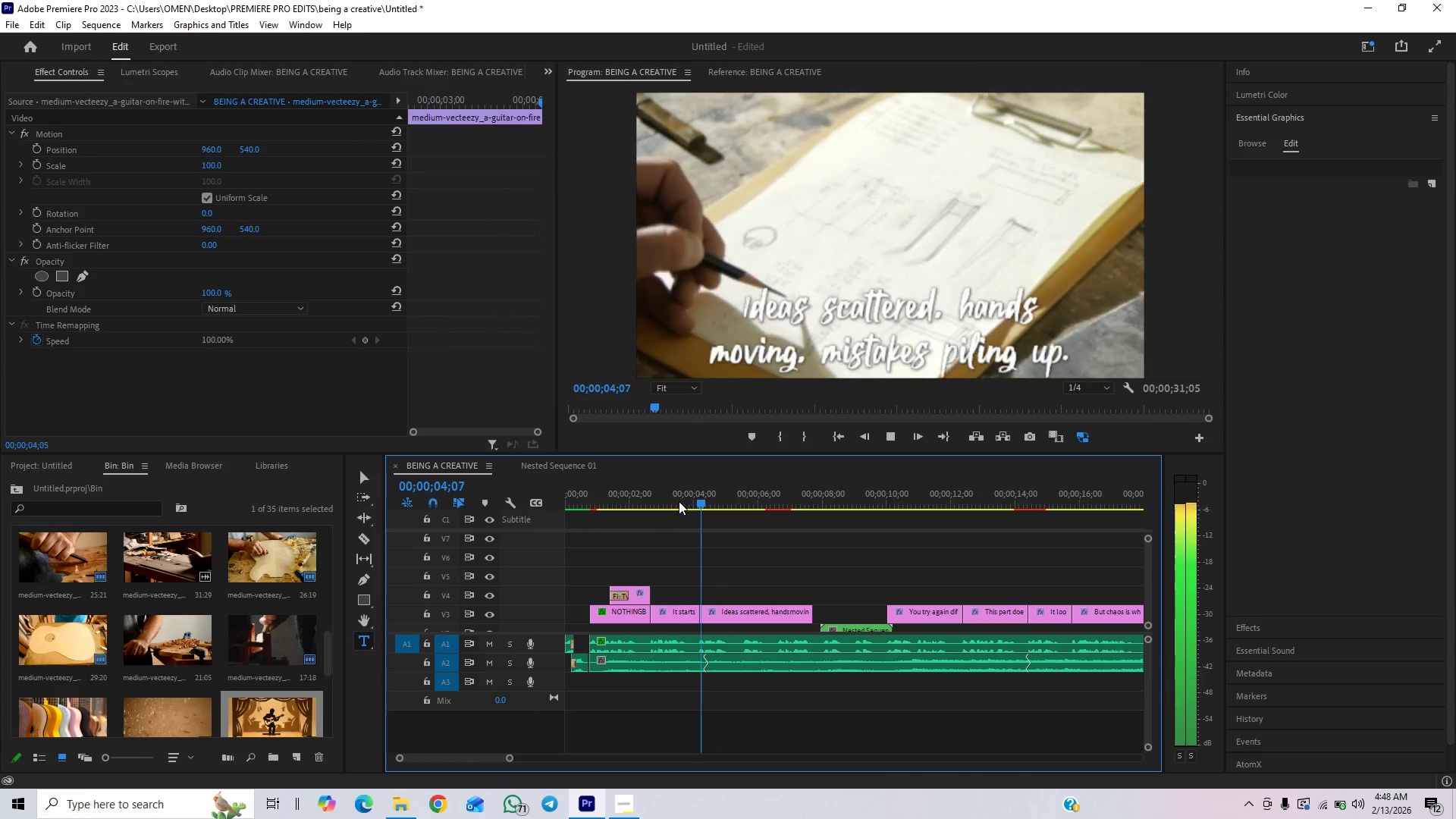 
key(Space)
 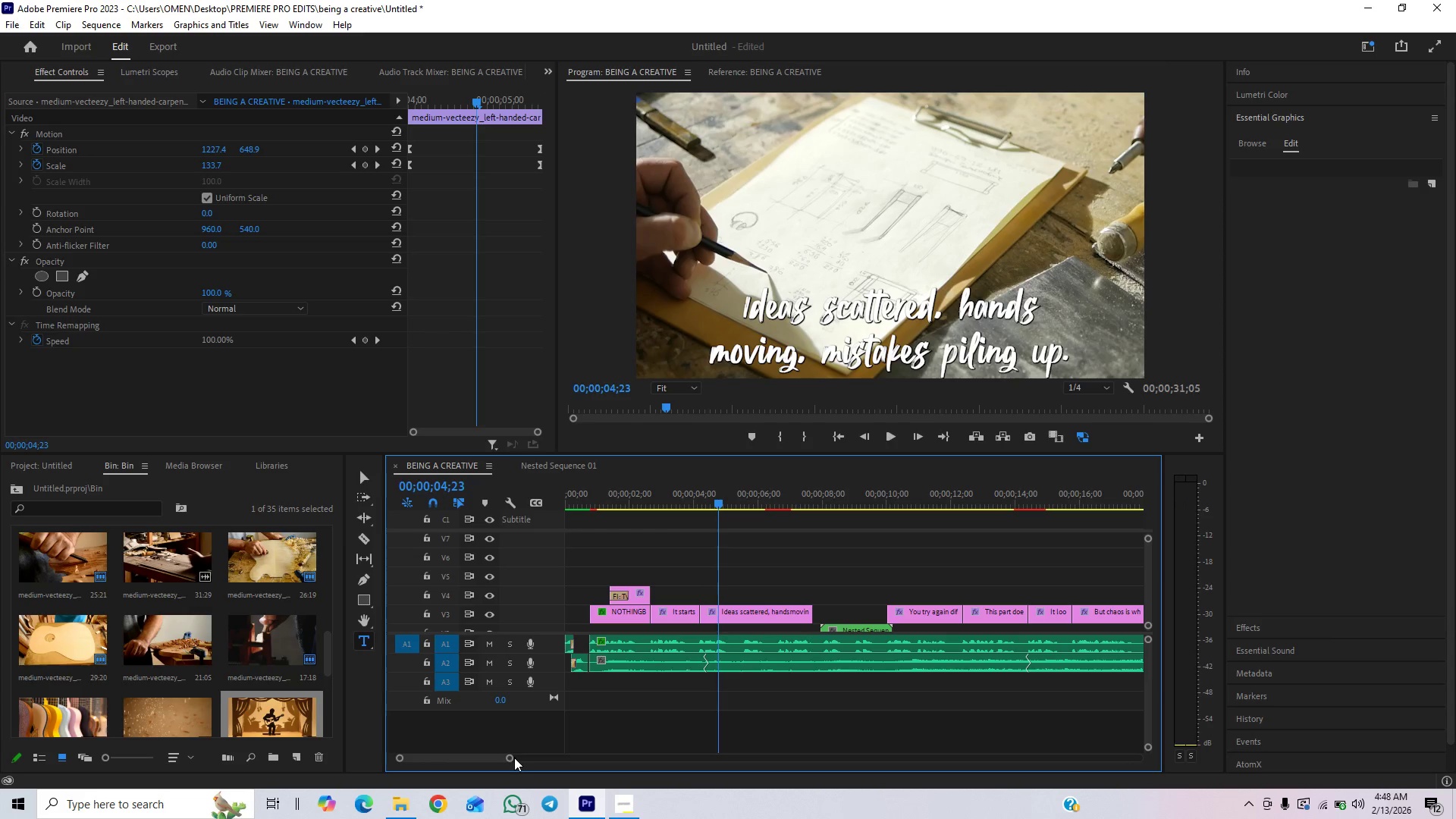 
left_click_drag(start_coordinate=[511, 759], to_coordinate=[497, 754])
 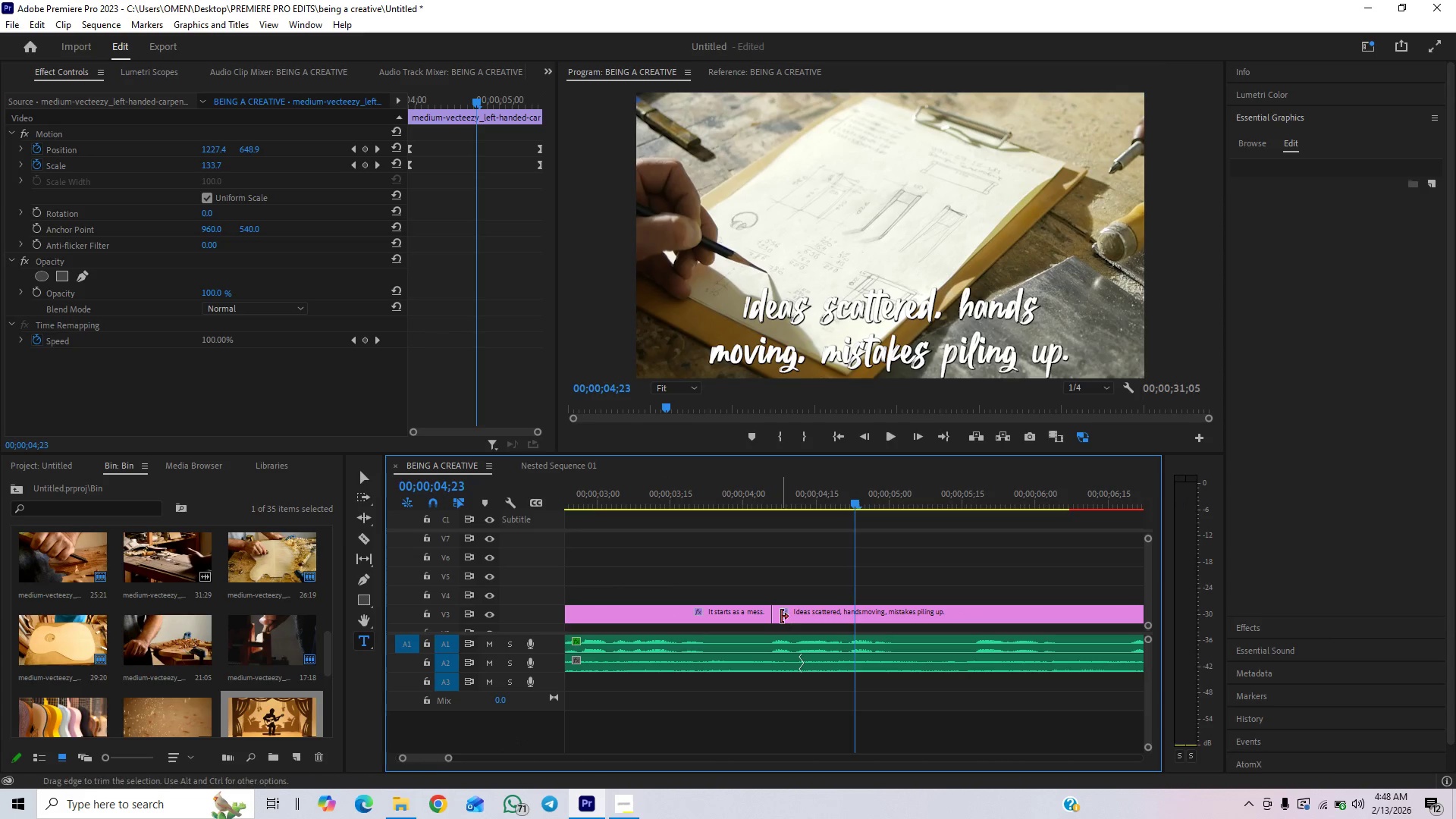 
left_click_drag(start_coordinate=[769, 619], to_coordinate=[752, 629])
 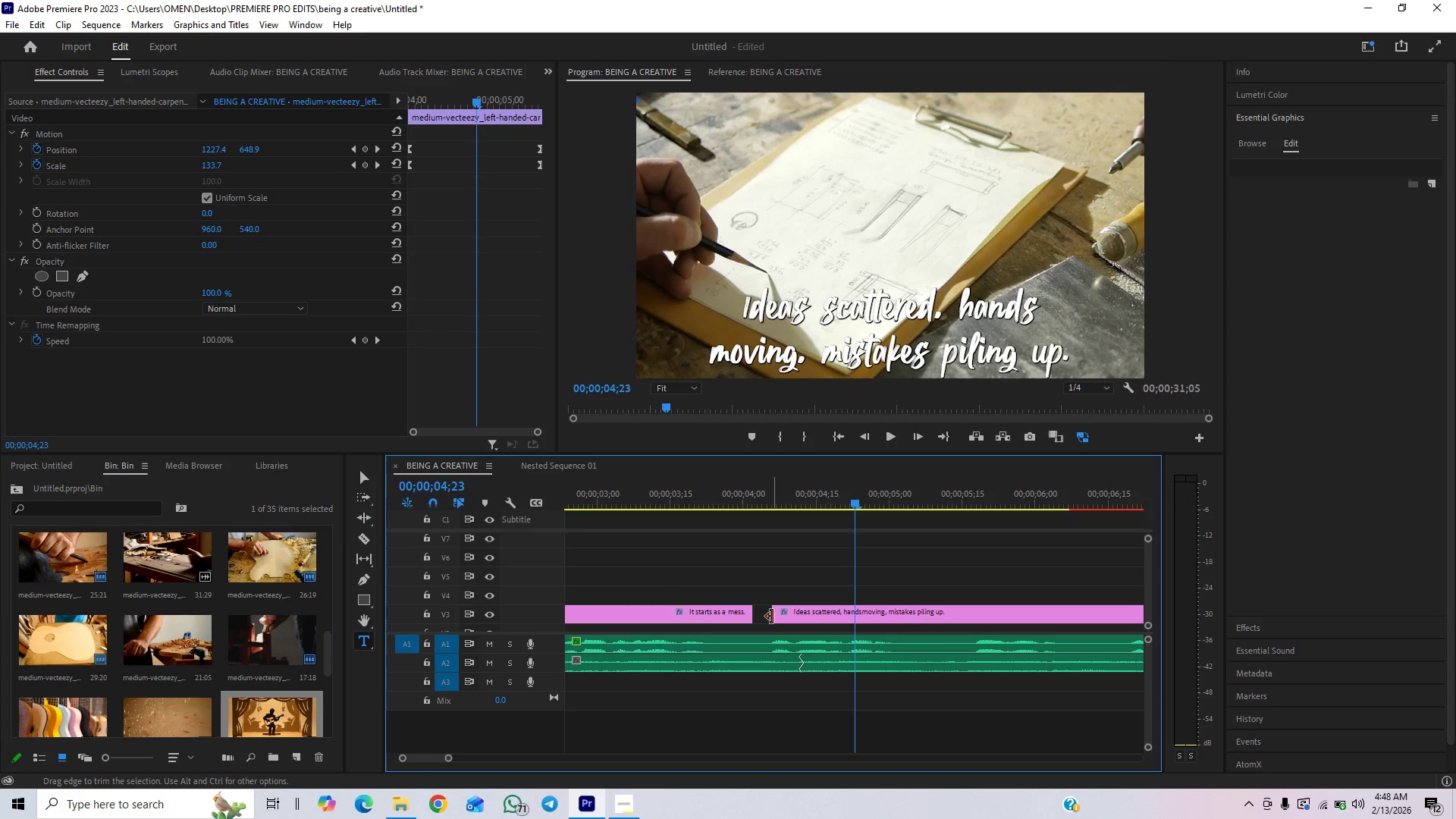 
left_click_drag(start_coordinate=[773, 616], to_coordinate=[719, 631])
 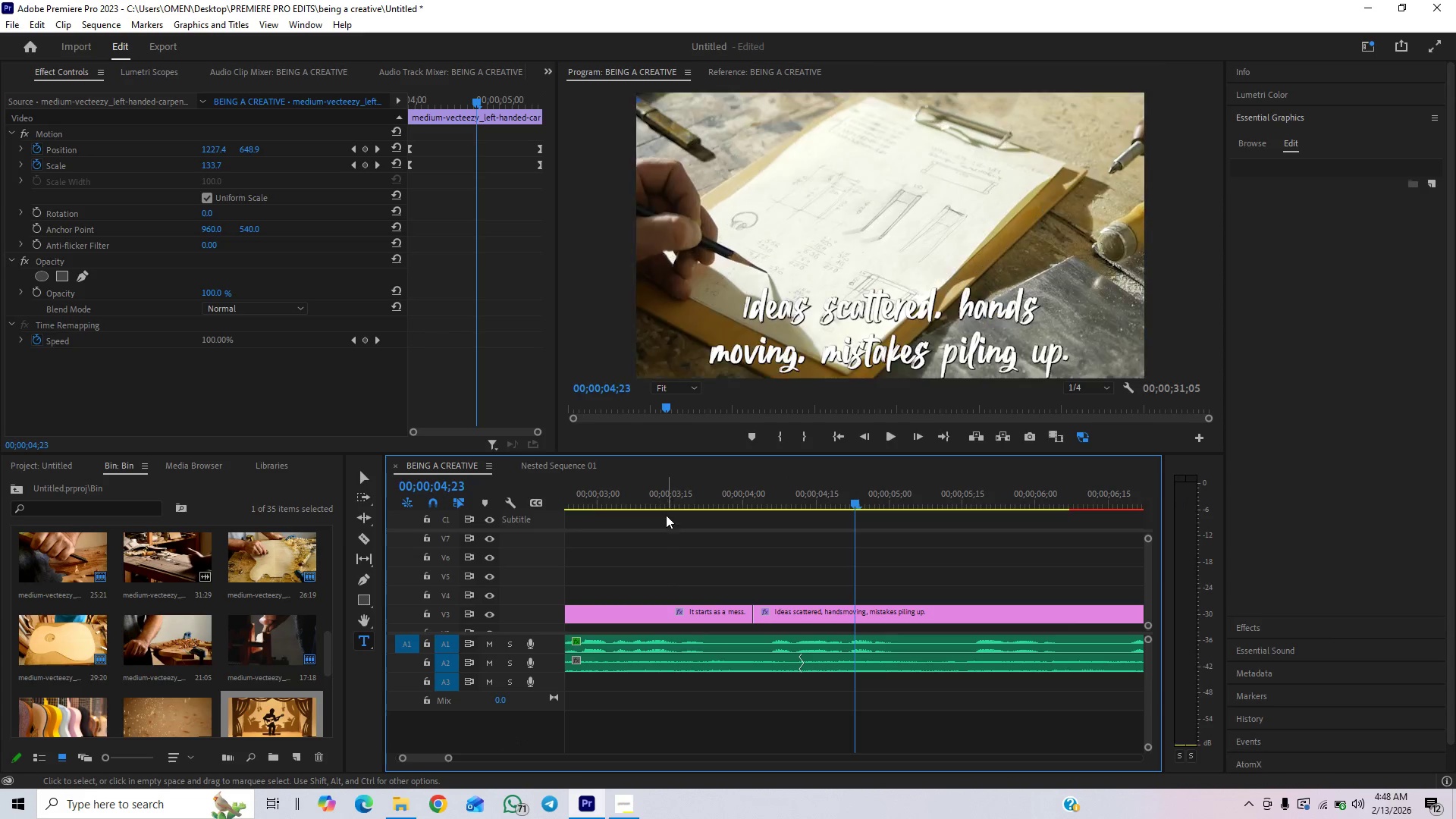 
left_click([666, 497])
 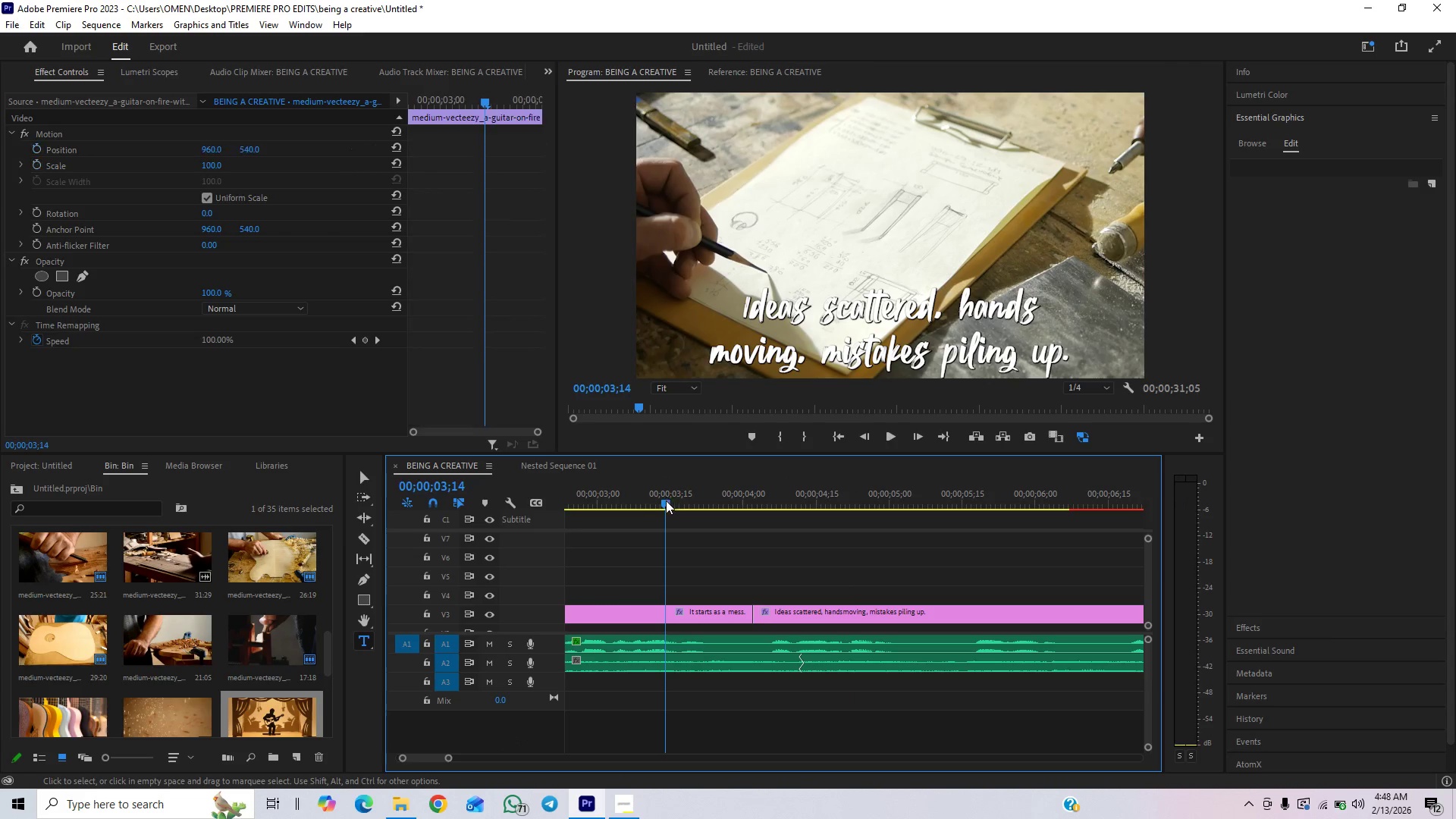 
key(Space)
 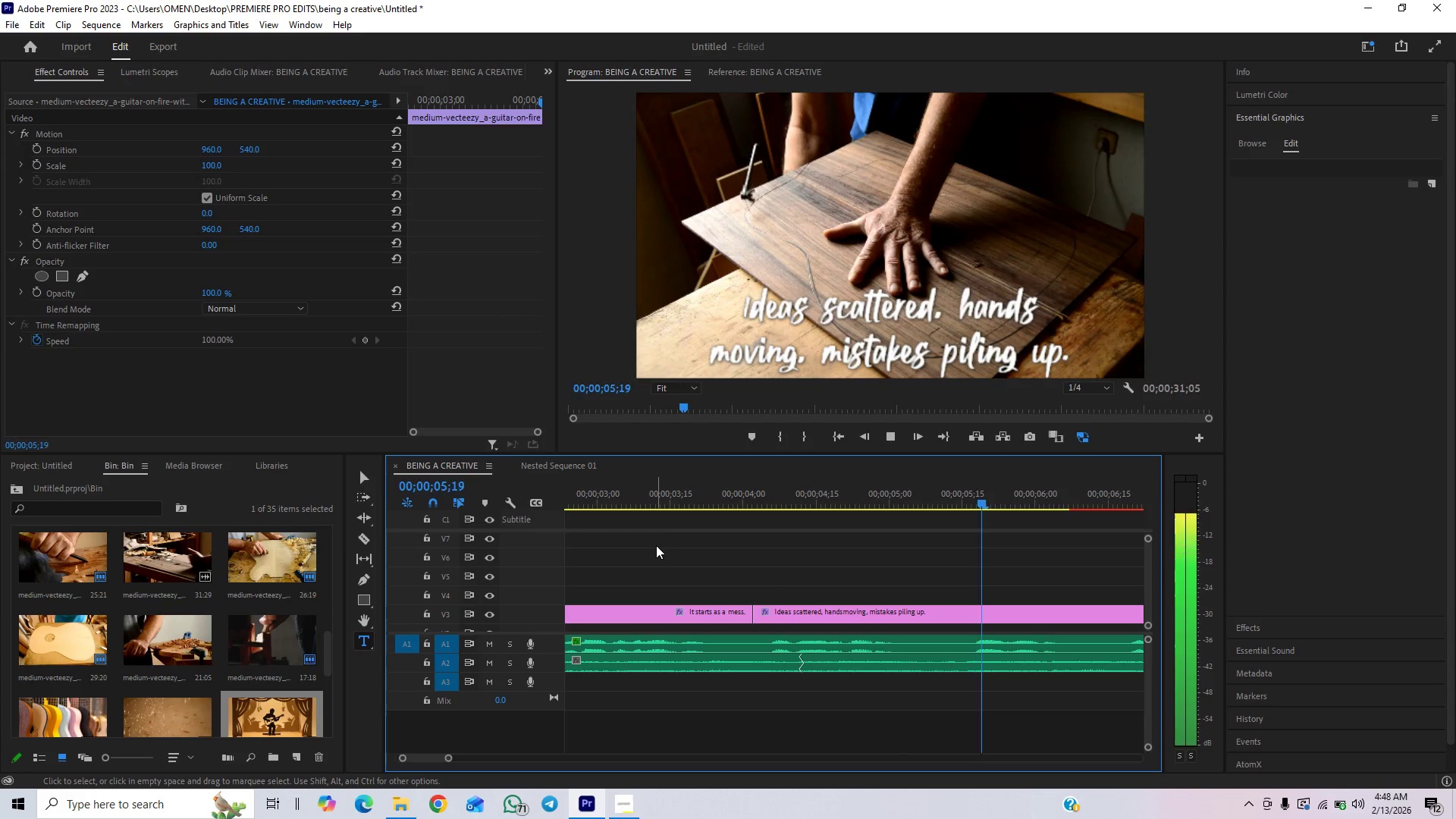 
key(Space)
 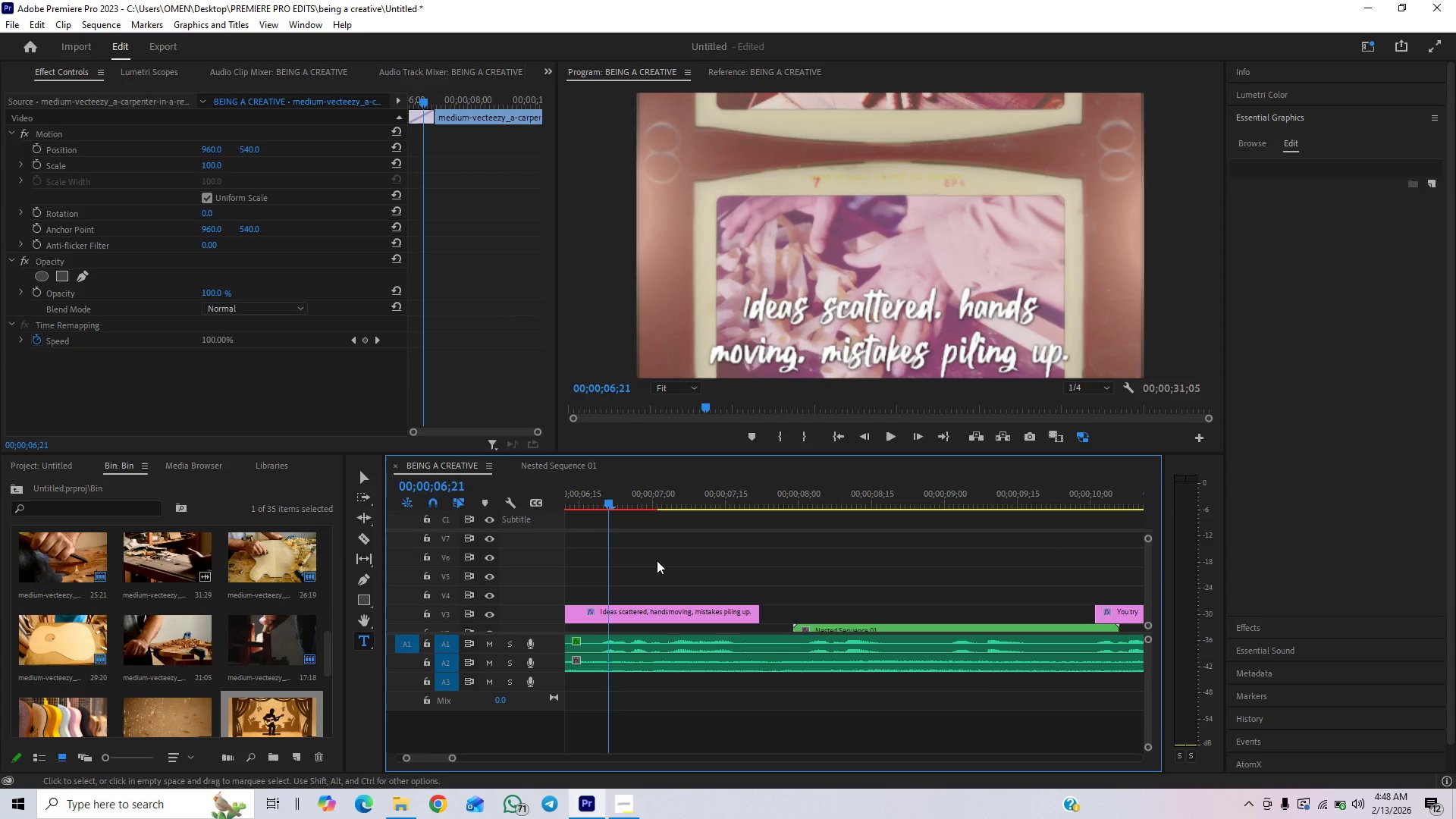 
left_click_drag(start_coordinate=[456, 756], to_coordinate=[481, 743])
 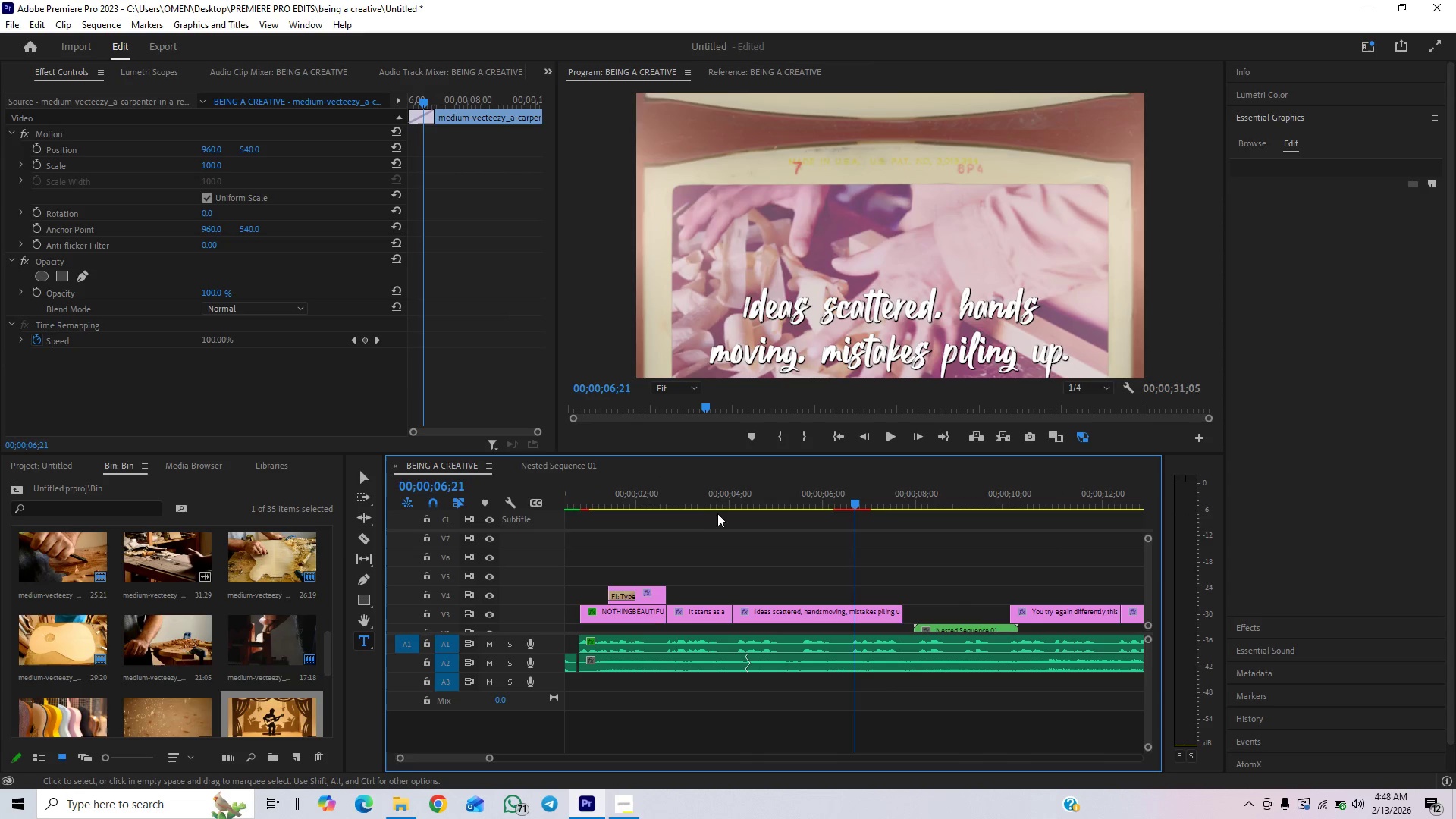 
left_click([723, 501])
 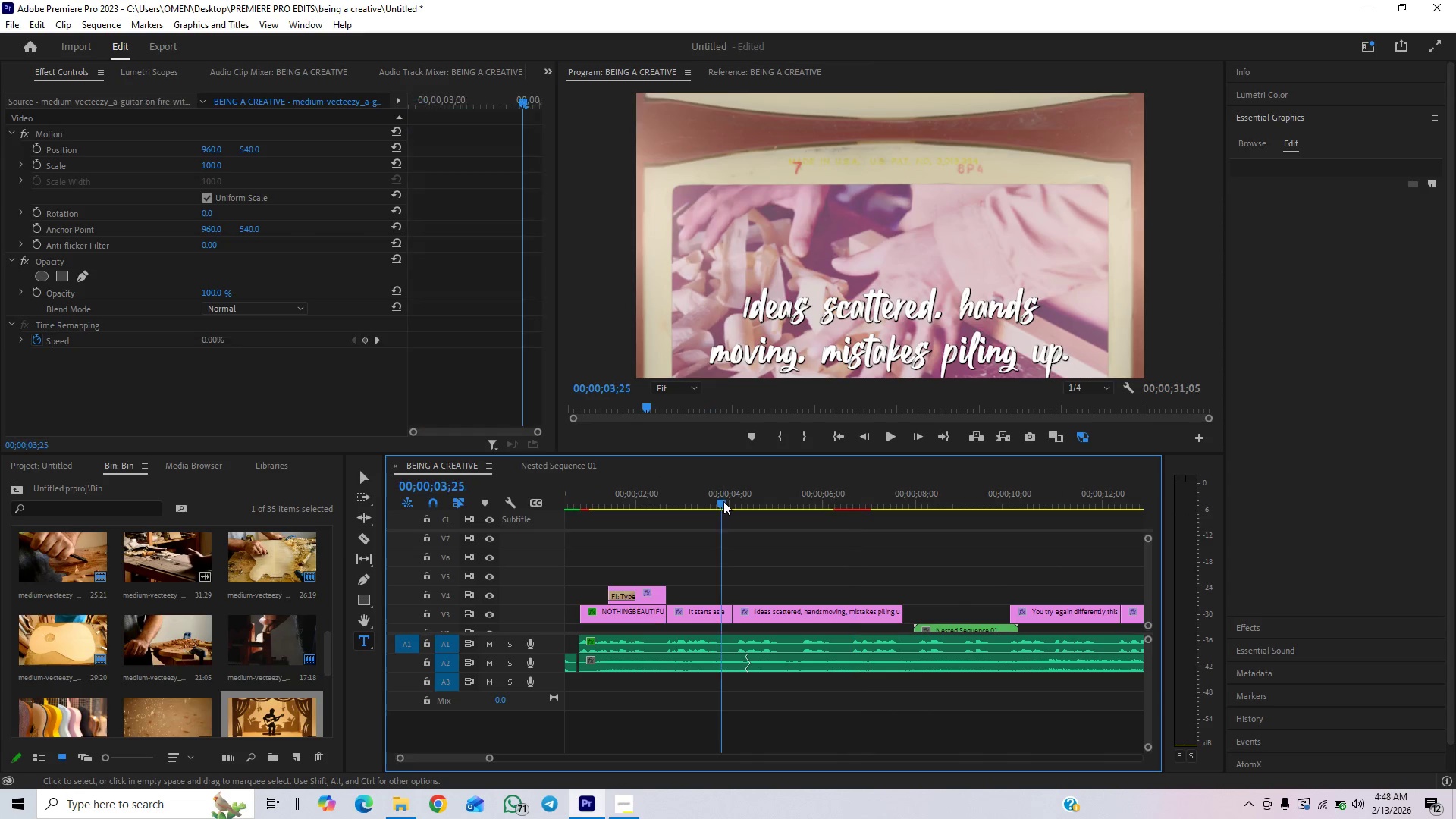 
key(Space)
 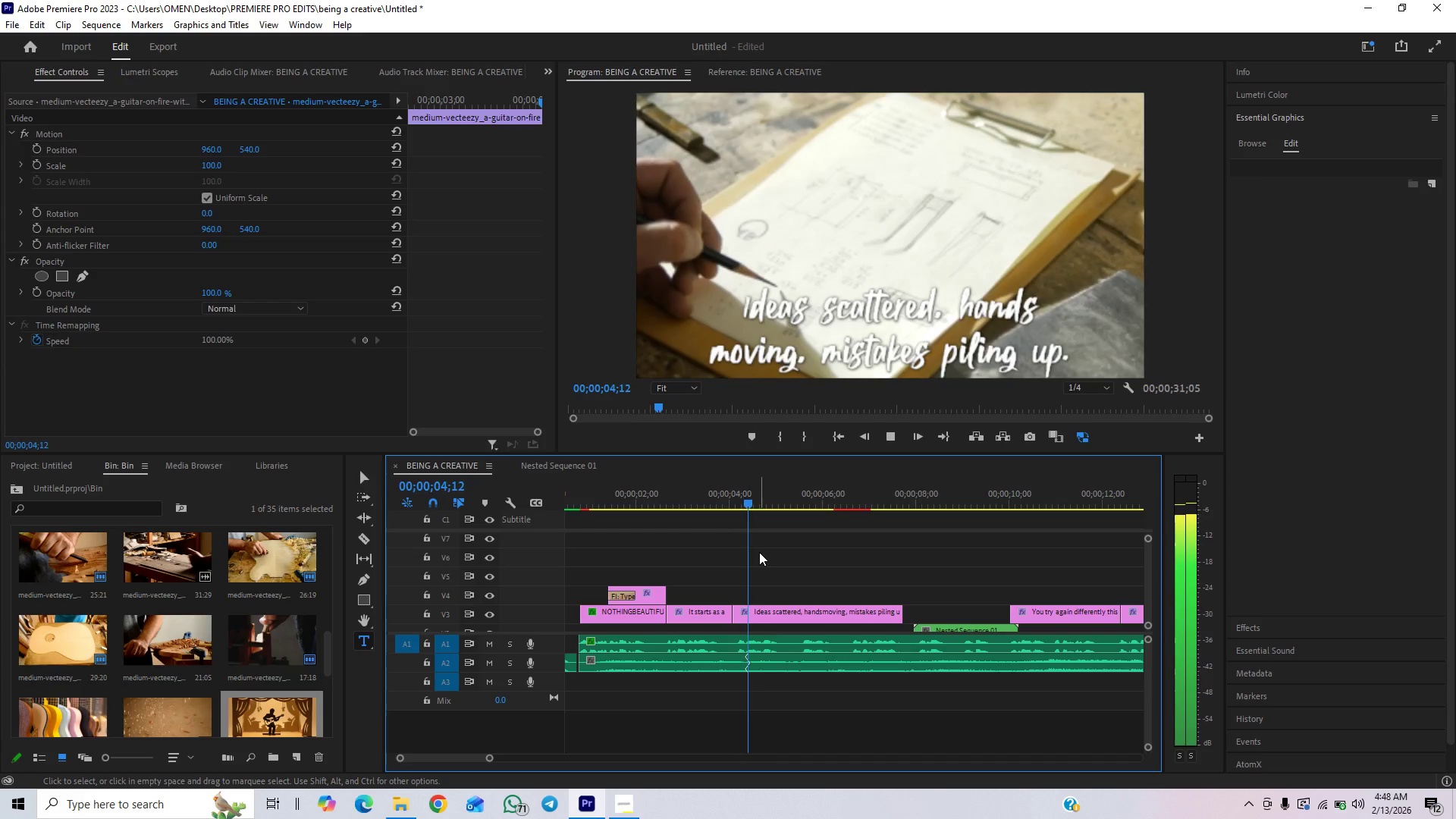 
key(Space)
 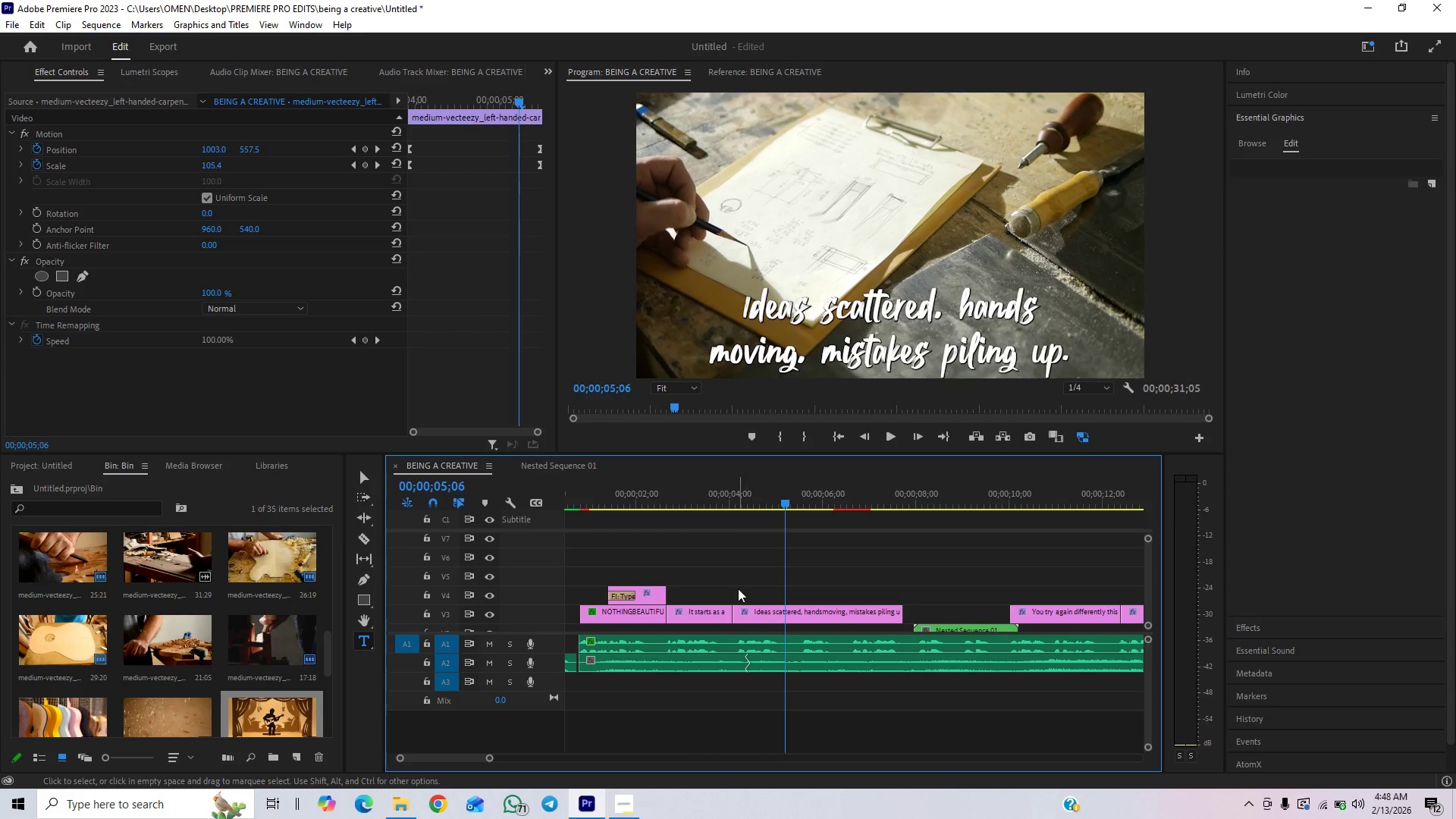 
key(C)
 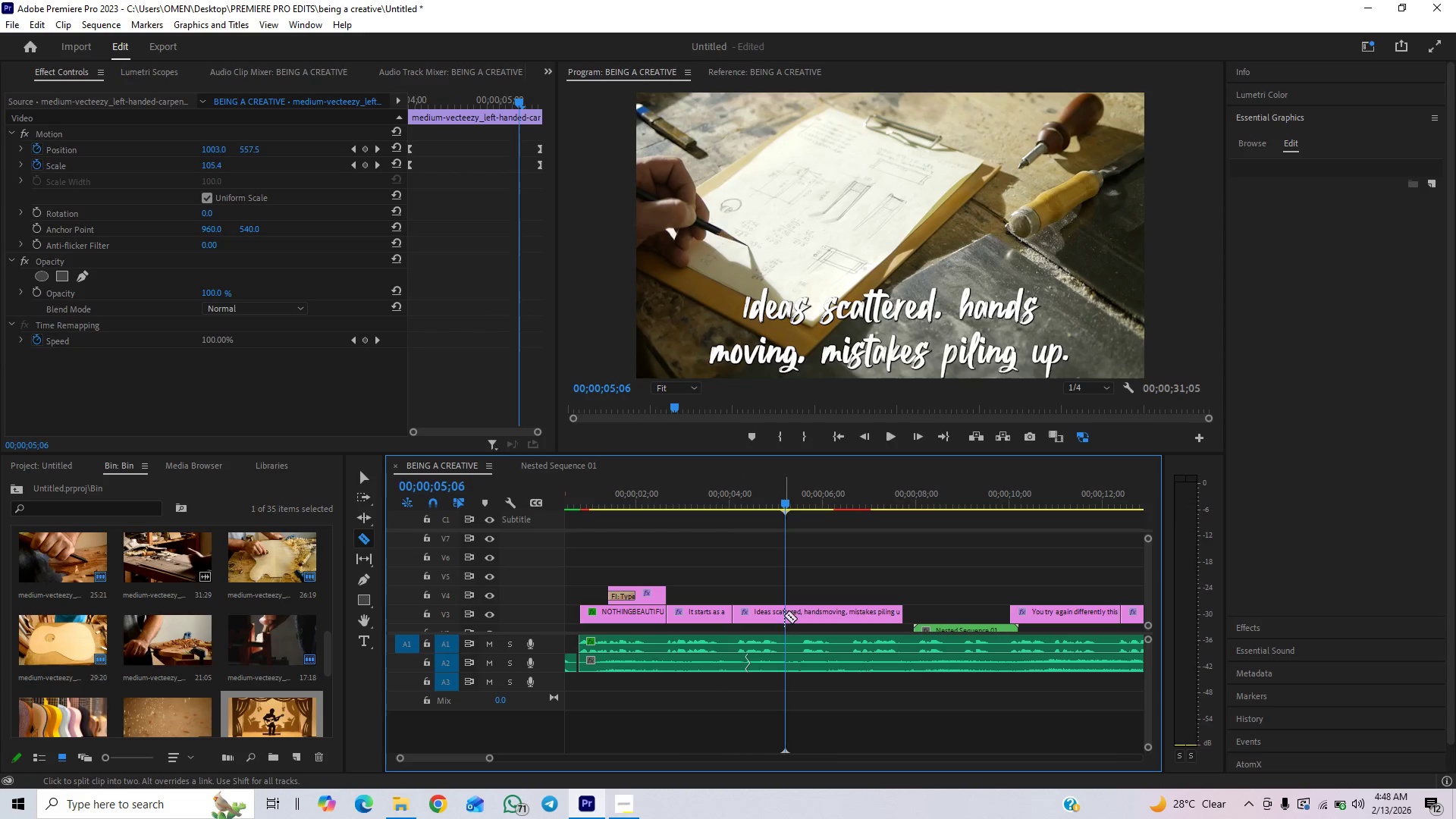 
left_click([784, 615])
 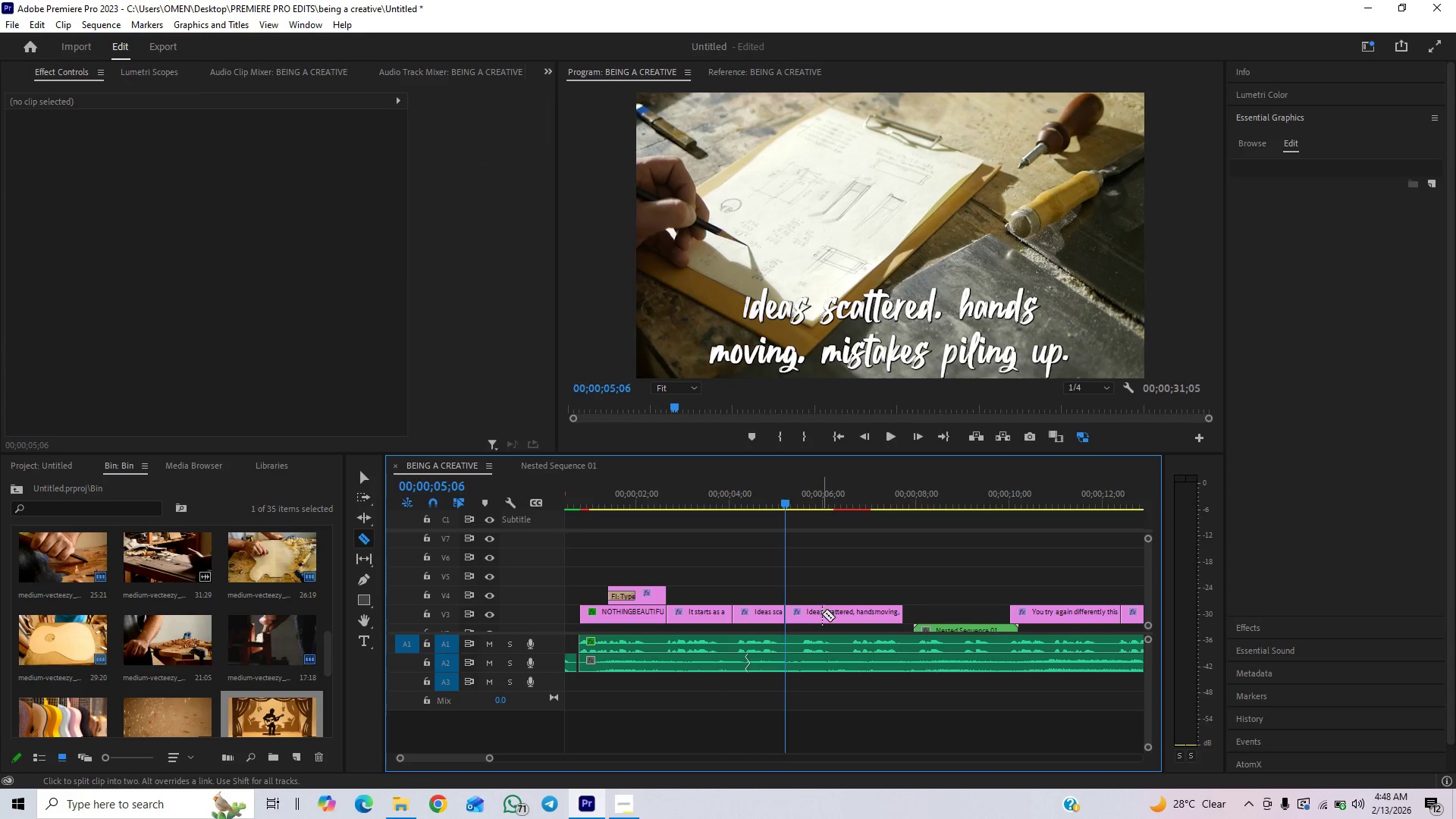 
key(V)
 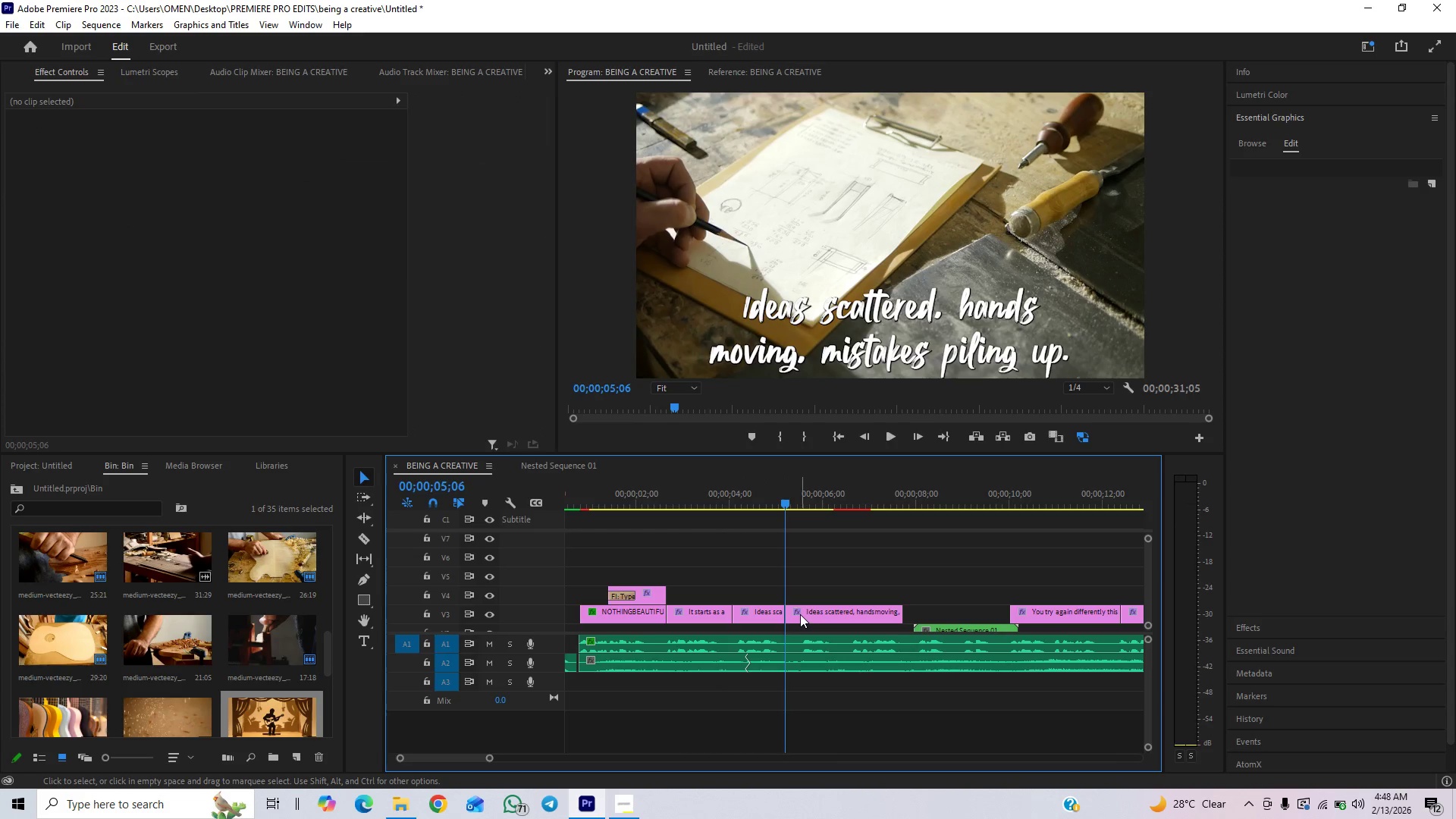 
key(Control+Z)
 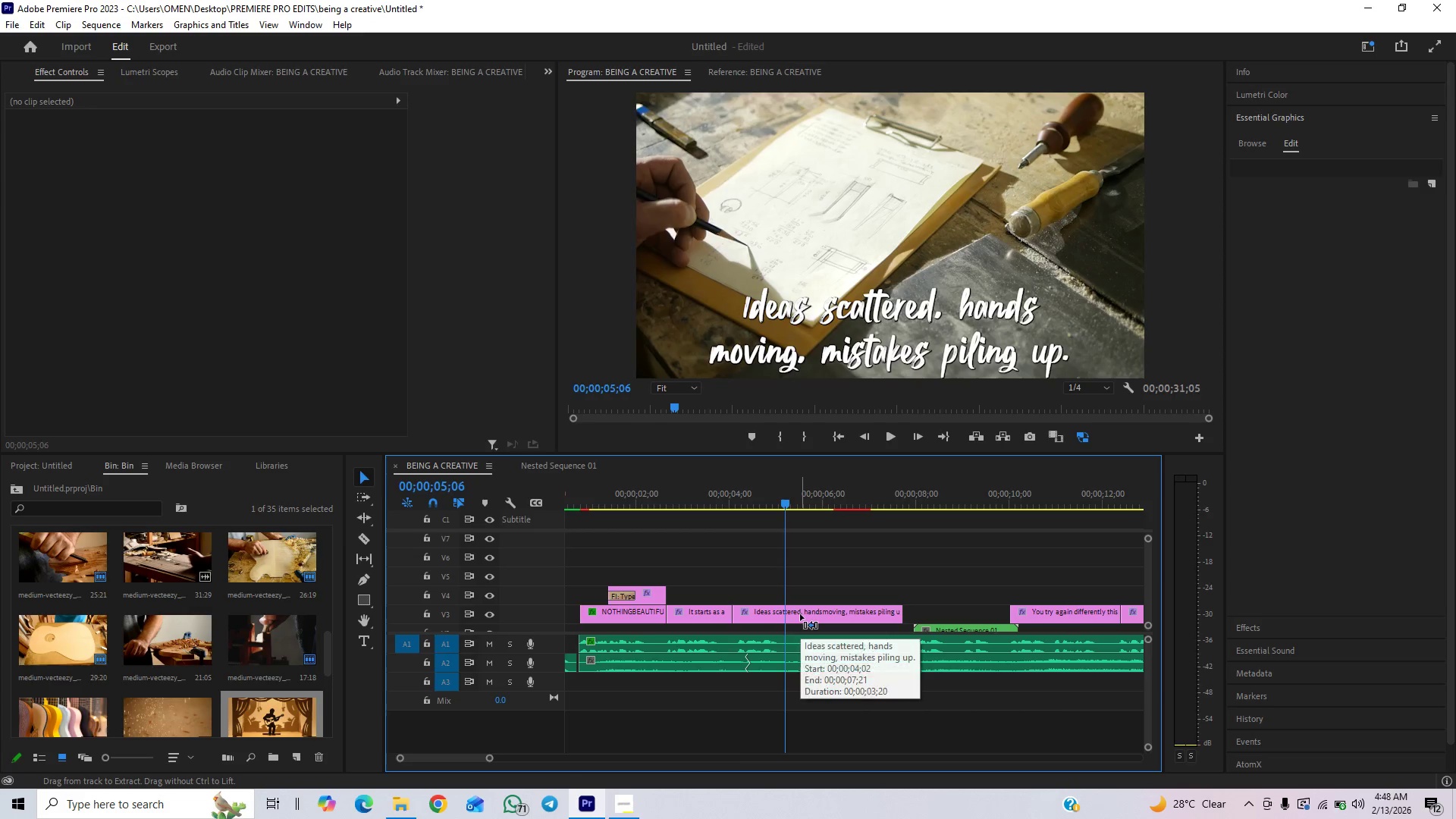 
left_click([800, 614])
 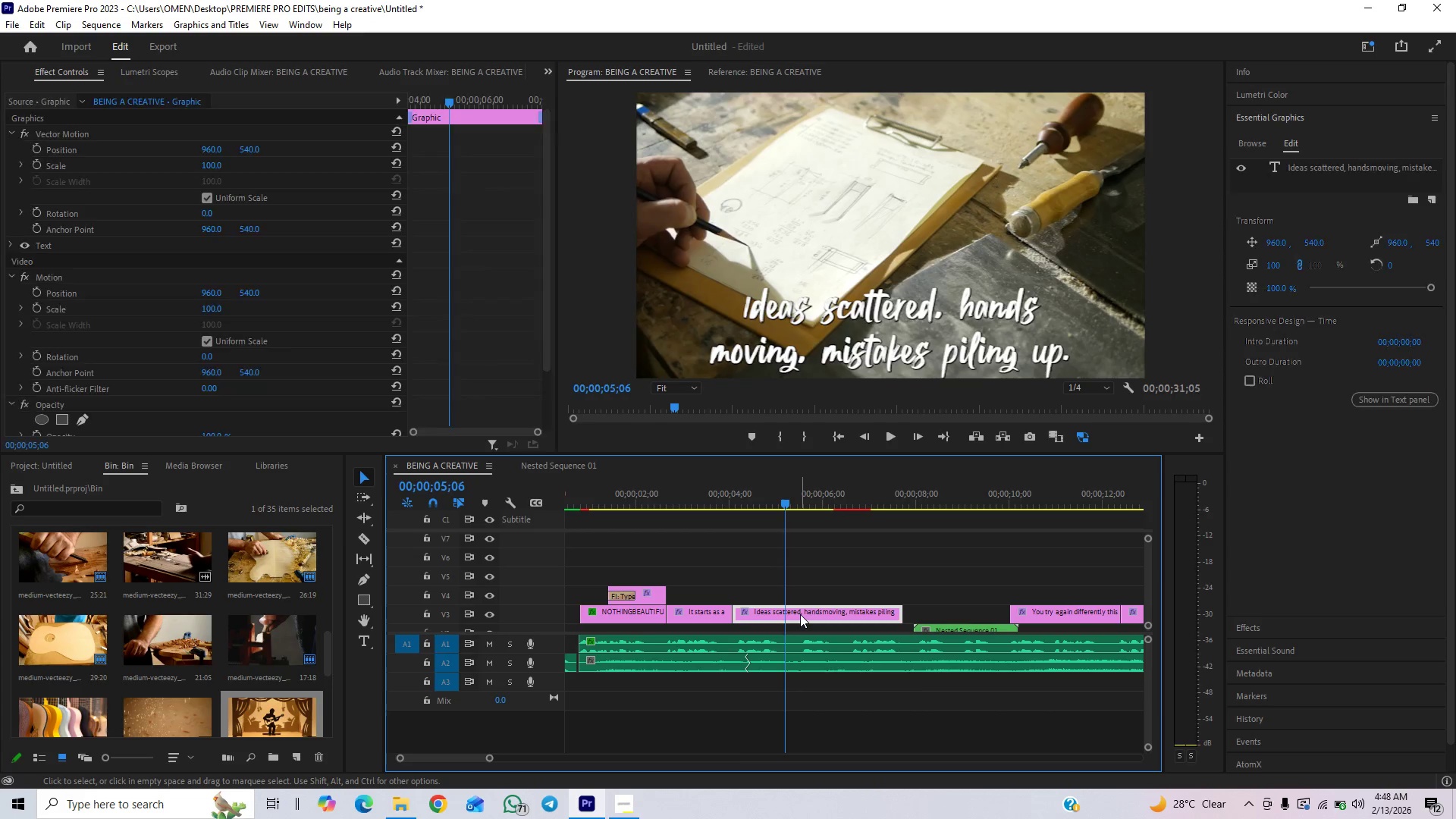 
hold_key(key=AltLeft, duration=1.06)
left_click_drag(start_coordinate=[800, 614], to_coordinate=[801, 592])
 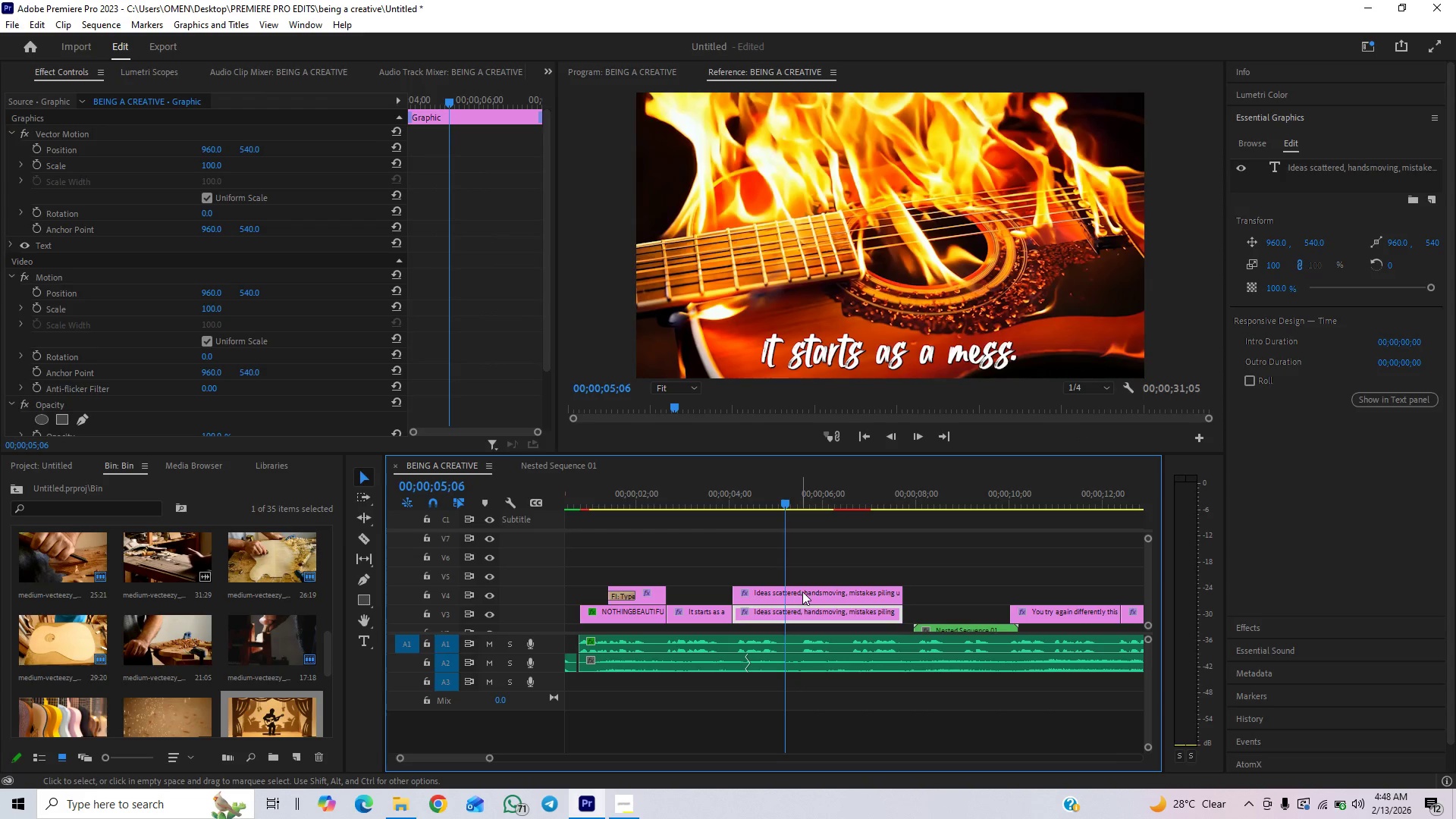 
left_click([802, 592])
 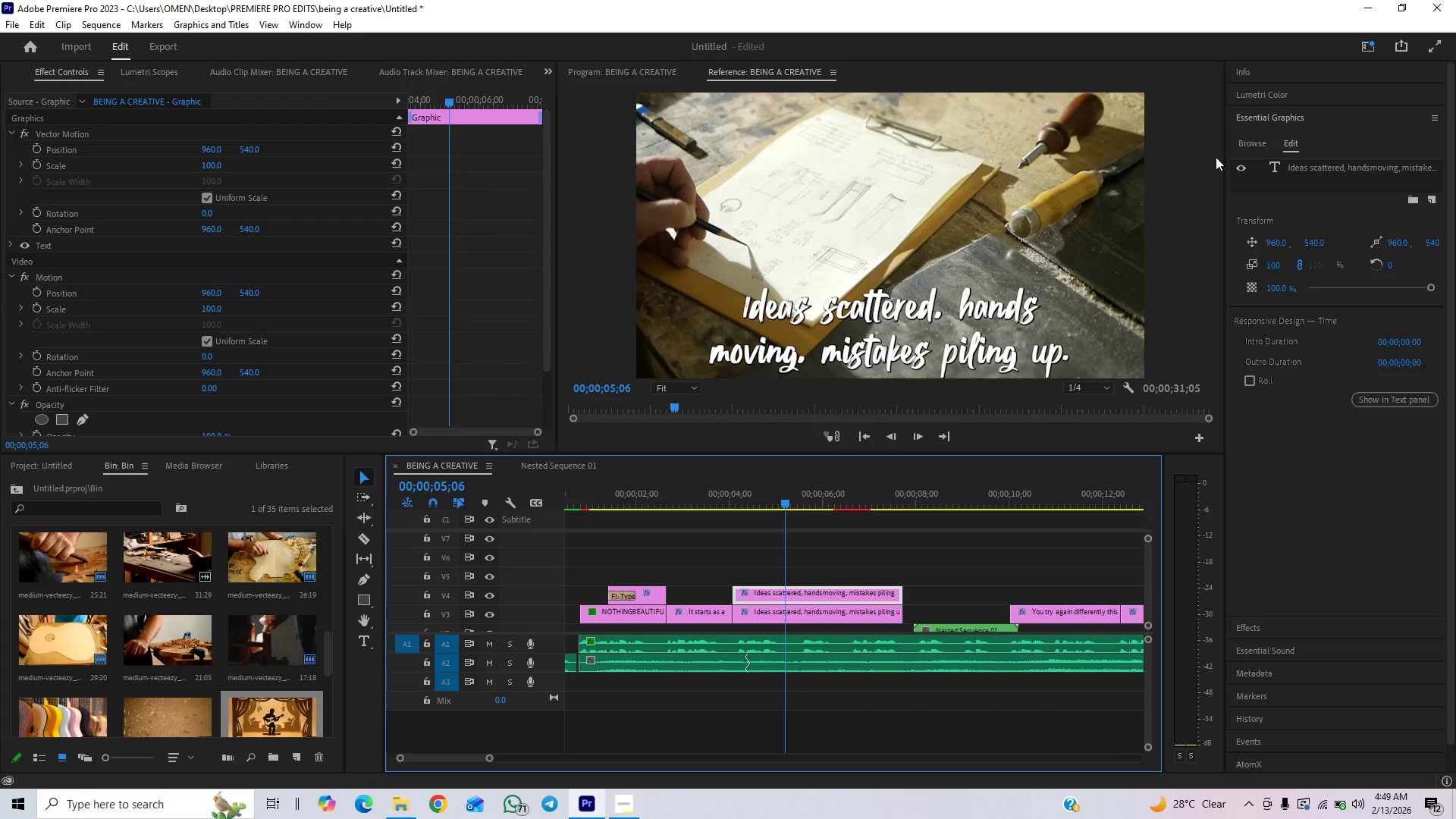 
wait(12.48)
 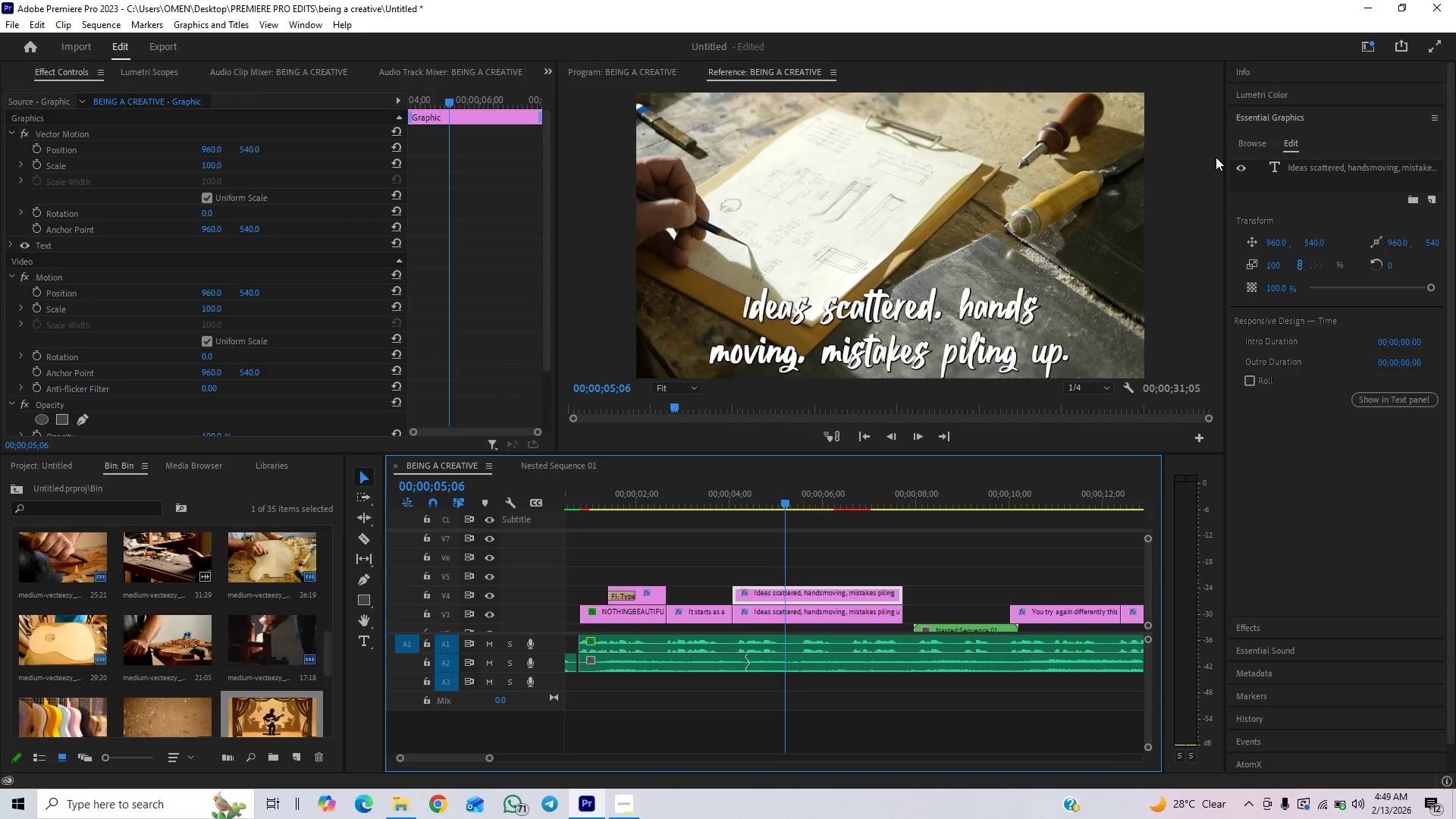 
left_click([1267, 118])
 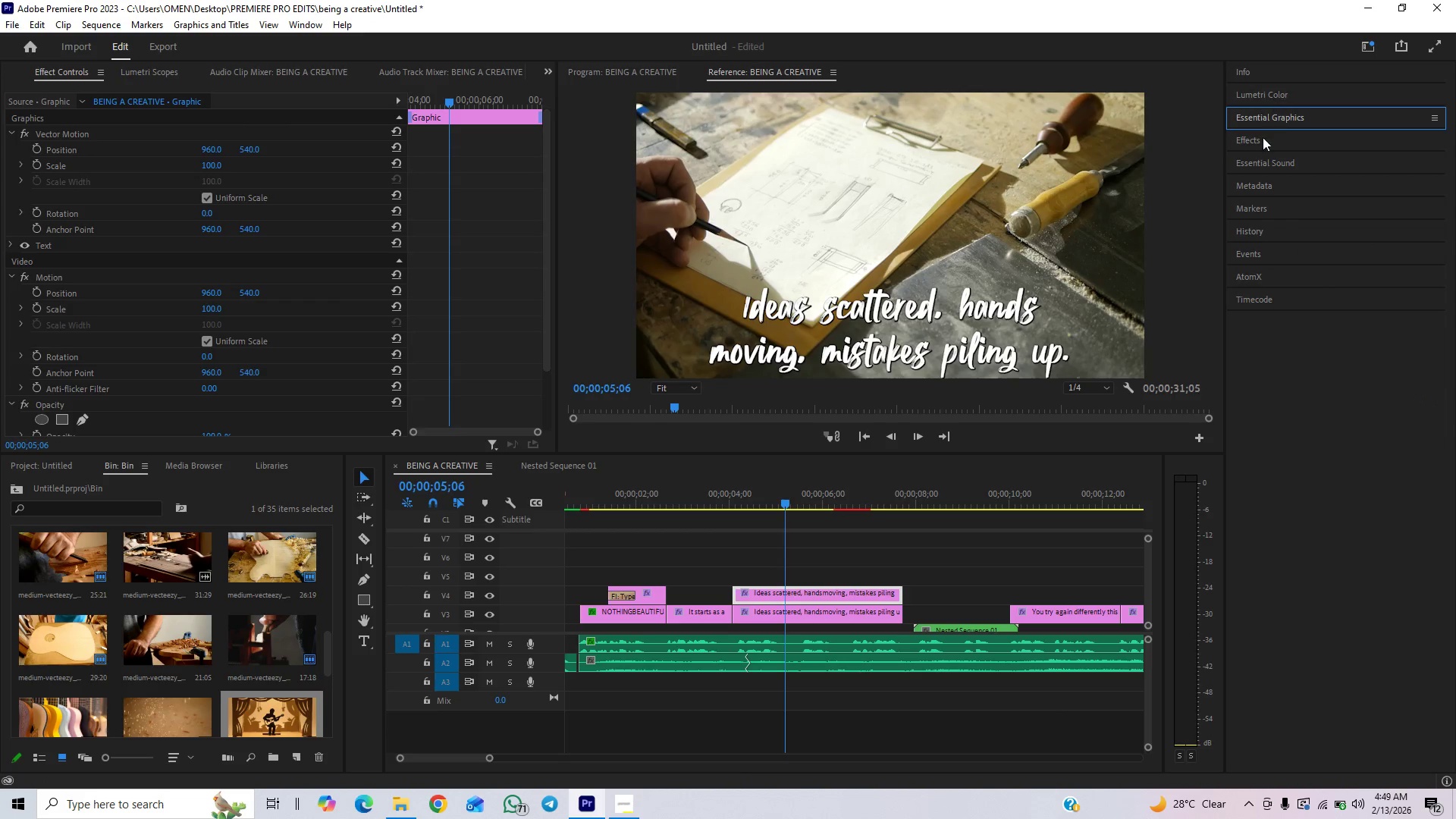 
left_click([1257, 145])
 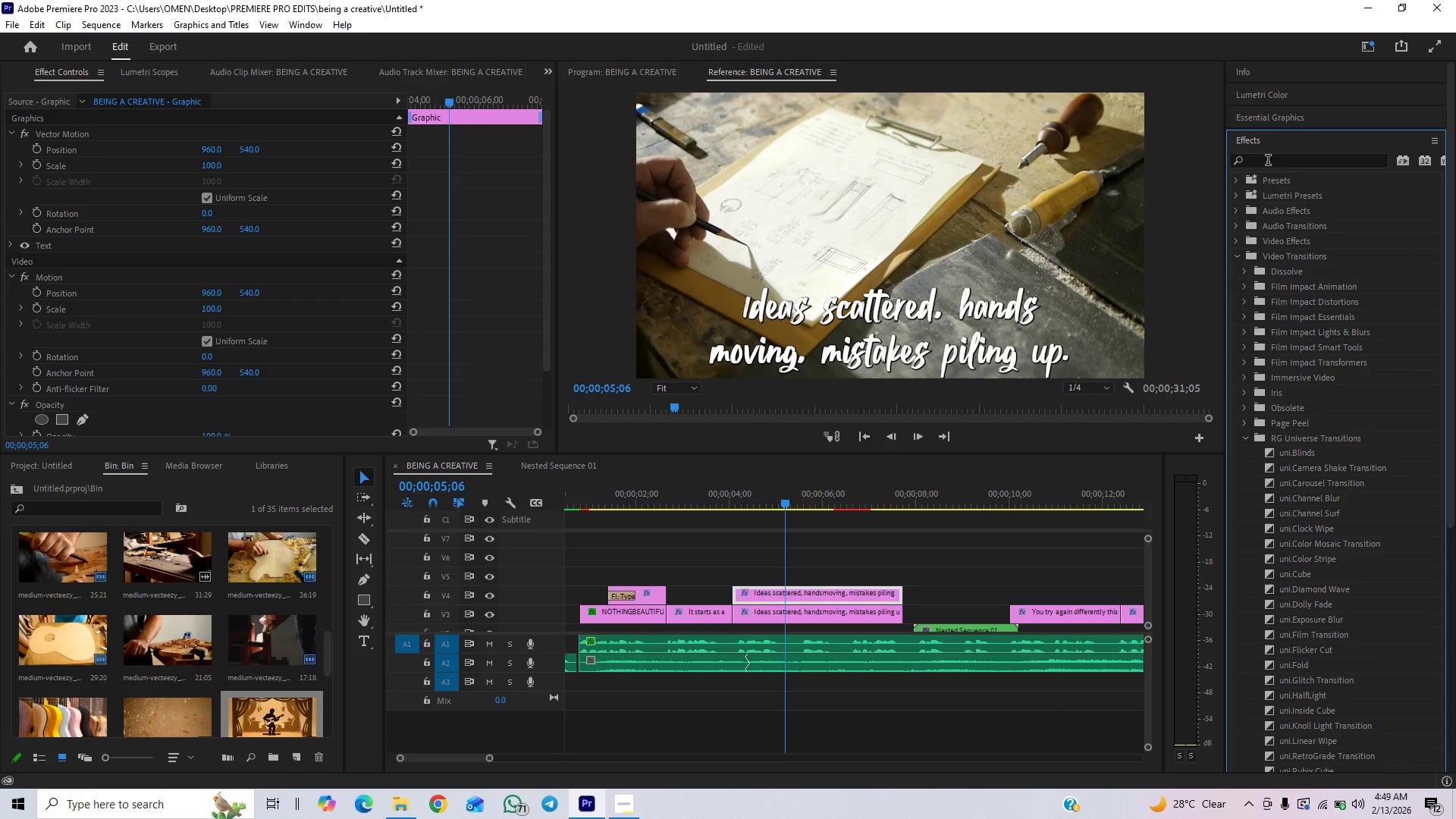 
left_click([1268, 162])
 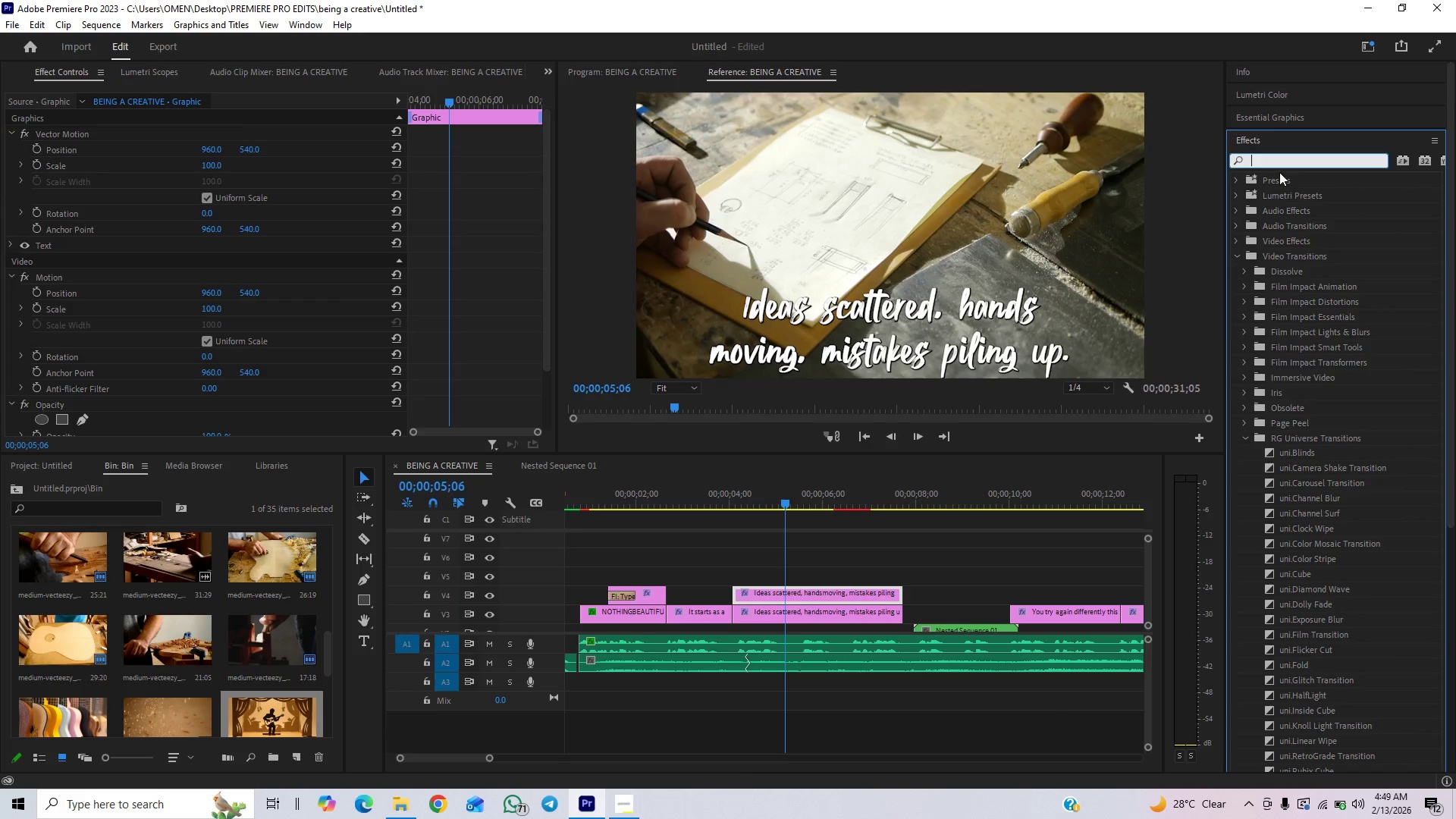 
type(CROP)
 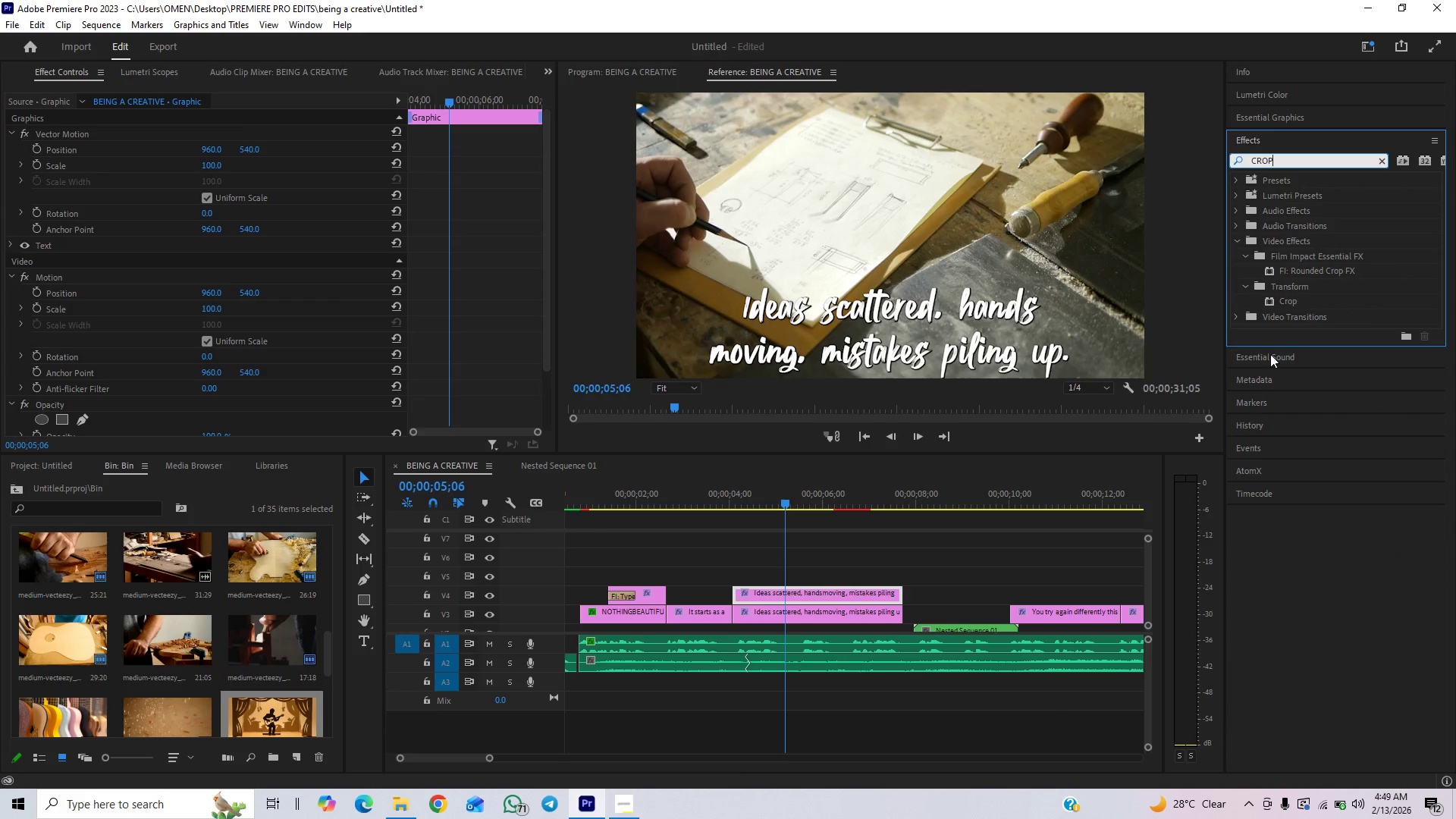 
left_click_drag(start_coordinate=[1281, 297], to_coordinate=[814, 592])
 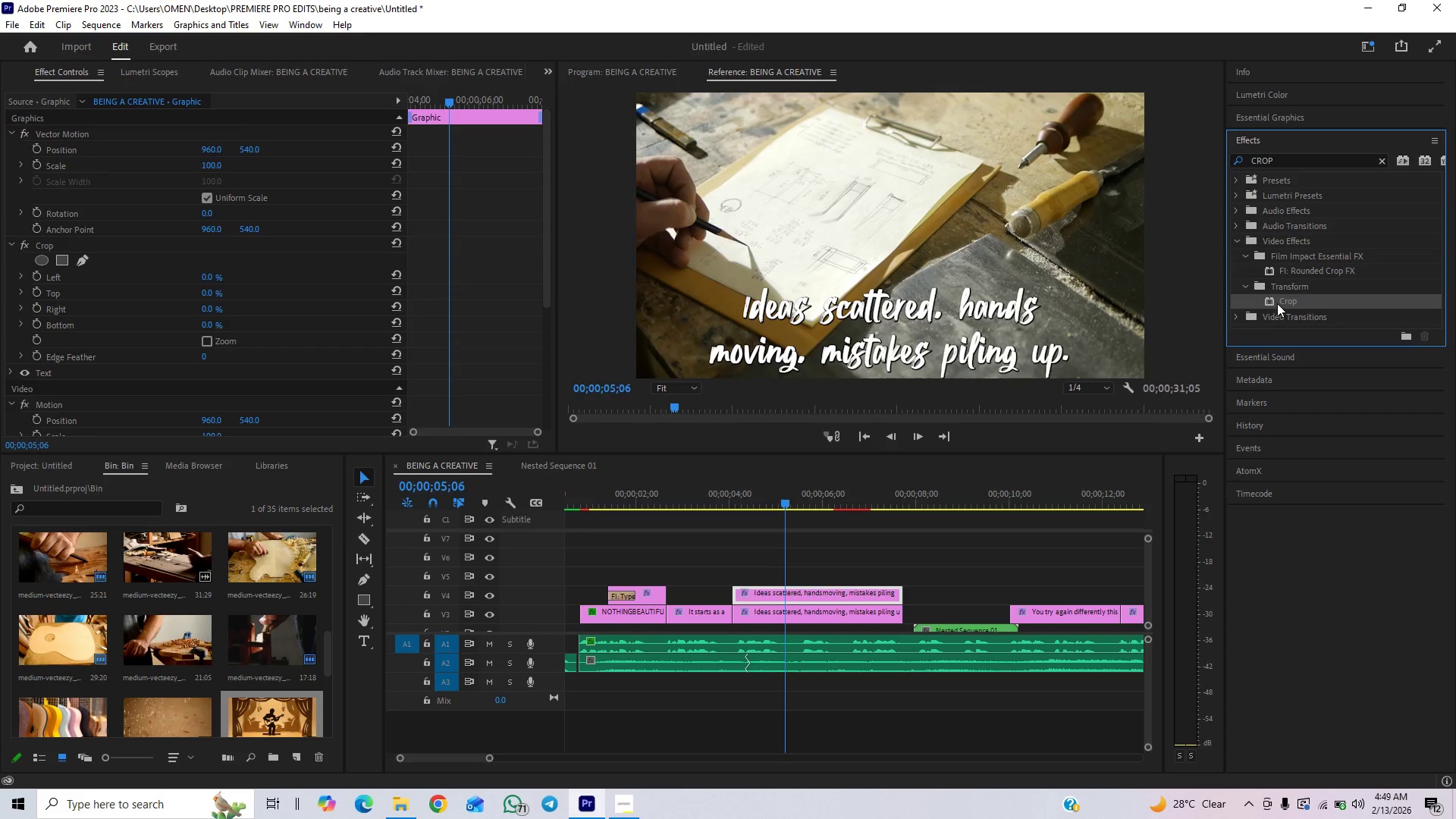 
left_click_drag(start_coordinate=[1277, 303], to_coordinate=[801, 613])
 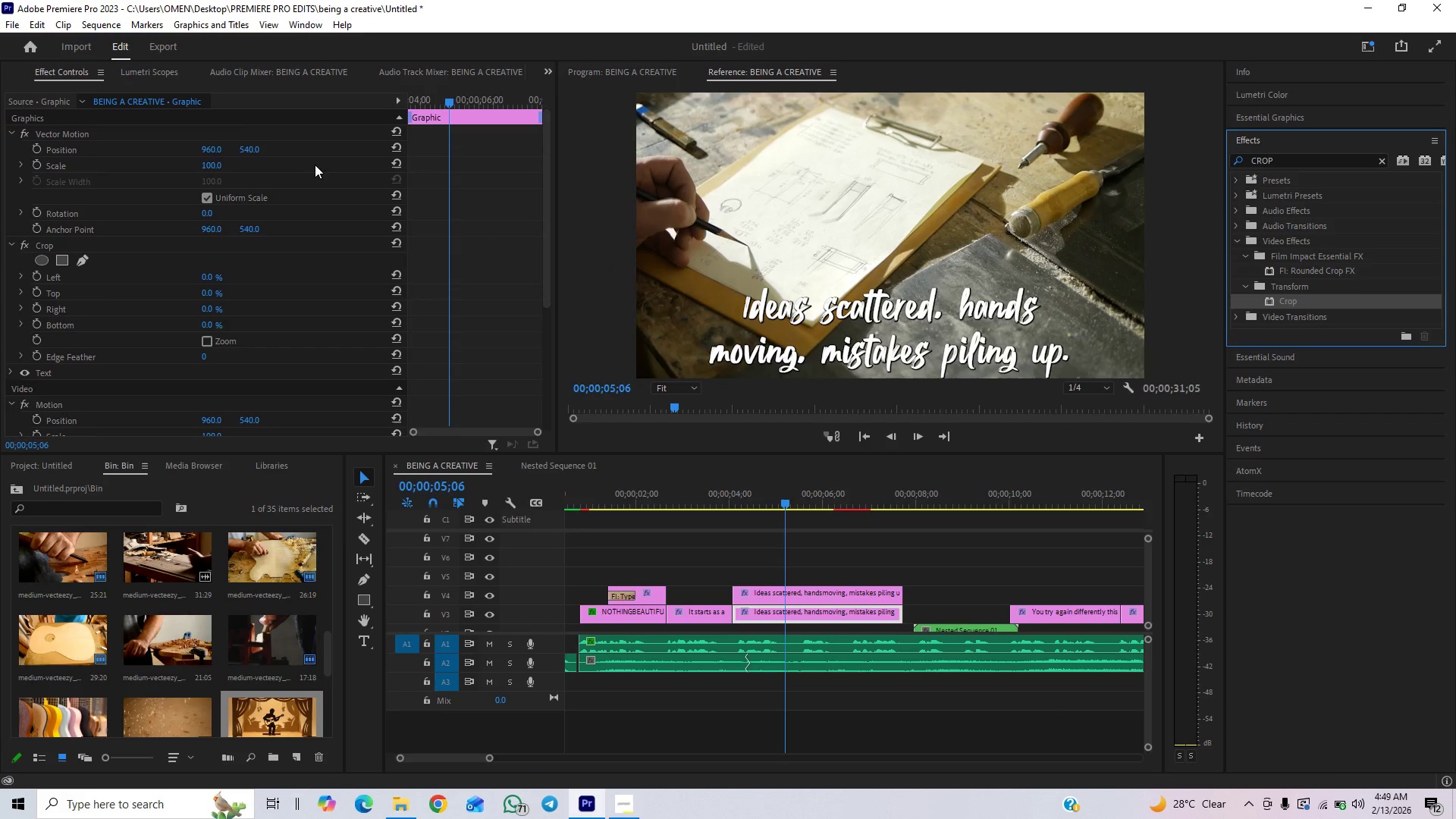 
left_click([786, 592])
 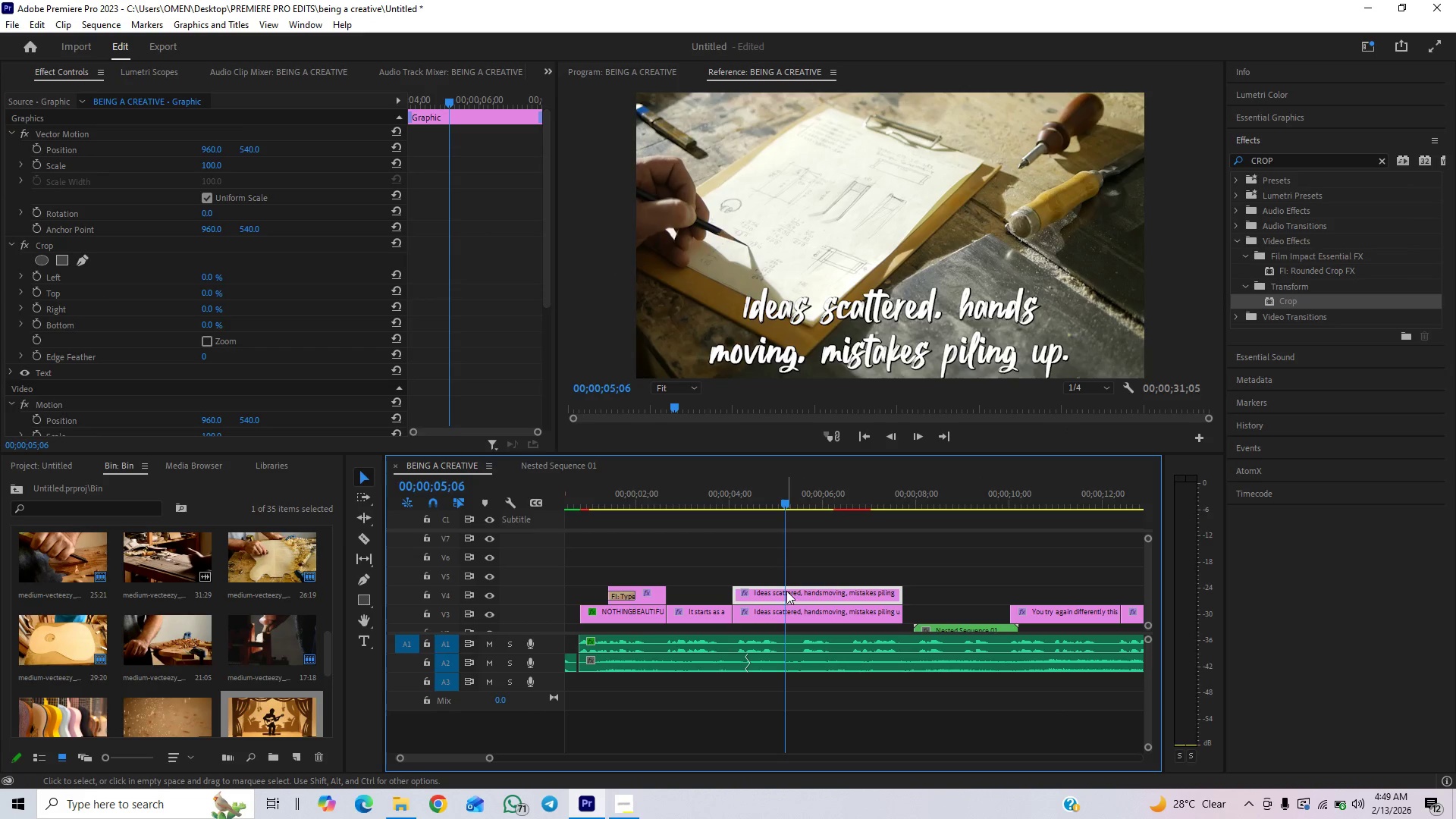 
key(Shift+E)
 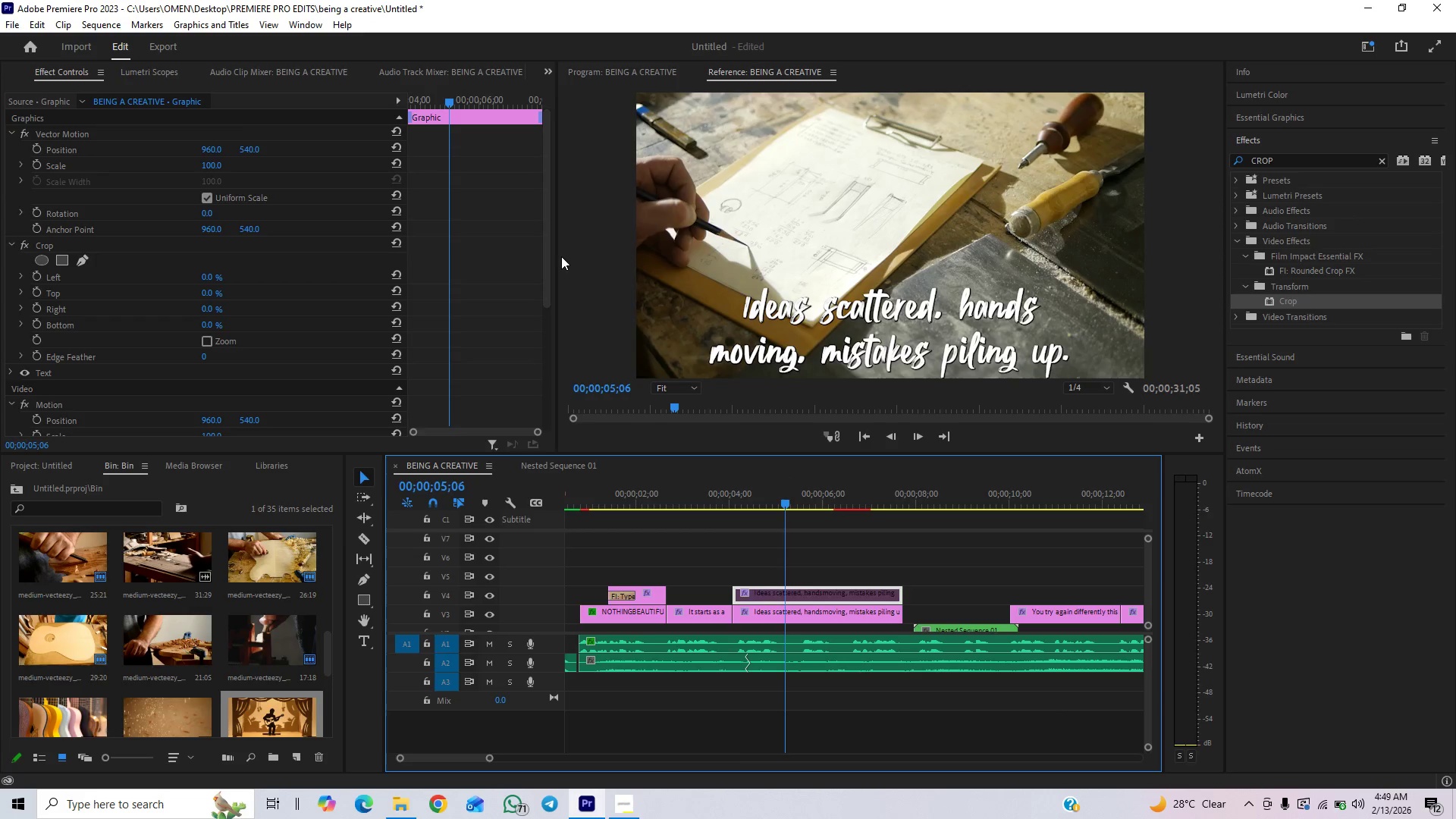 
left_click_drag(start_coordinate=[548, 271], to_coordinate=[515, 432])
 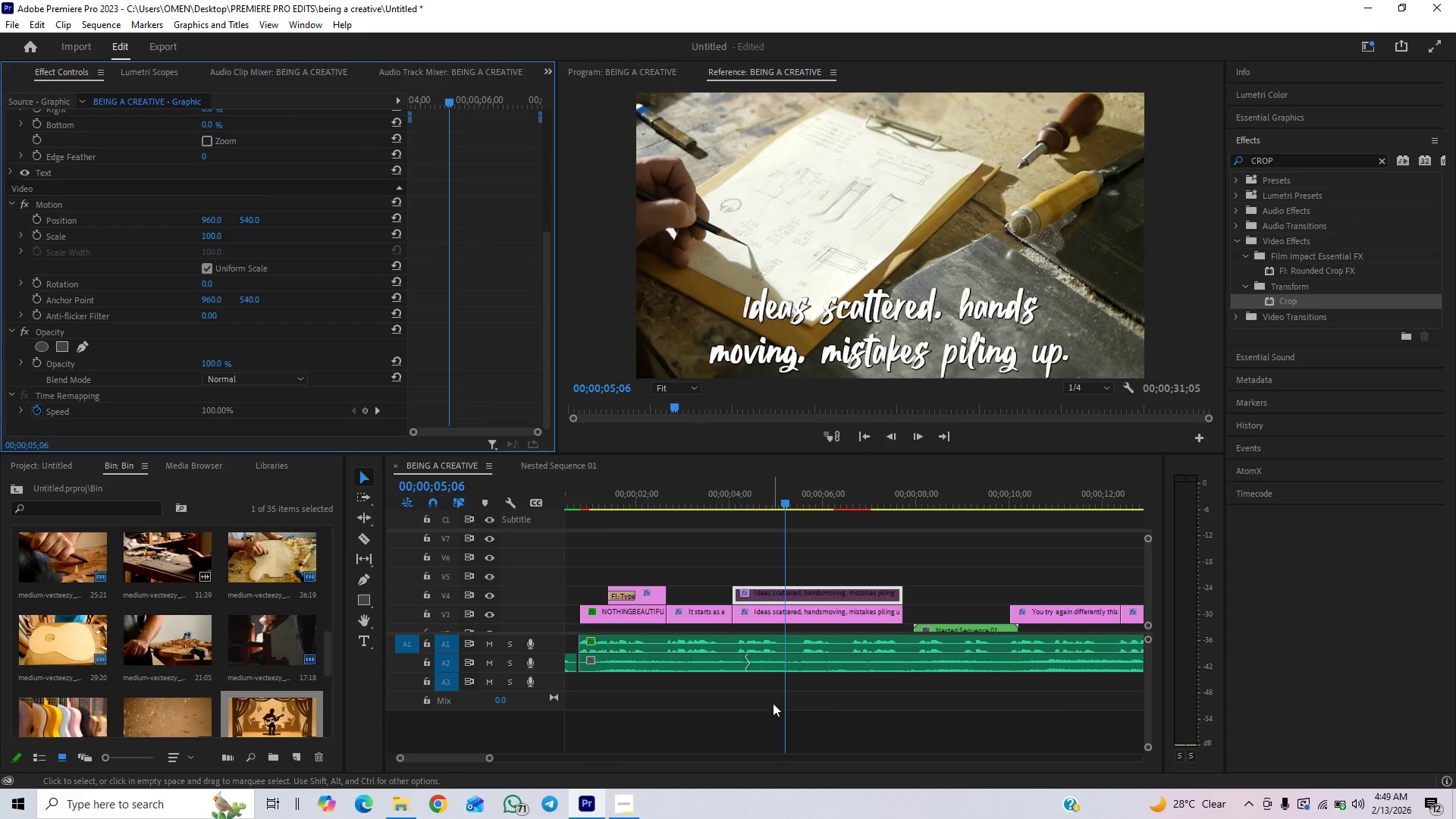 
left_click([786, 617])
 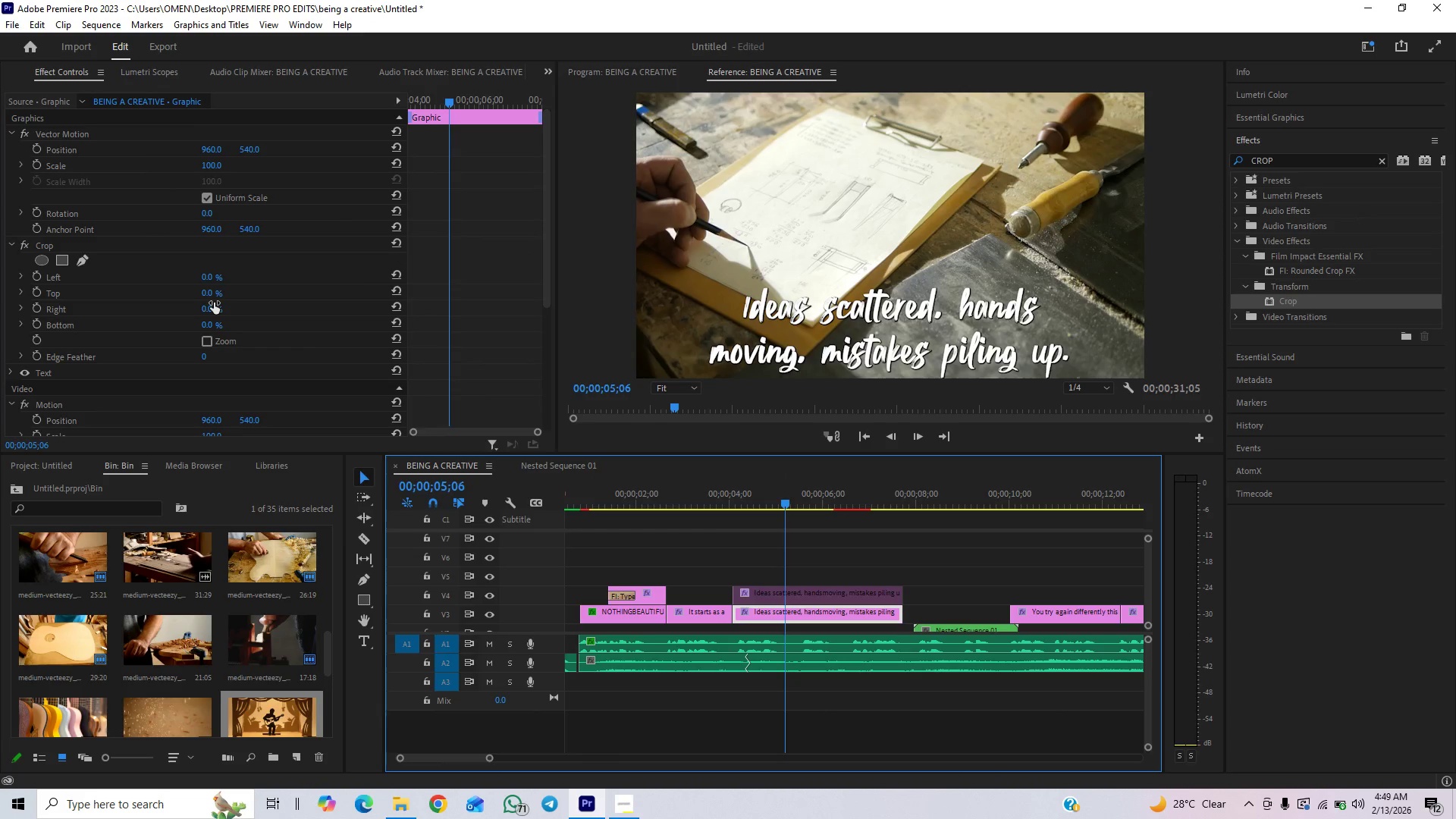 
hold_key(key=ShiftLeft, duration=0.8)
left_click_drag(start_coordinate=[209, 321], to_coordinate=[315, 275])
 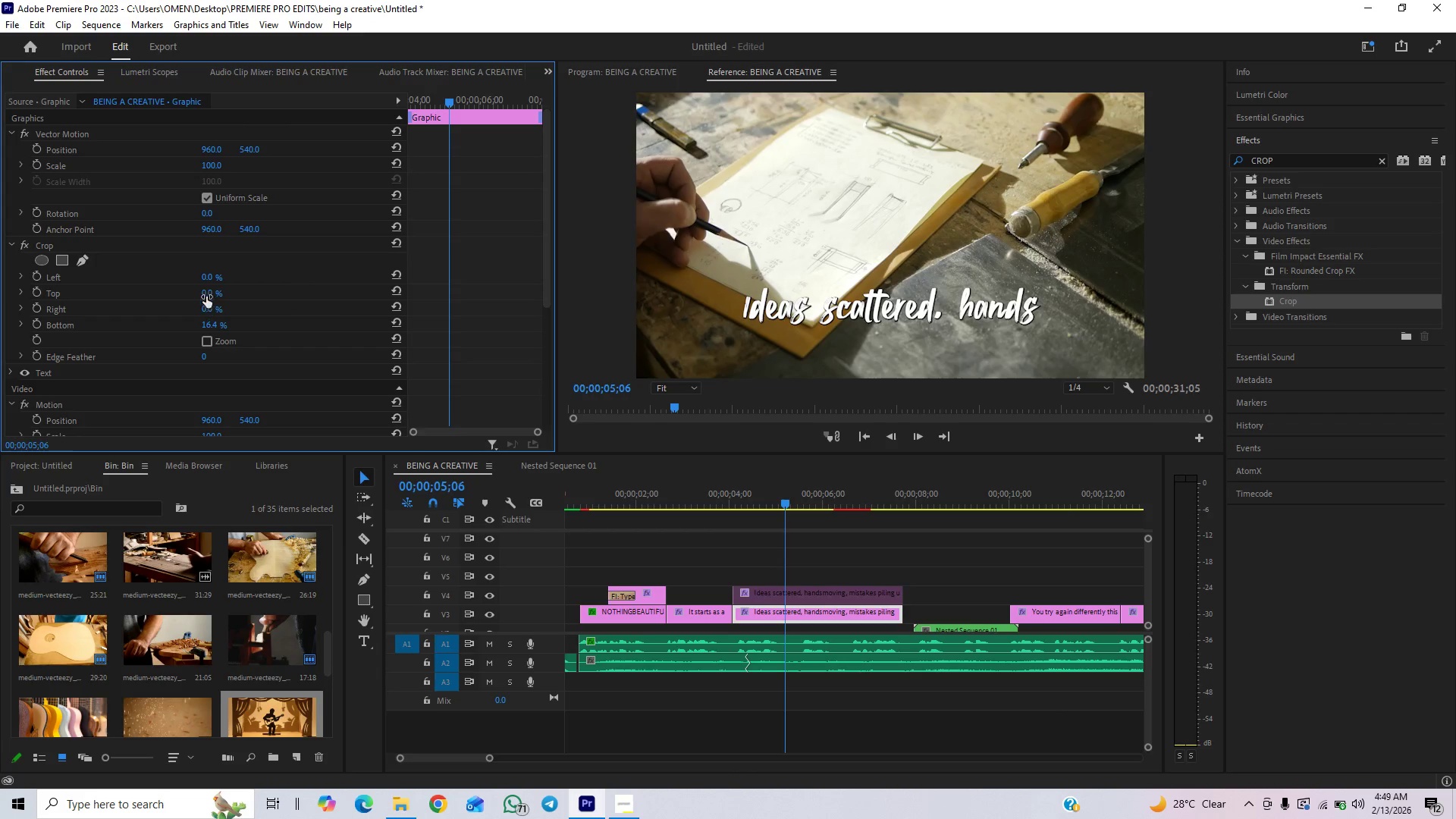 
hold_key(key=ControlLeft, duration=1.5)
 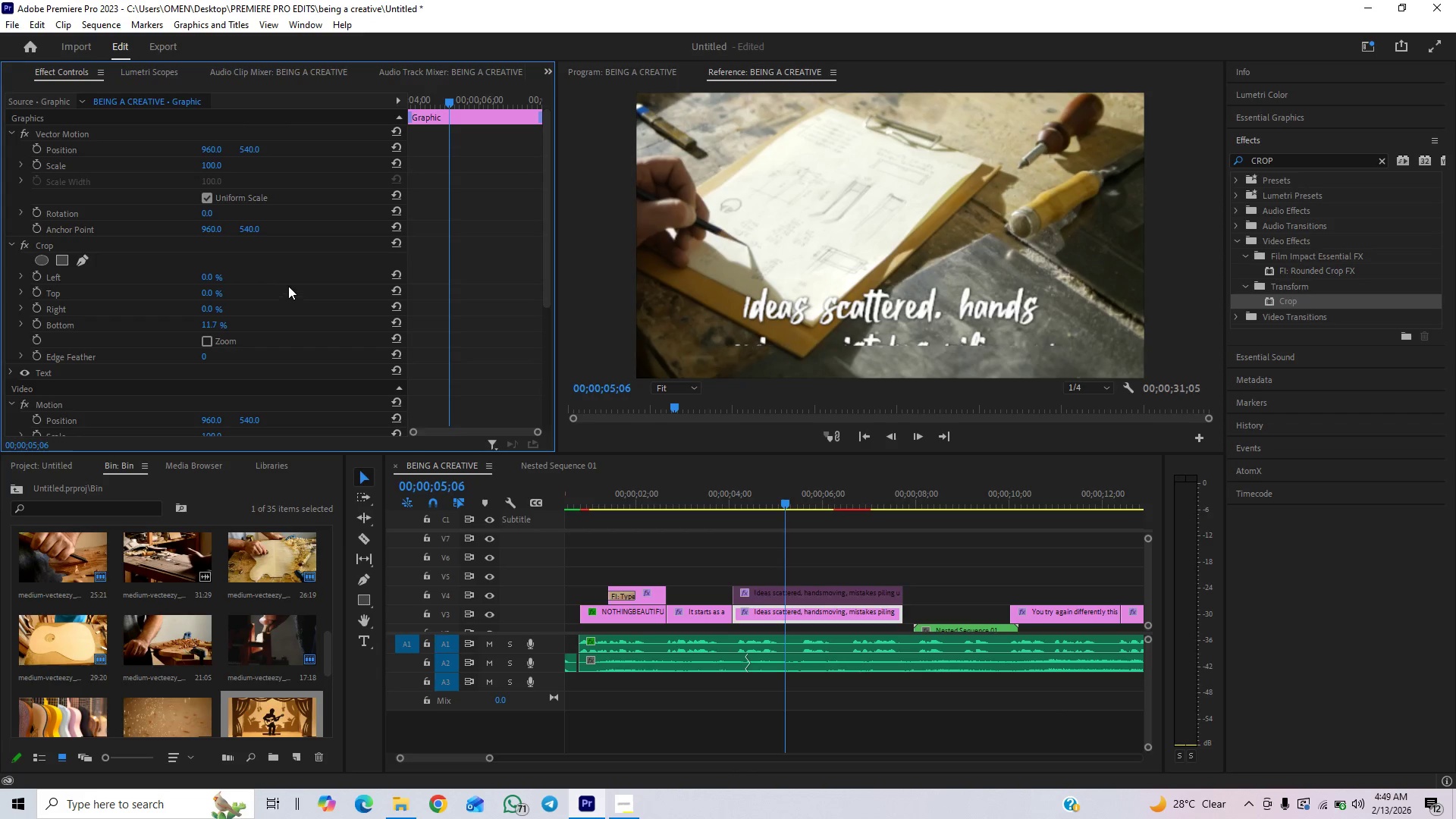 
hold_key(key=ControlLeft, duration=1.52)
 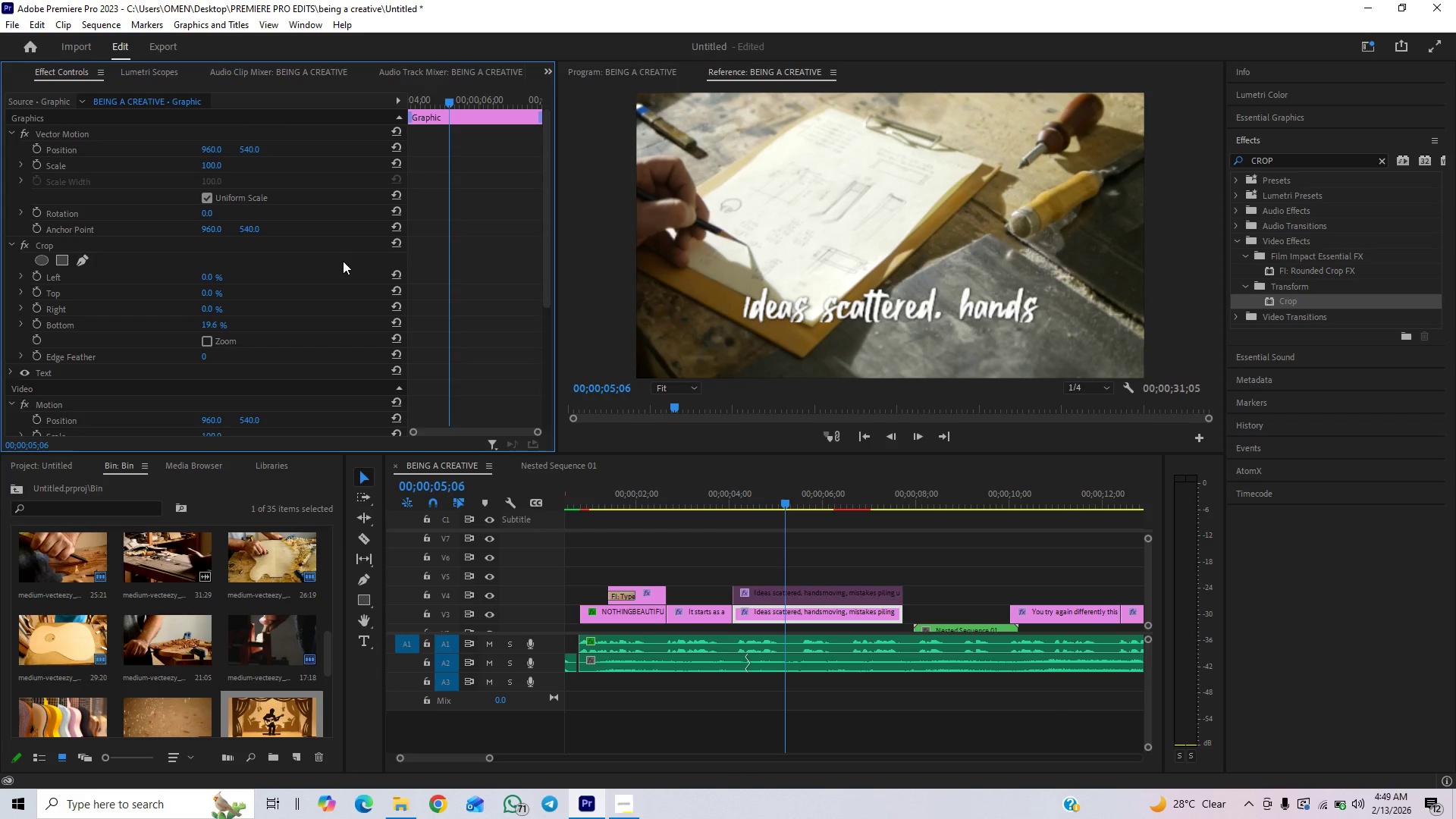 
hold_key(key=ControlLeft, duration=1.51)
 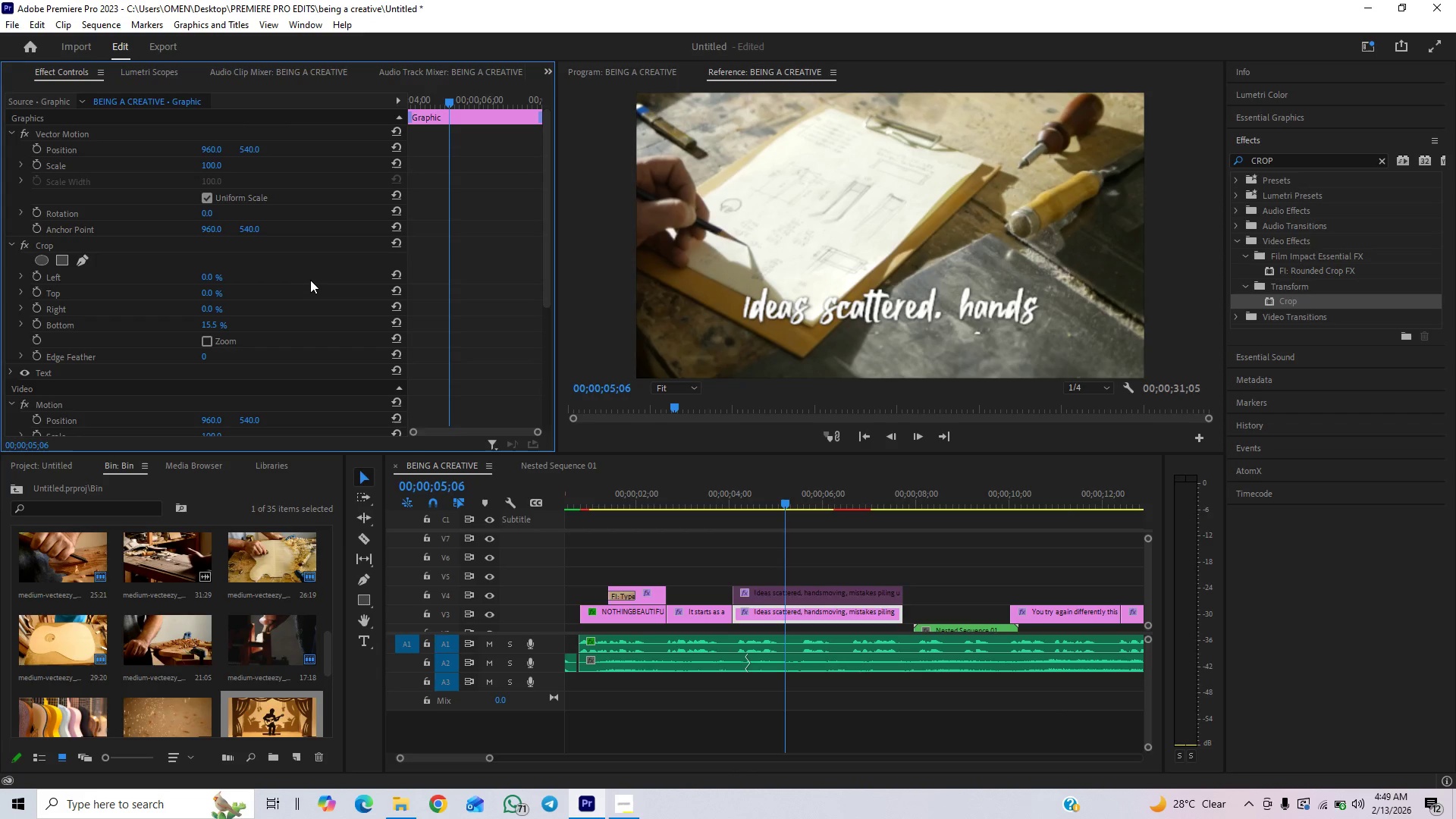 
hold_key(key=ControlLeft, duration=1.52)
 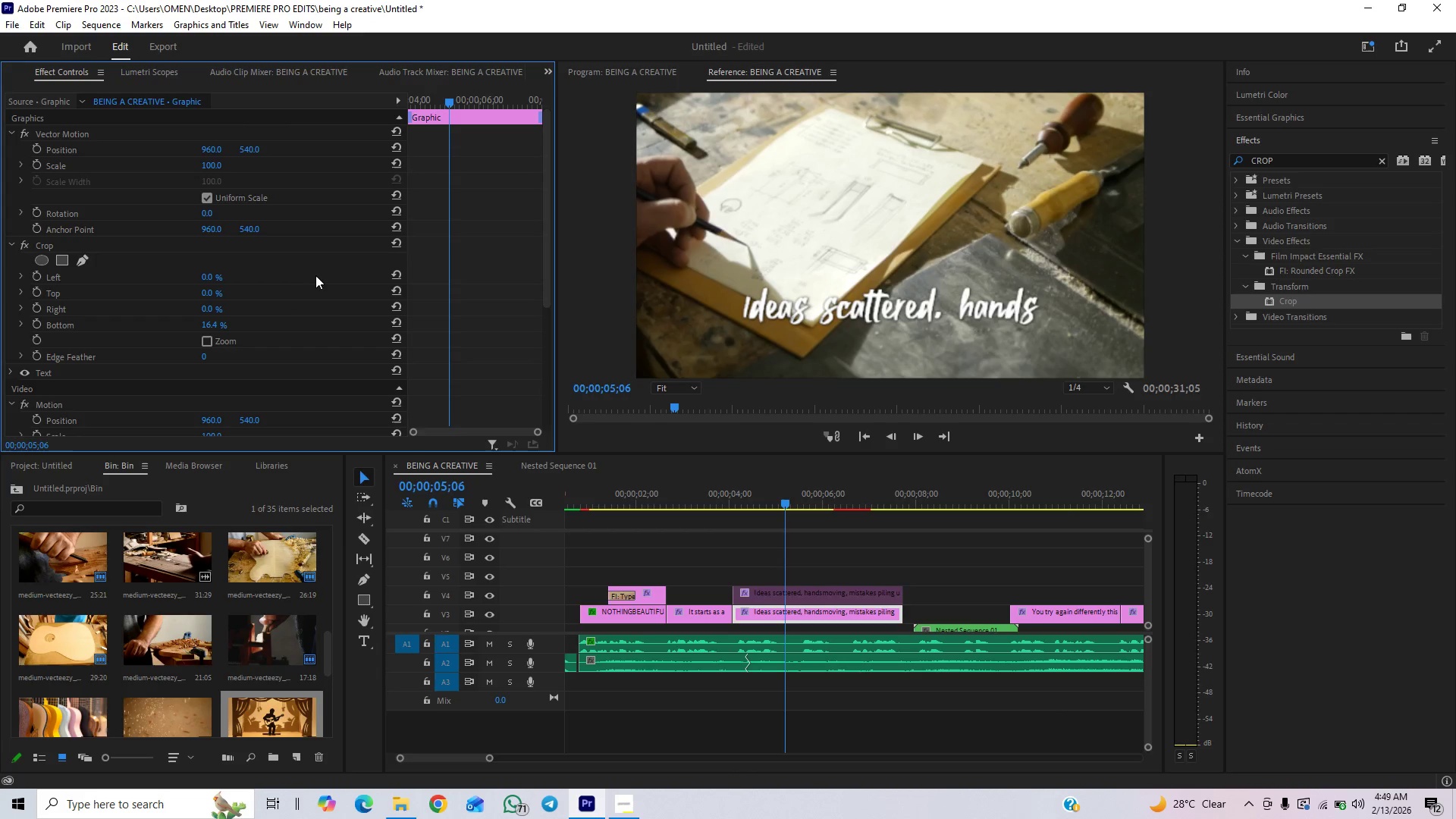 
key(Control+ControlLeft)
 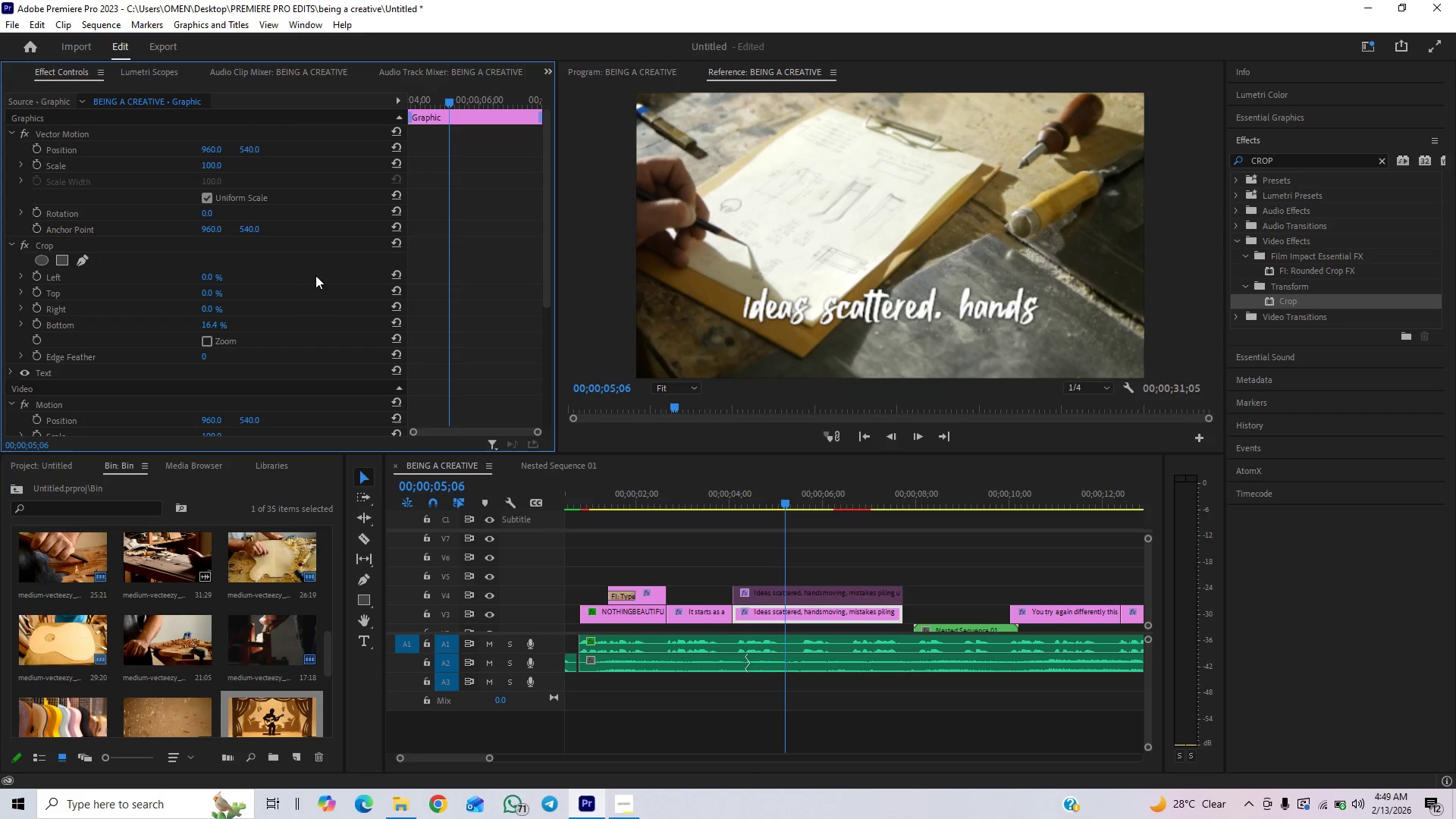 
key(Control+ControlLeft)
 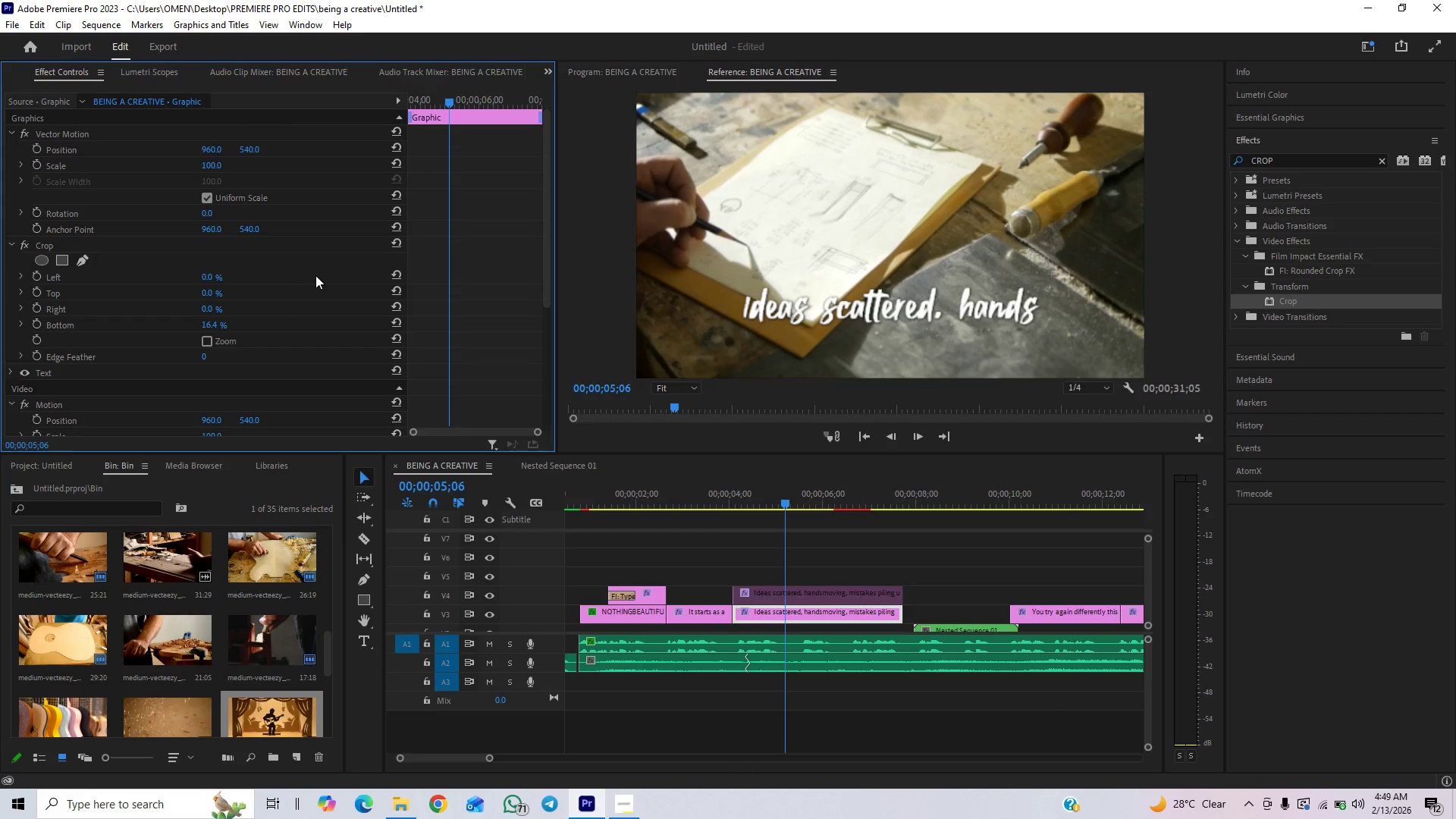 
key(Control+ControlLeft)
 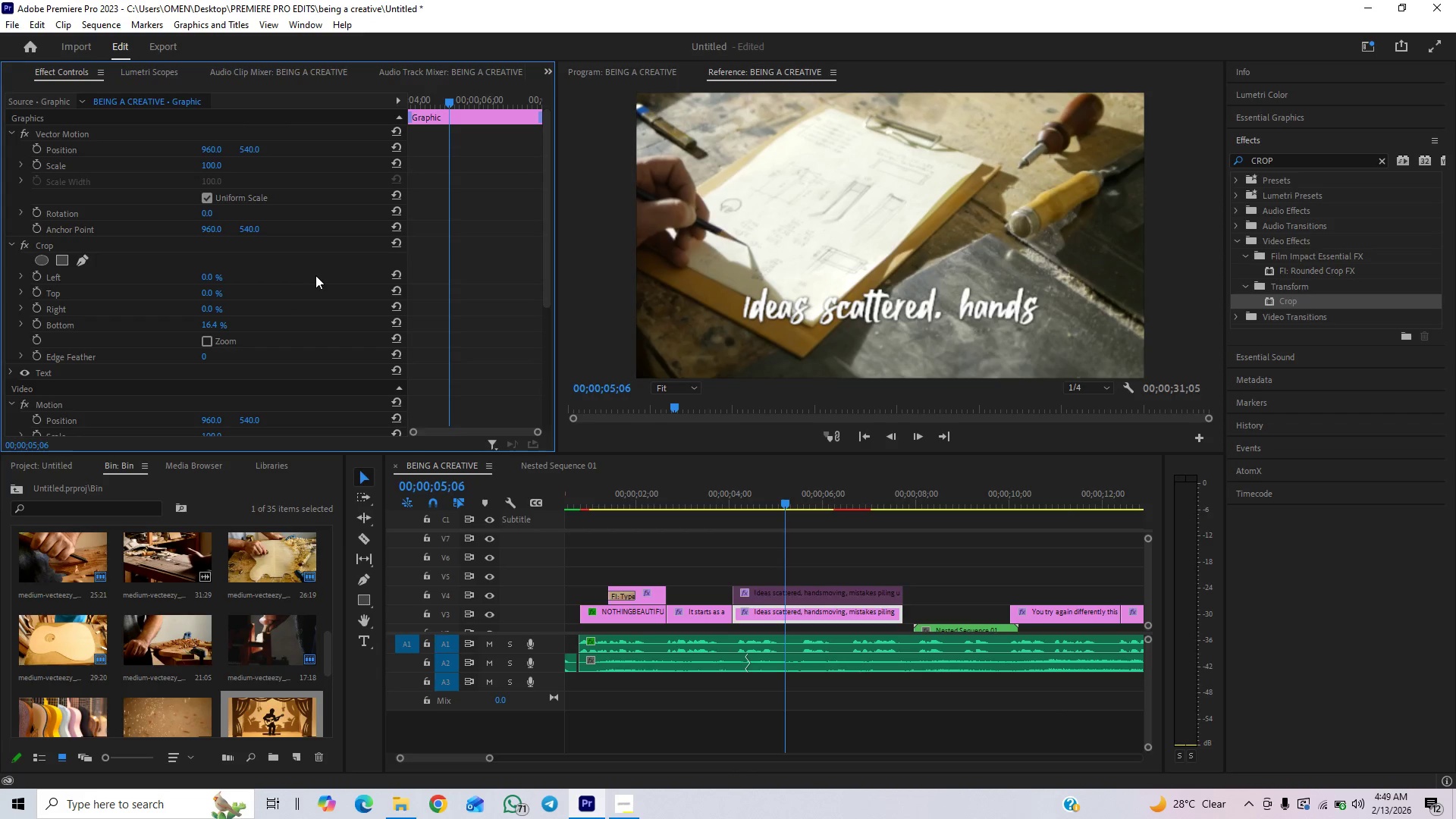 
key(Control+ControlLeft)
 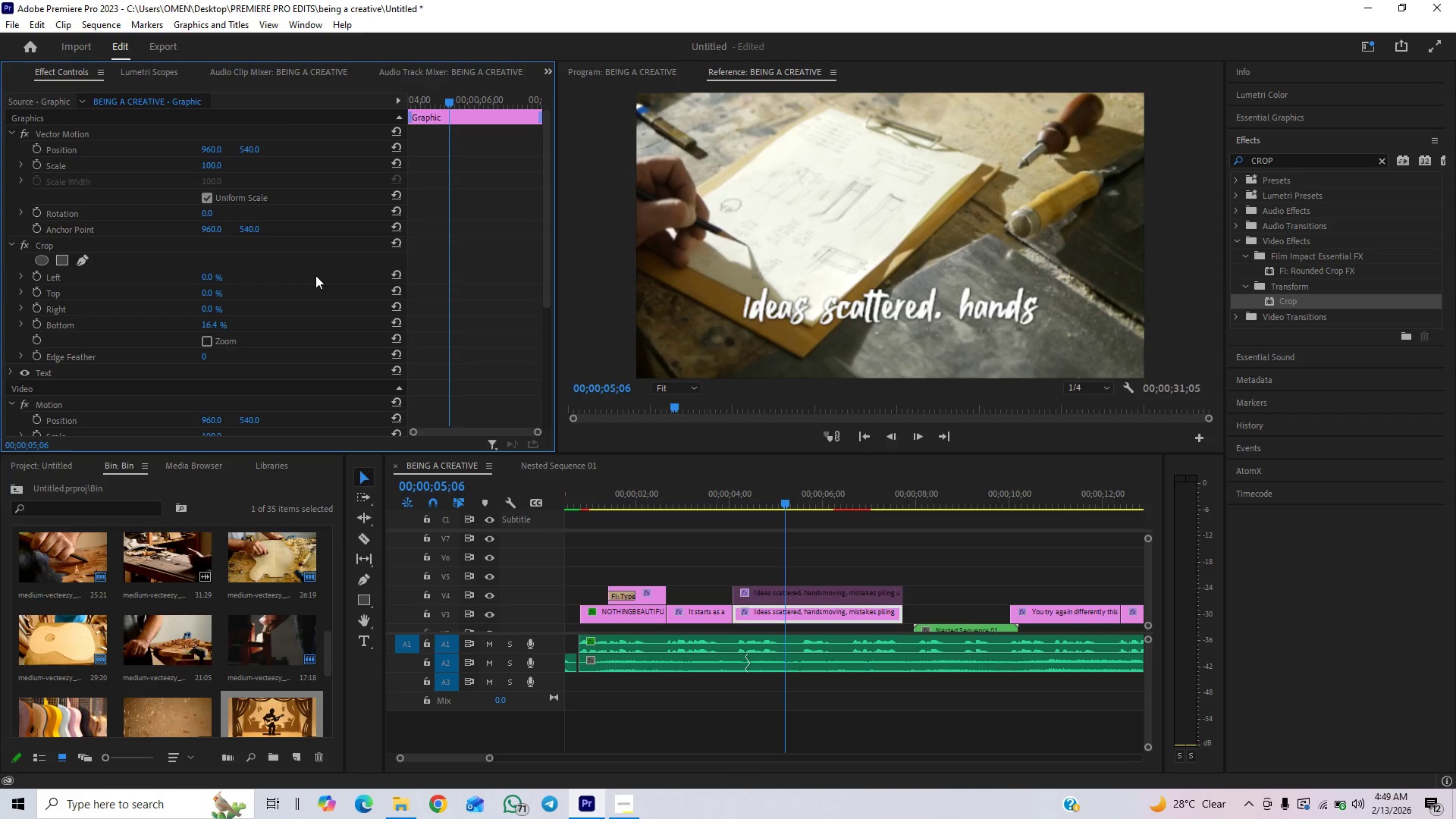 
key(Control+ControlLeft)
 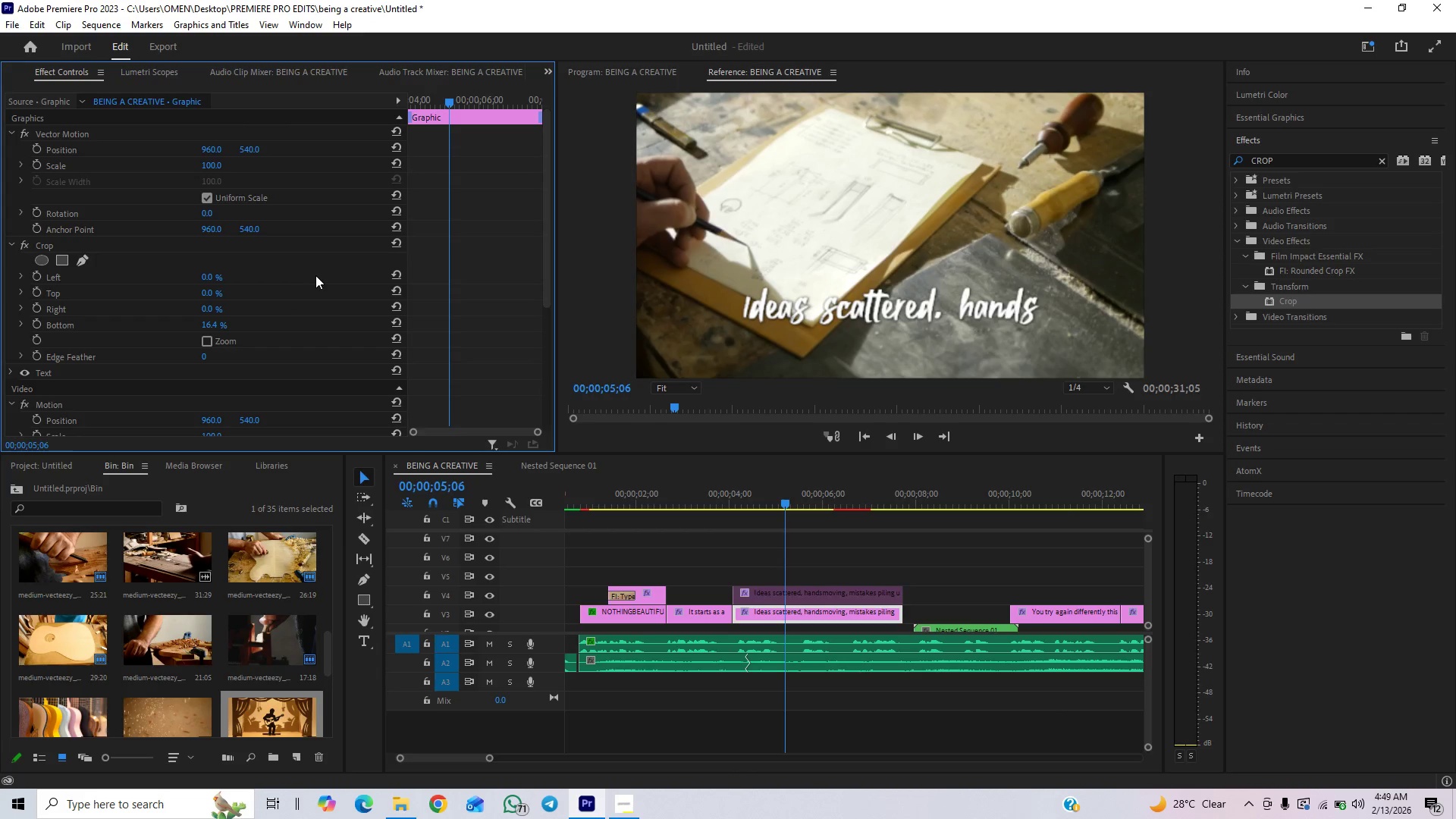 
key(Control+ControlLeft)
 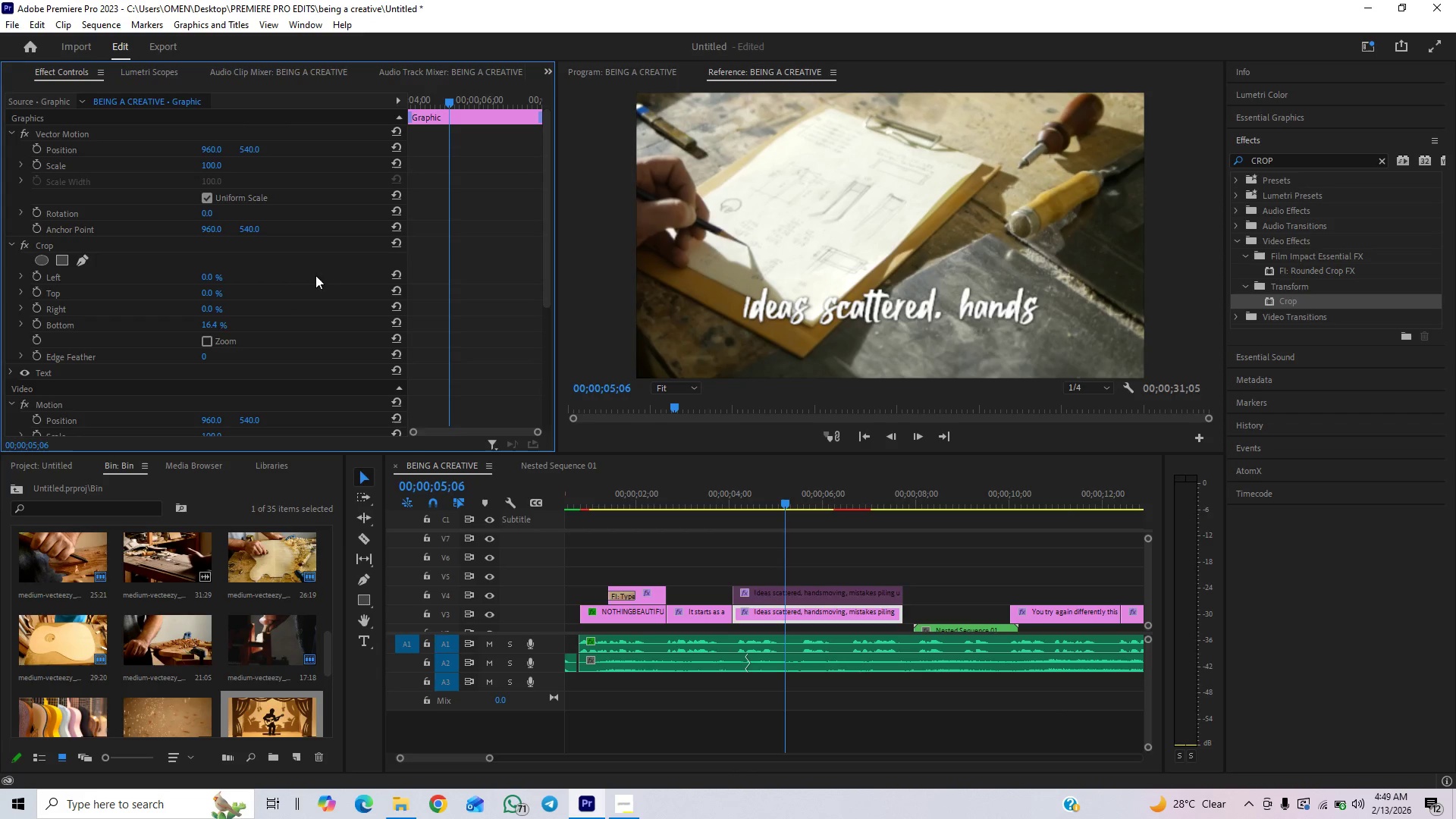 
key(Control+ControlLeft)
 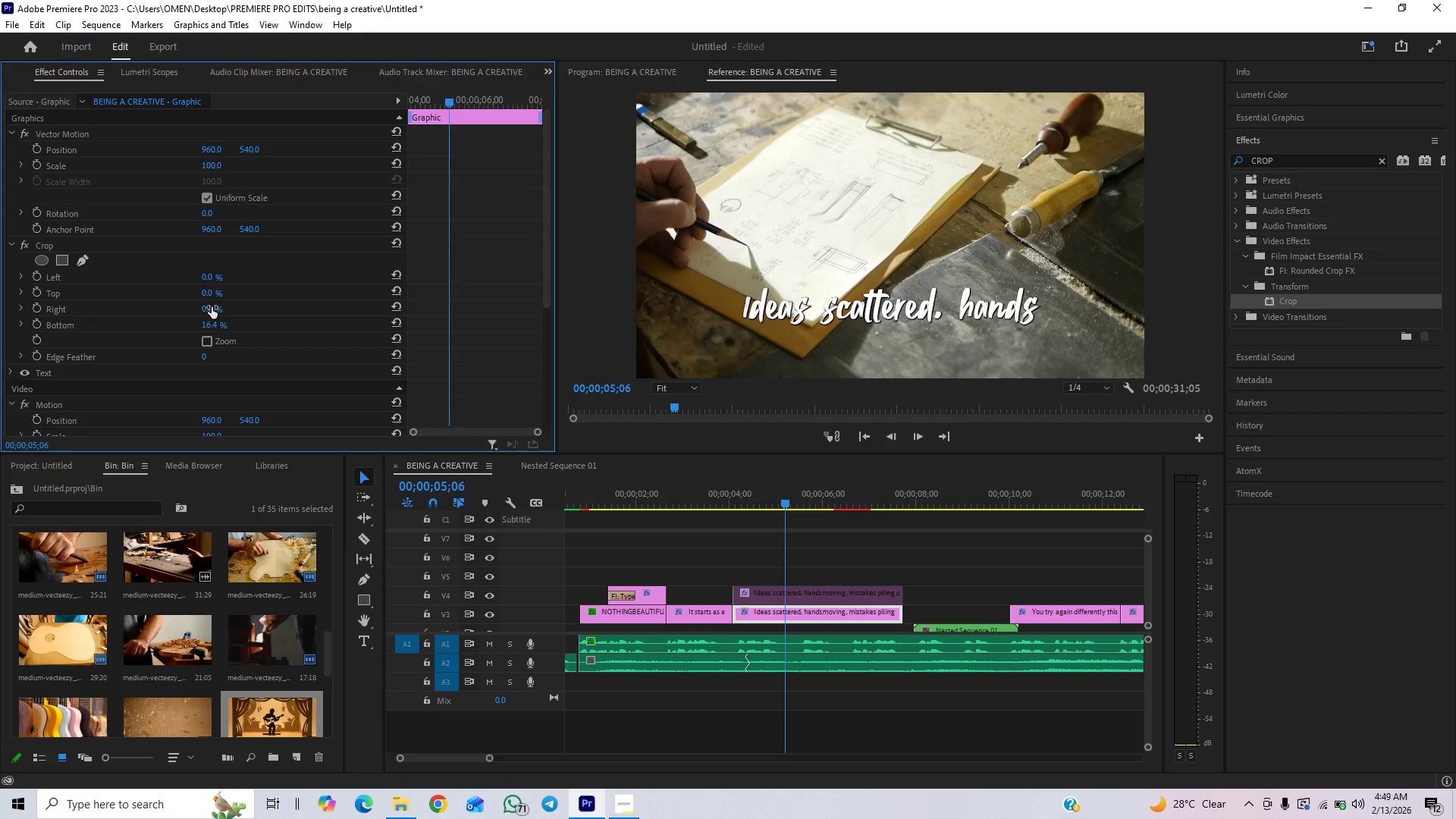 
hold_key(key=ControlLeft, duration=1.5)
left_click_drag(start_coordinate=[208, 311], to_coordinate=[333, 220])
 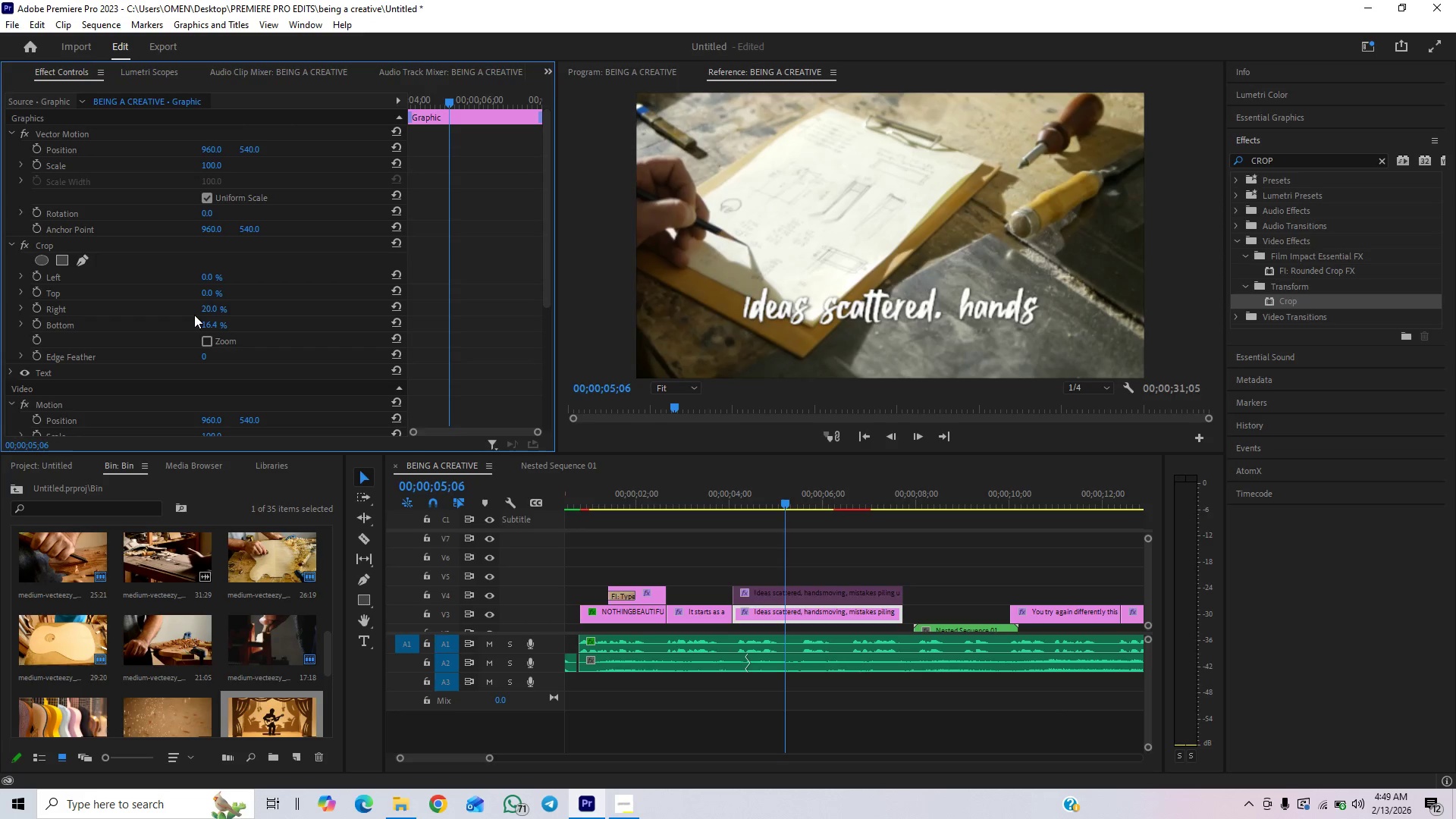 
hold_key(key=ControlLeft, duration=1.51)
 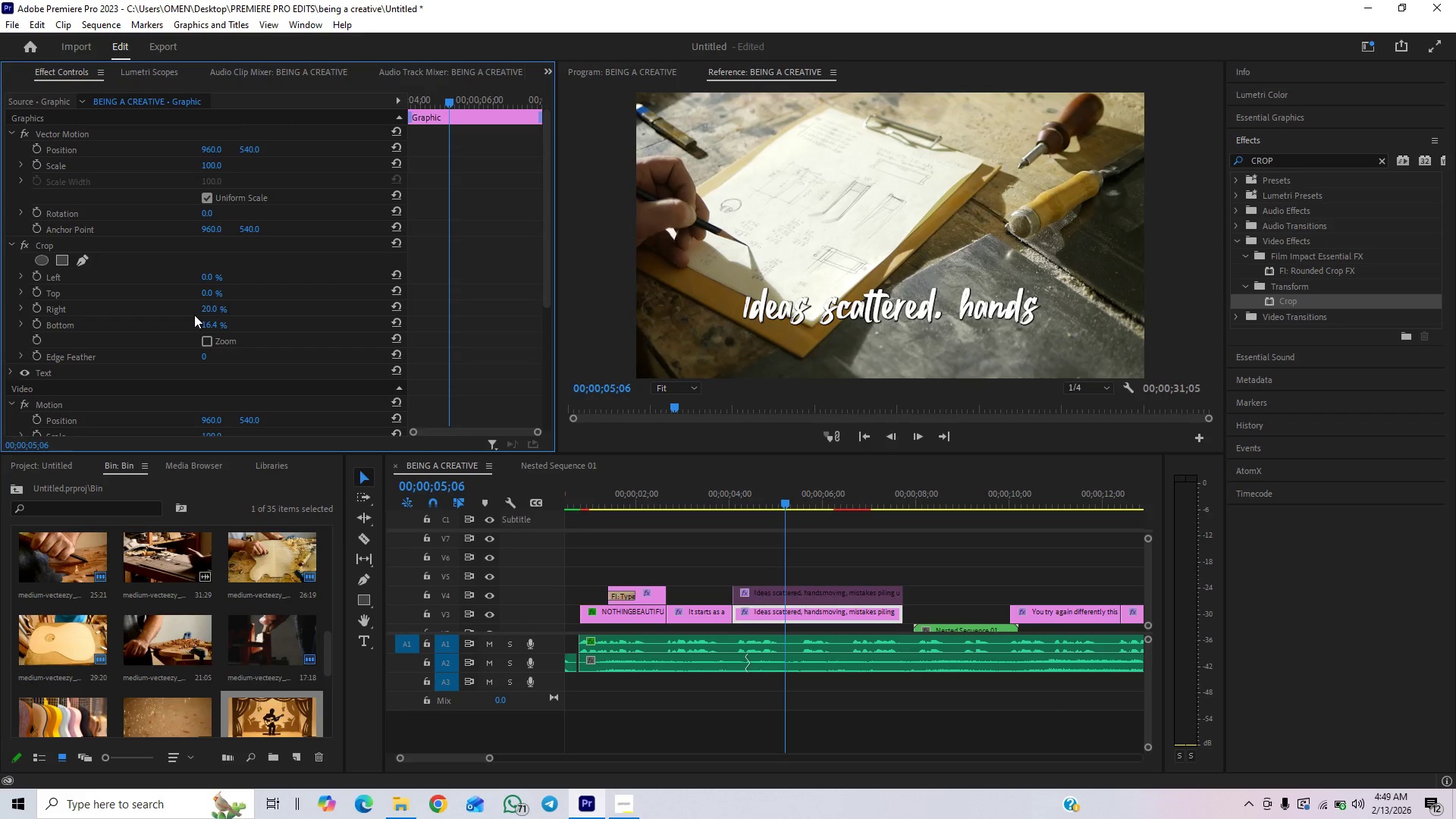 
hold_key(key=ControlLeft, duration=1.5)
 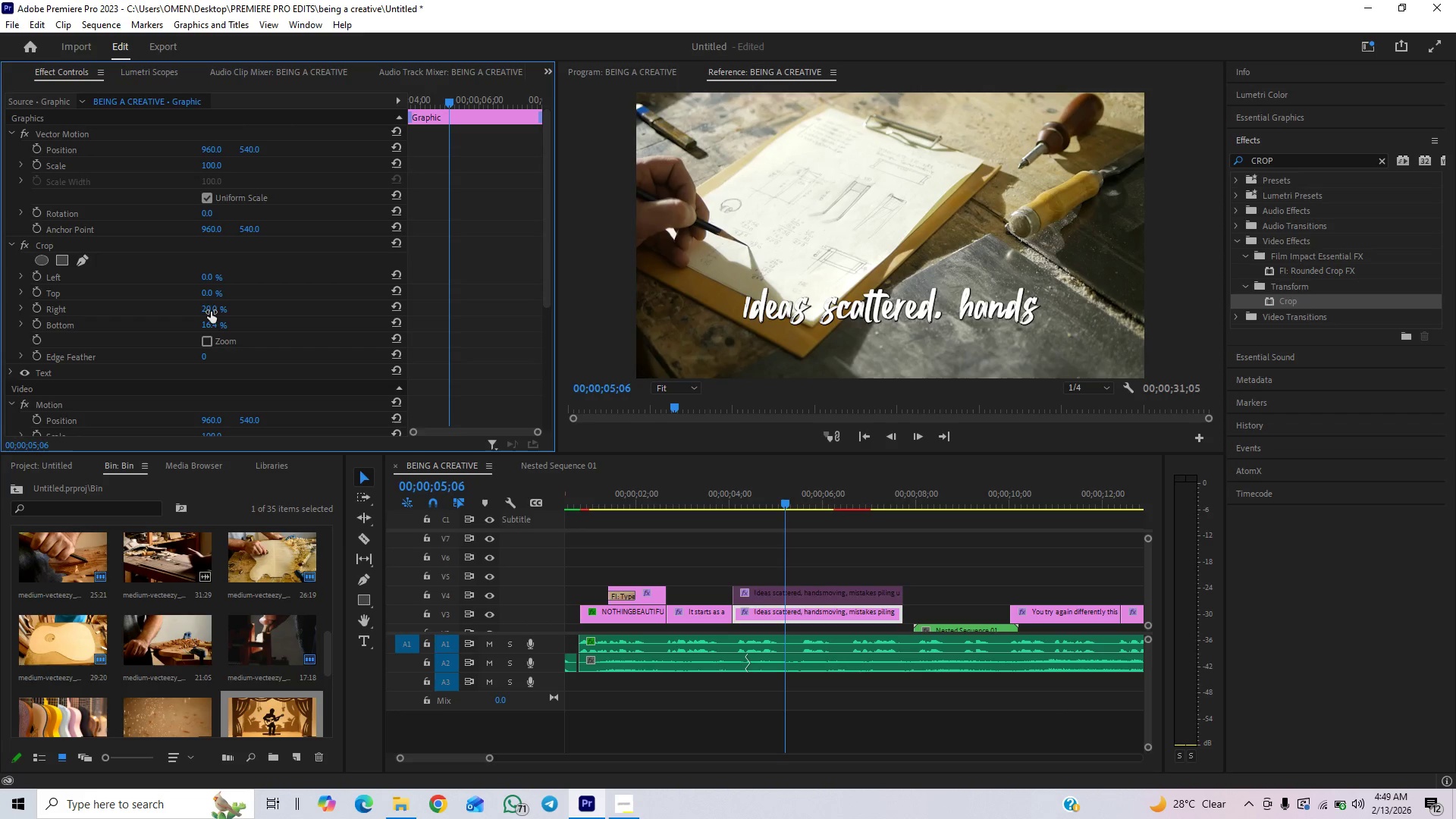 
hold_key(key=ControlLeft, duration=1.51)
left_click_drag(start_coordinate=[211, 312], to_coordinate=[350, 263])
 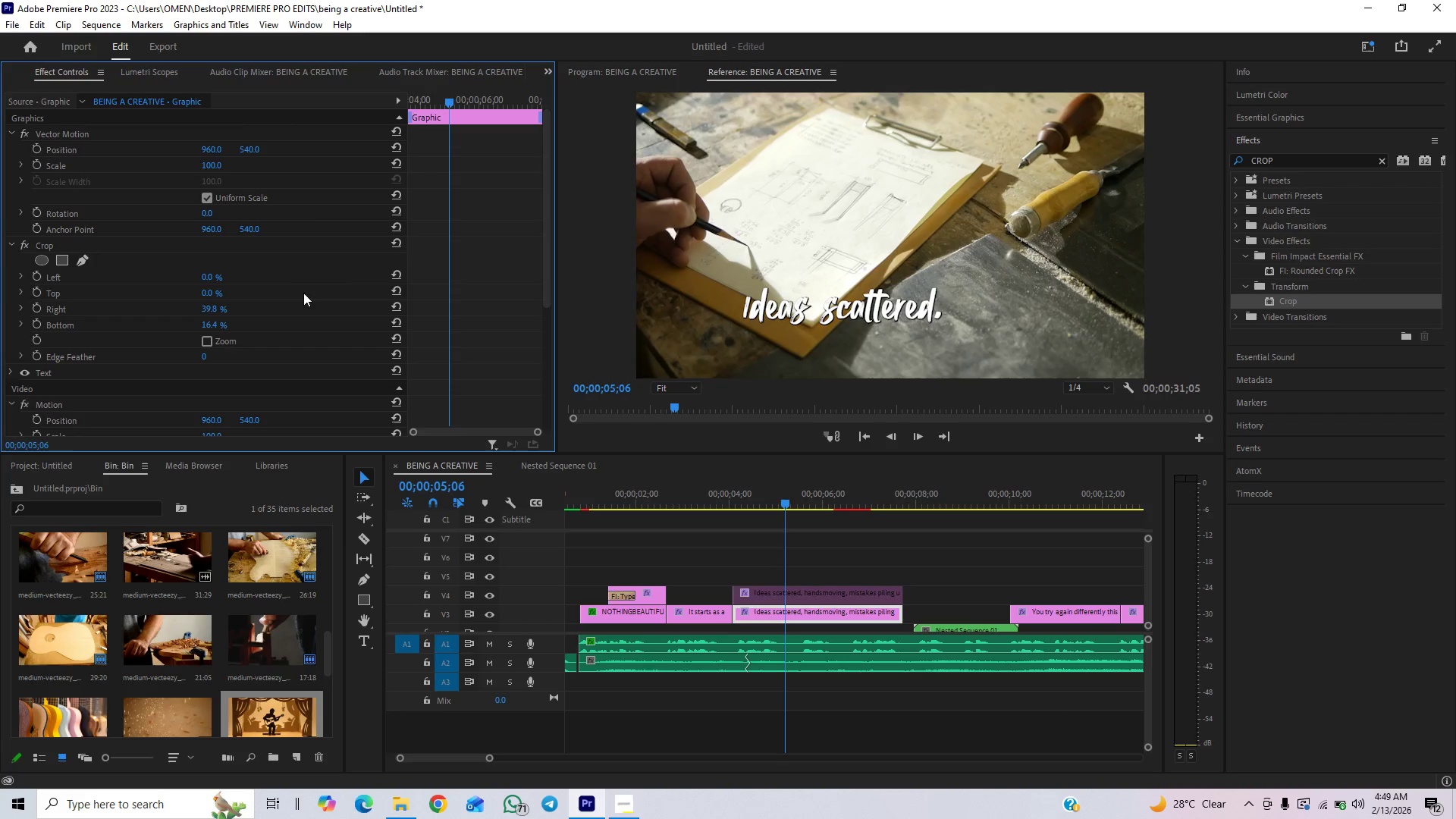 
hold_key(key=ControlLeft, duration=1.5)
 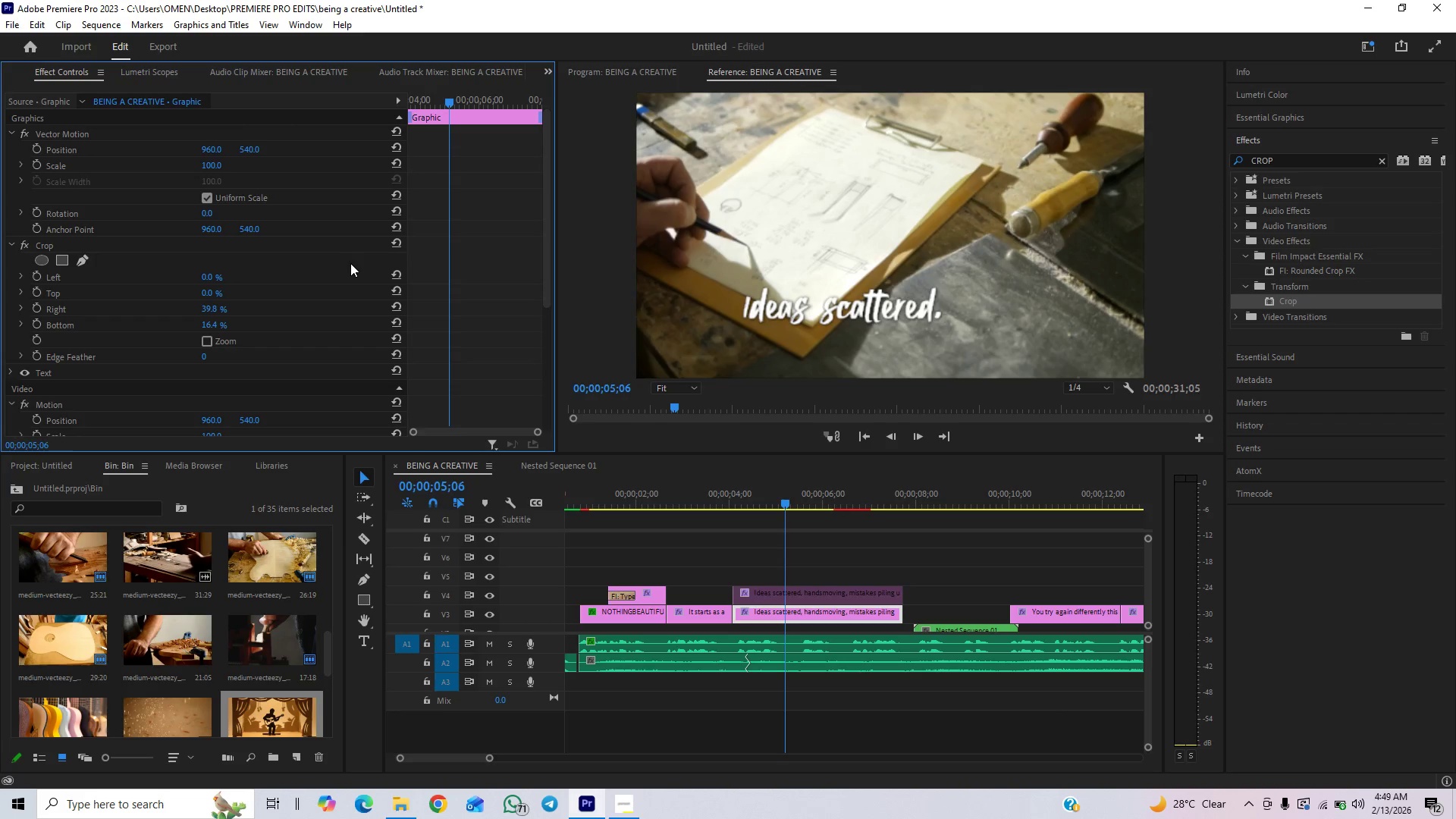 
key(Control+ControlLeft)
 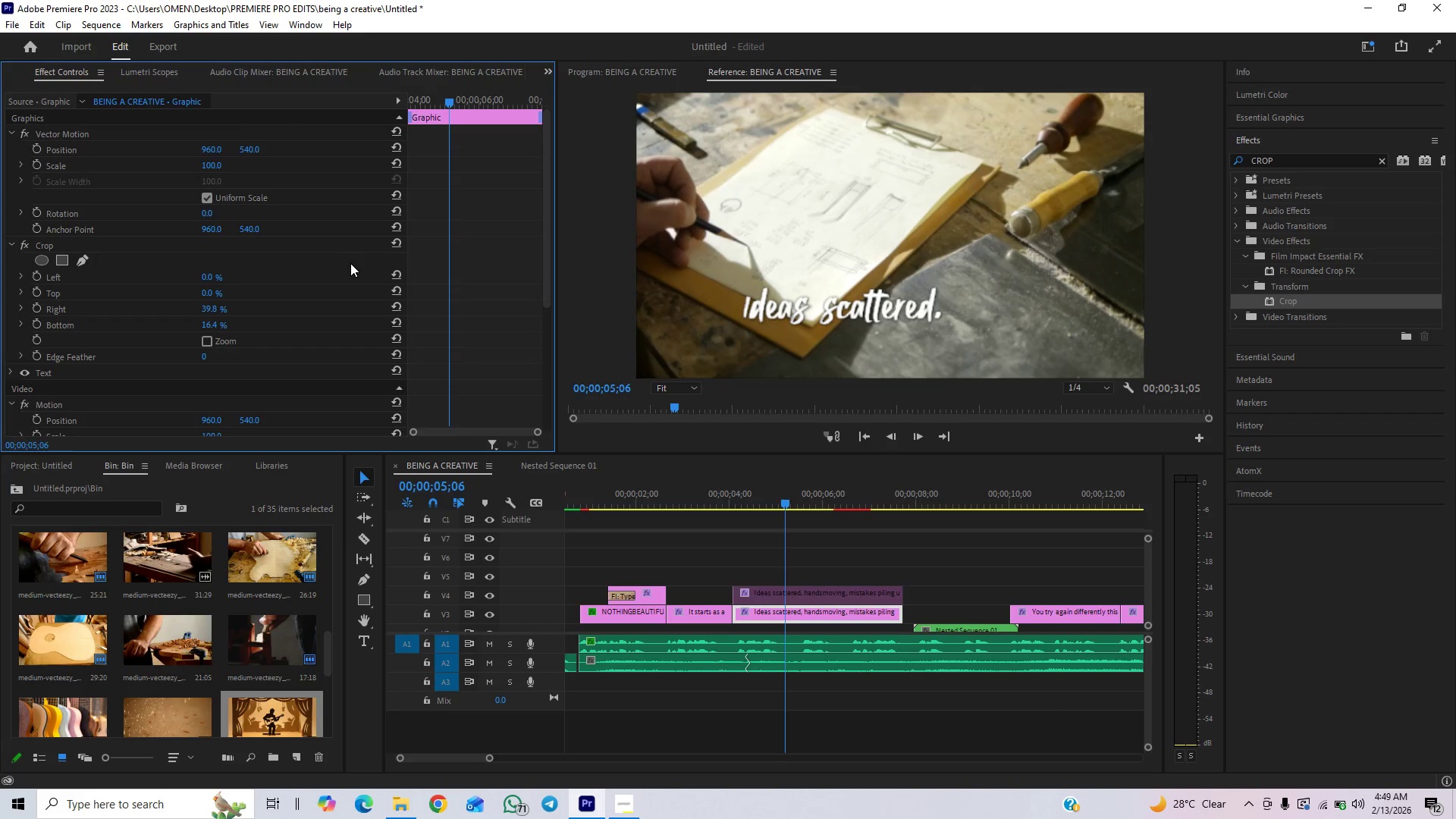 
key(Control+ControlLeft)
 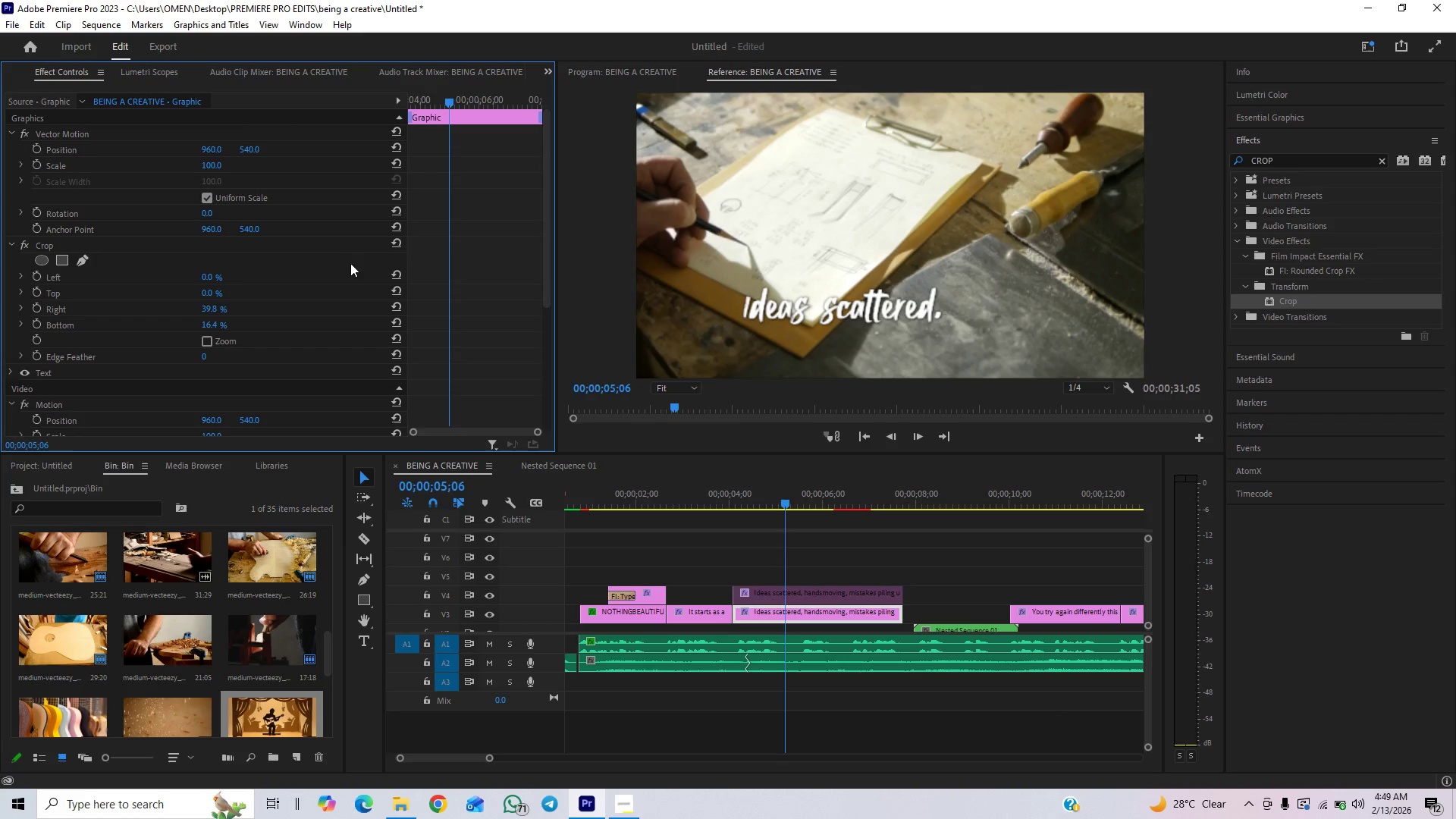 
key(Control+ControlLeft)
 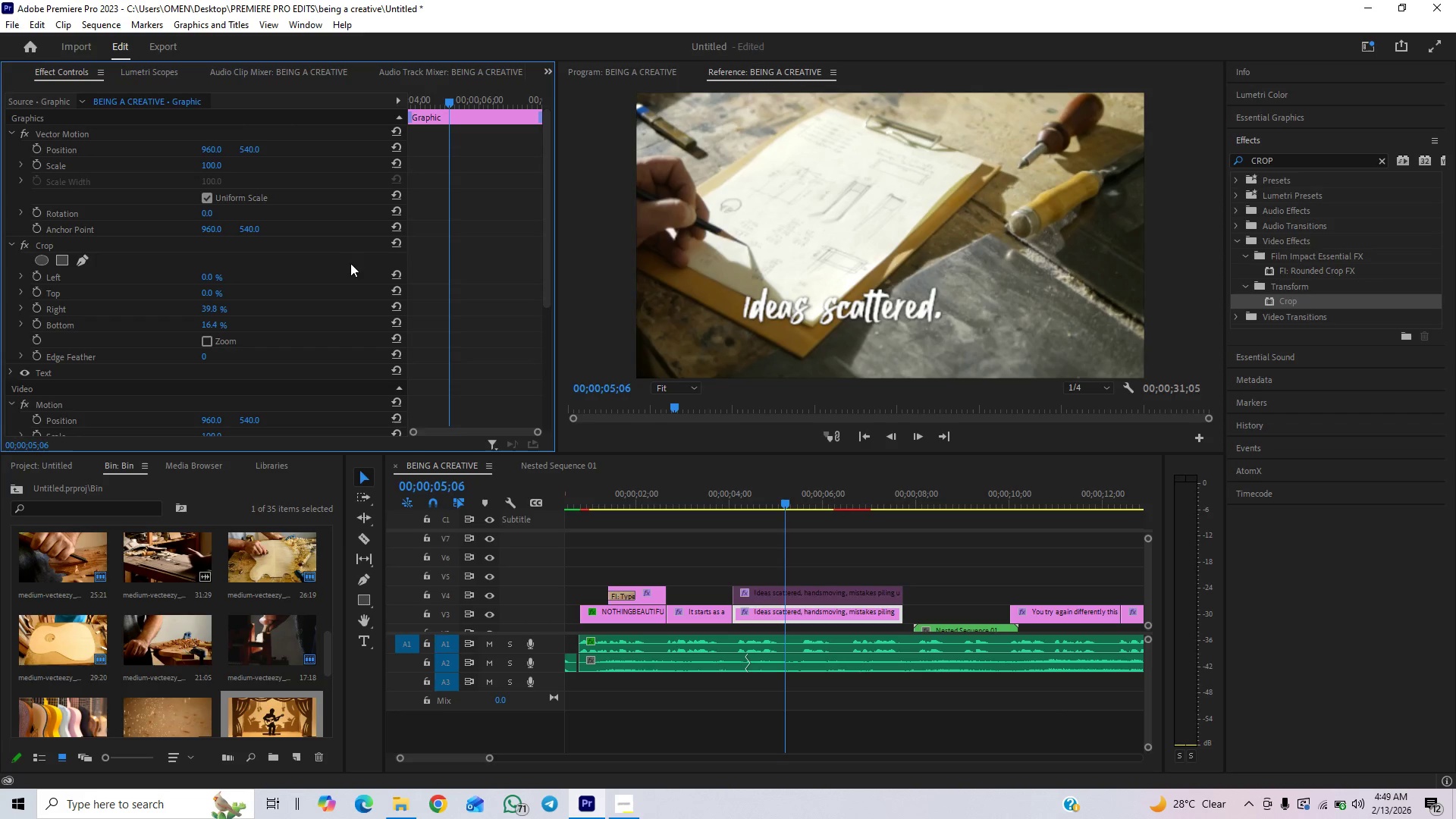 
key(Control+ControlLeft)
 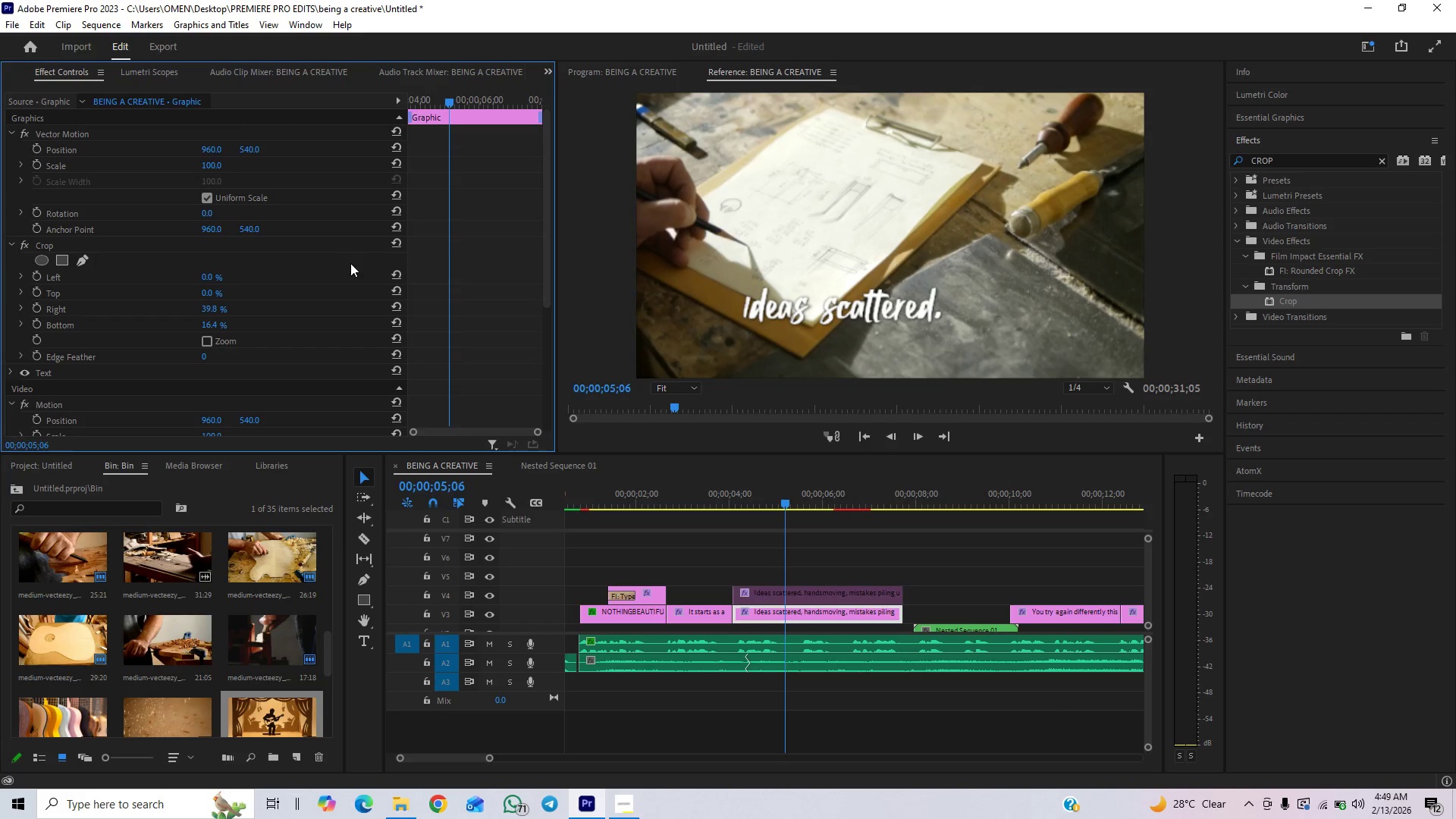 
key(Control+ControlLeft)
 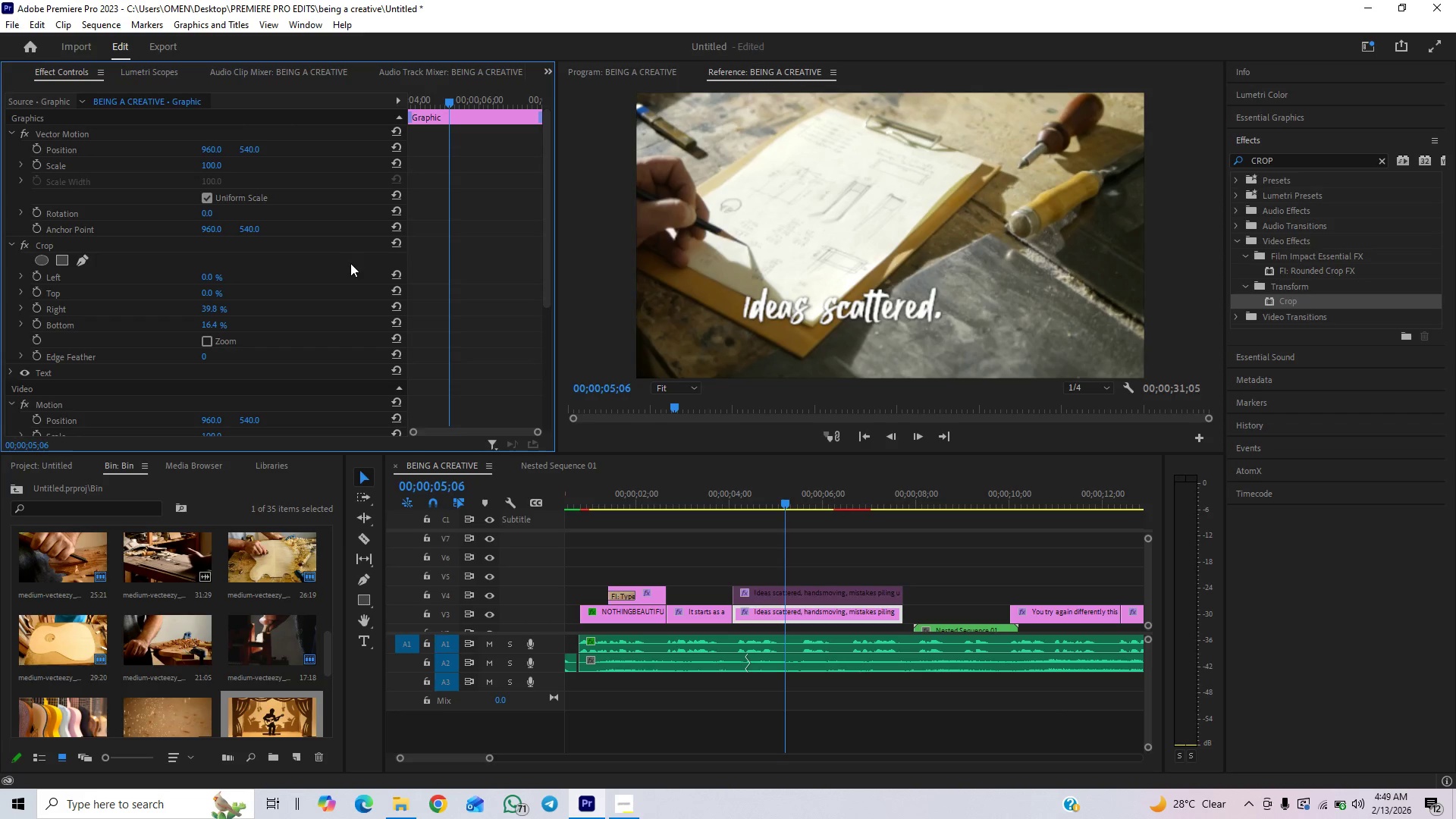 
key(Control+ControlLeft)
 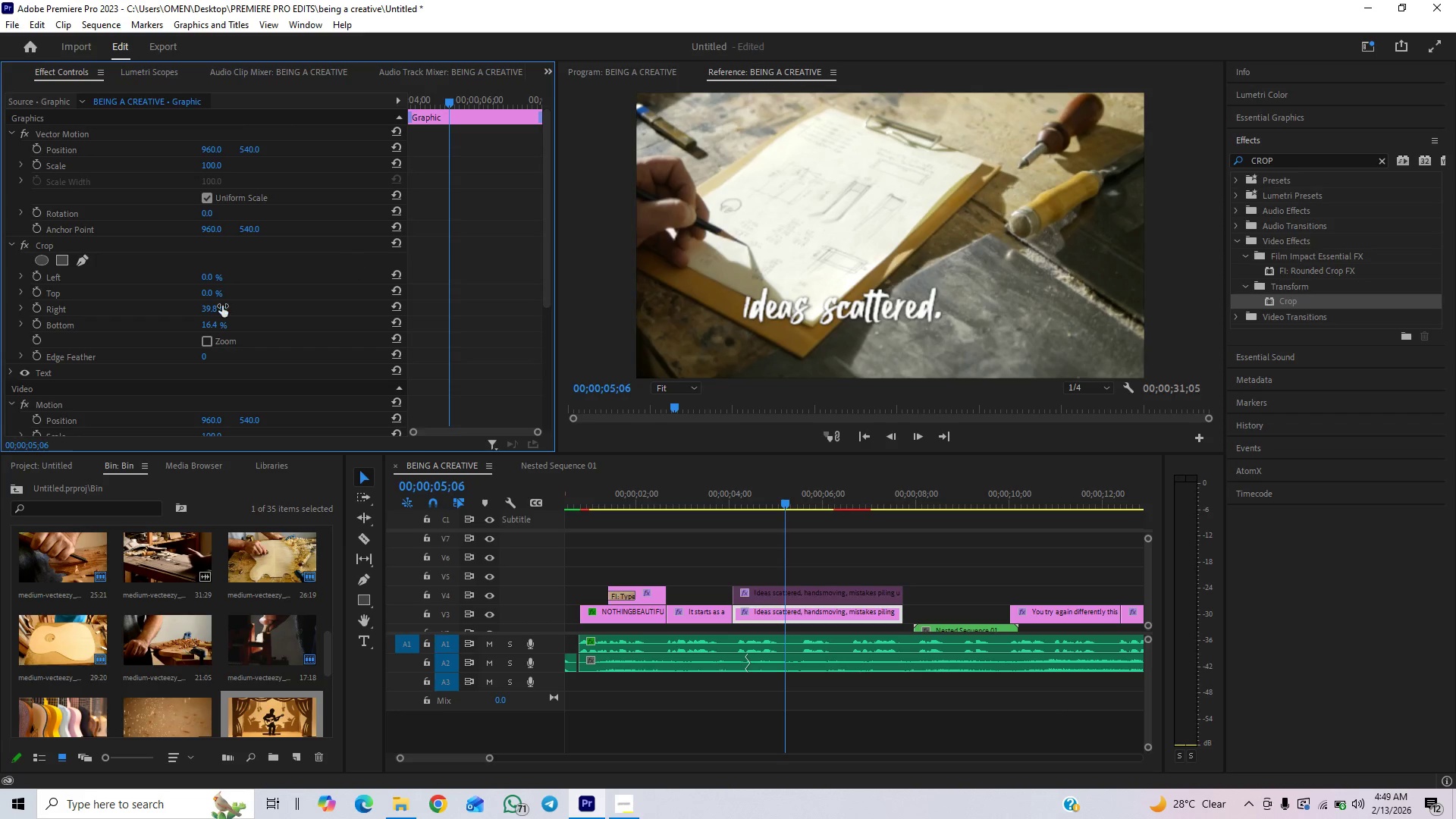 
key(Control+ControlLeft)
 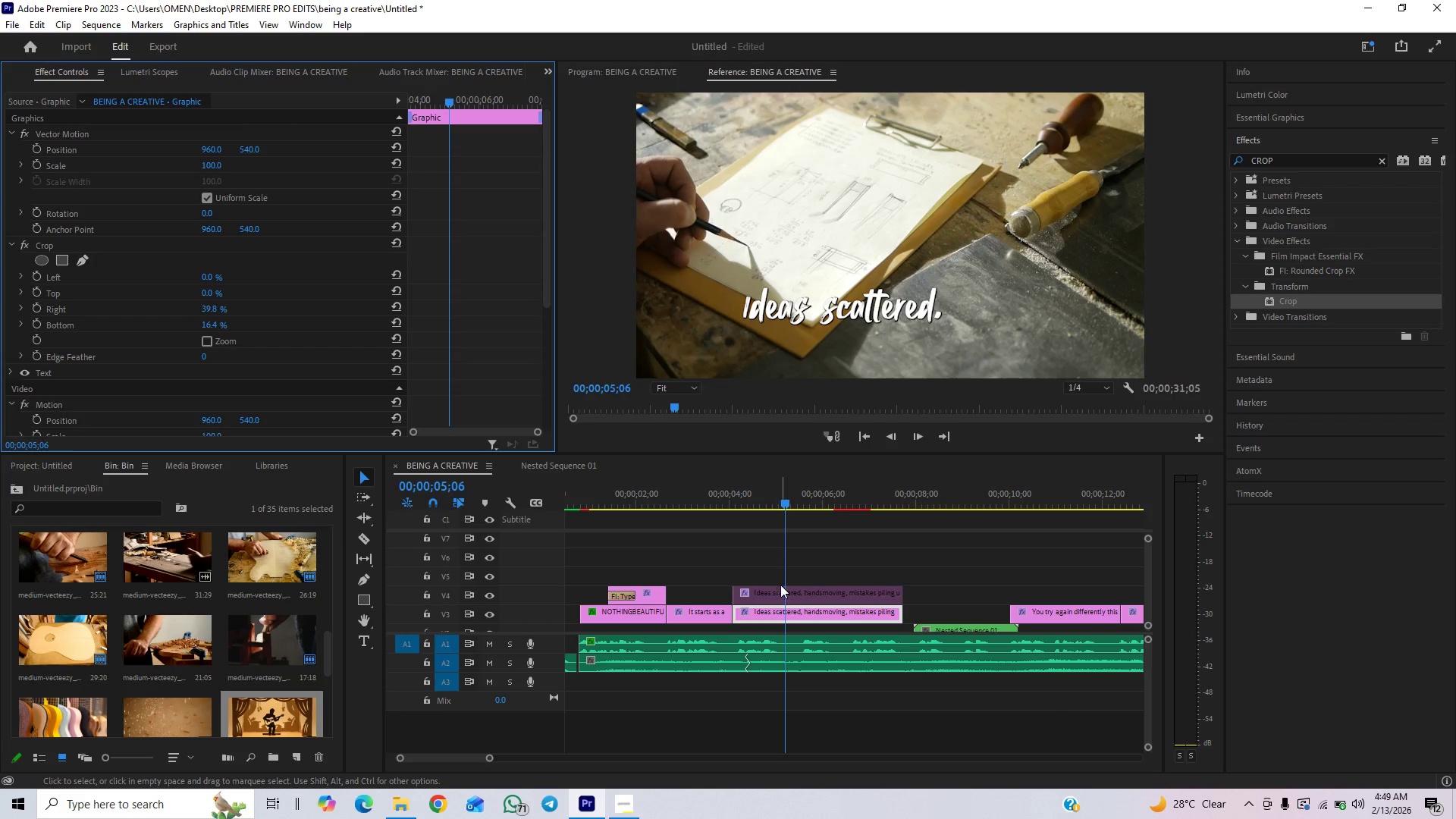 
left_click([783, 601])
 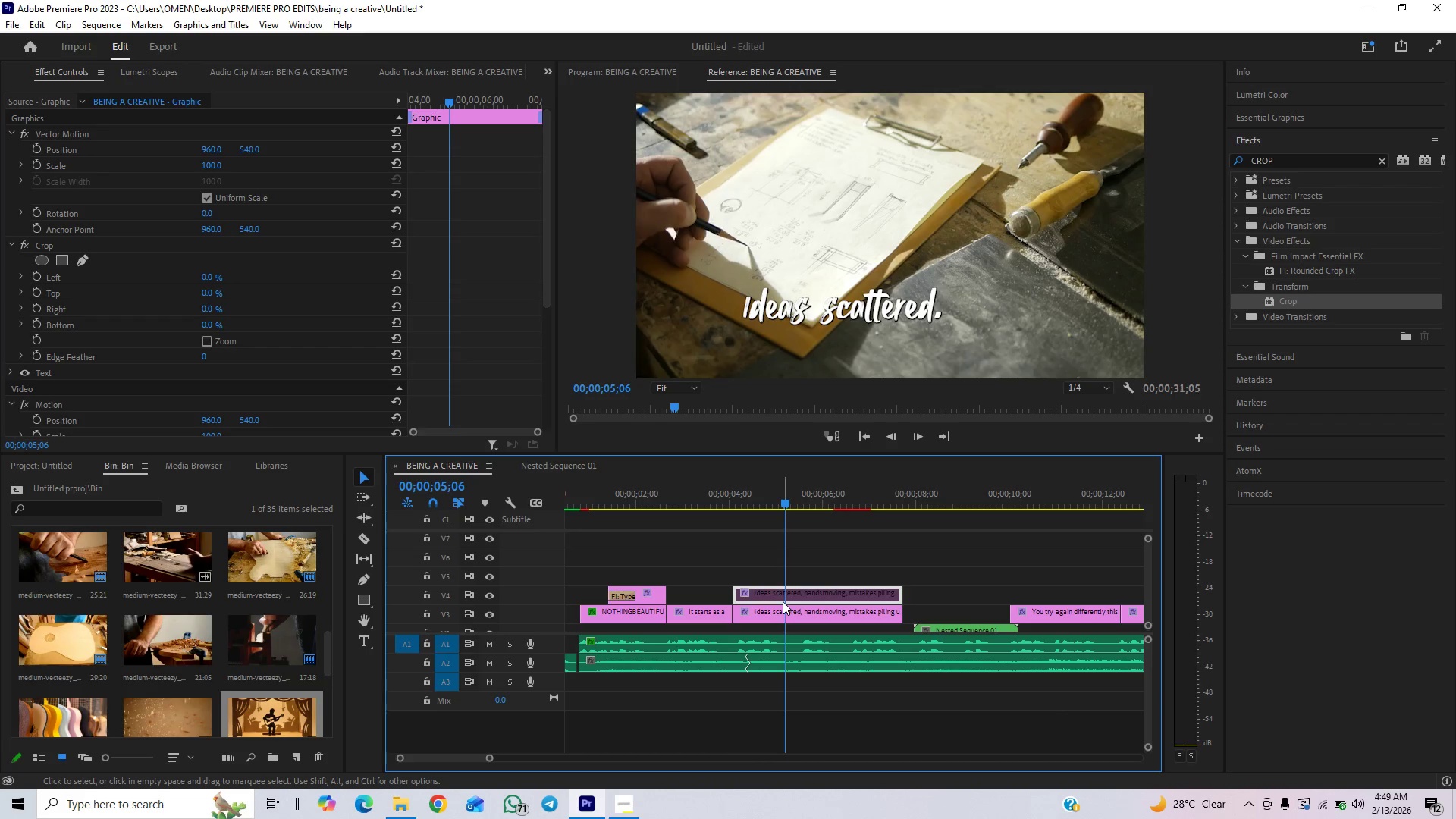 
hold_key(key=ShiftLeft, duration=1.5)
 